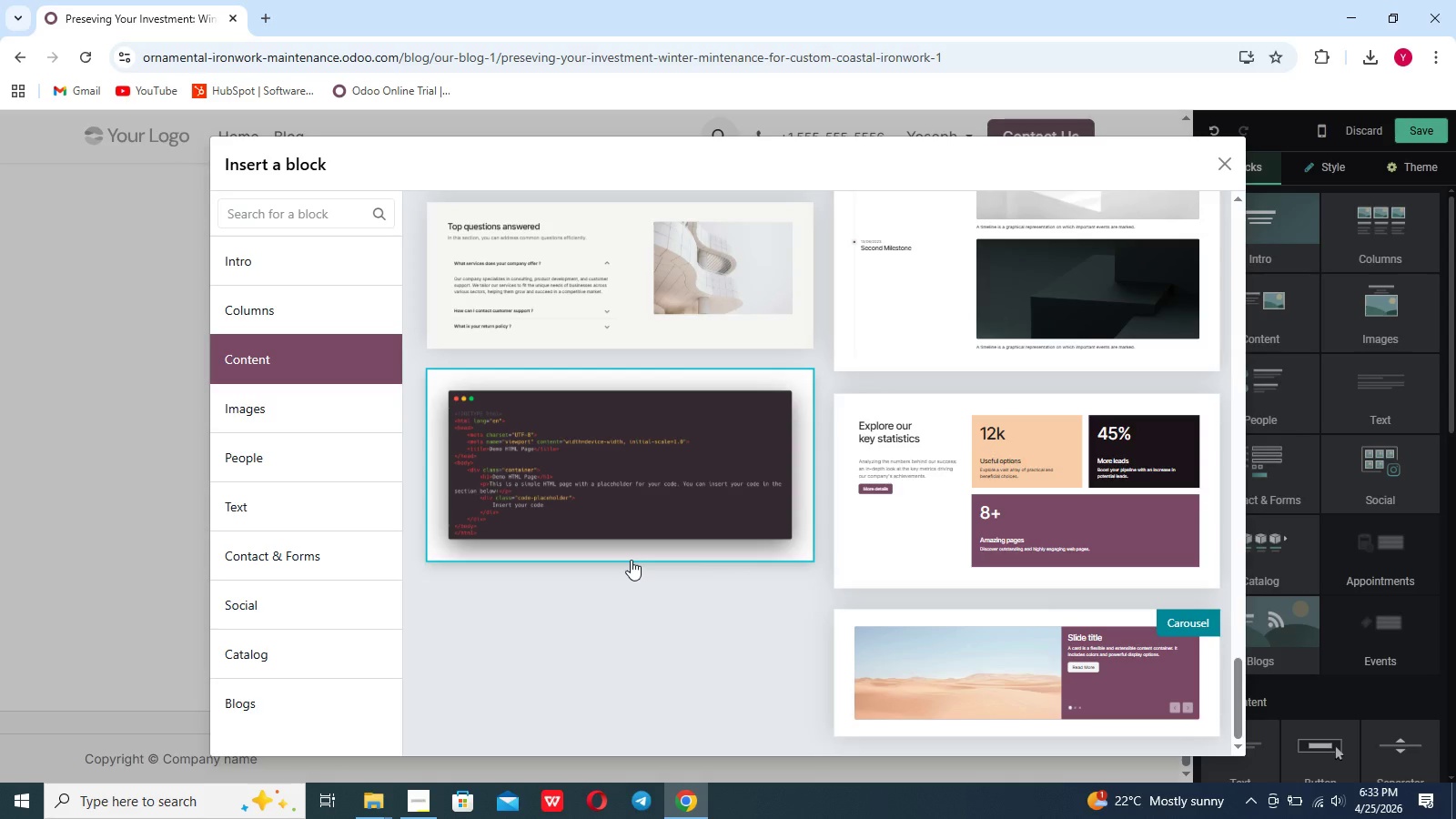 
scroll: coordinate [658, 590], scroll_direction: up, amount: 43.0
 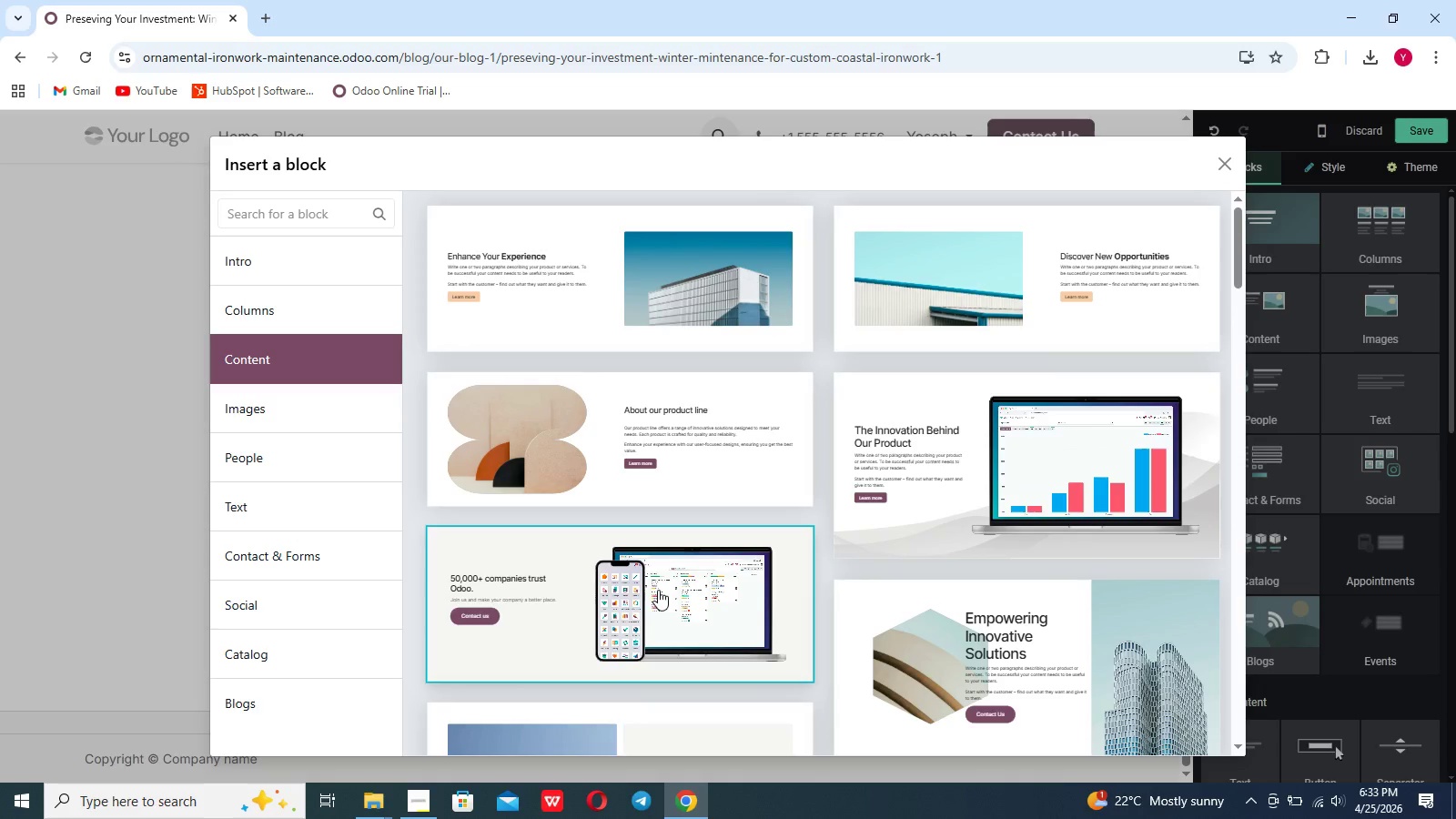 
left_click([321, 322])
 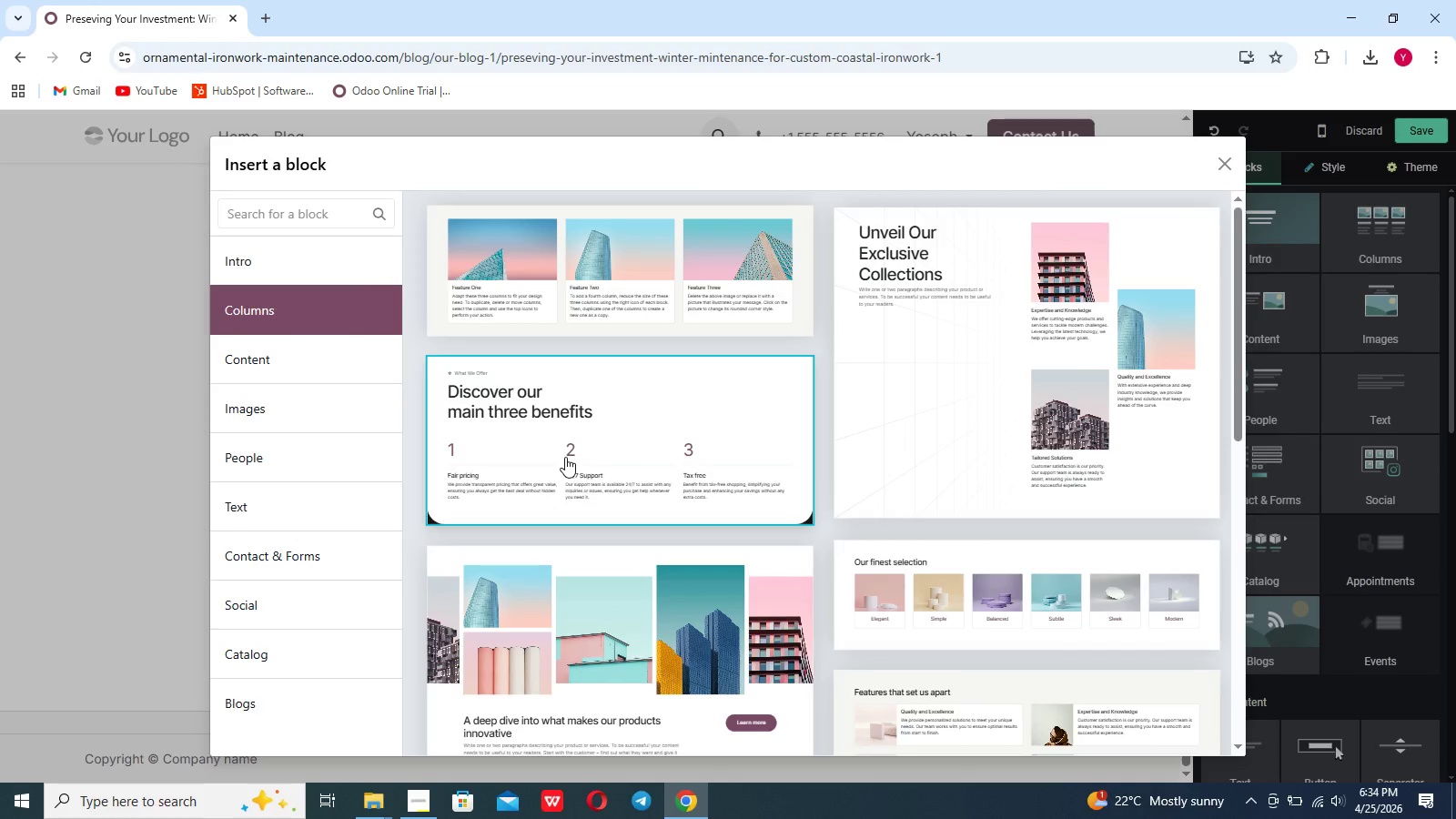 
wait(22.03)
 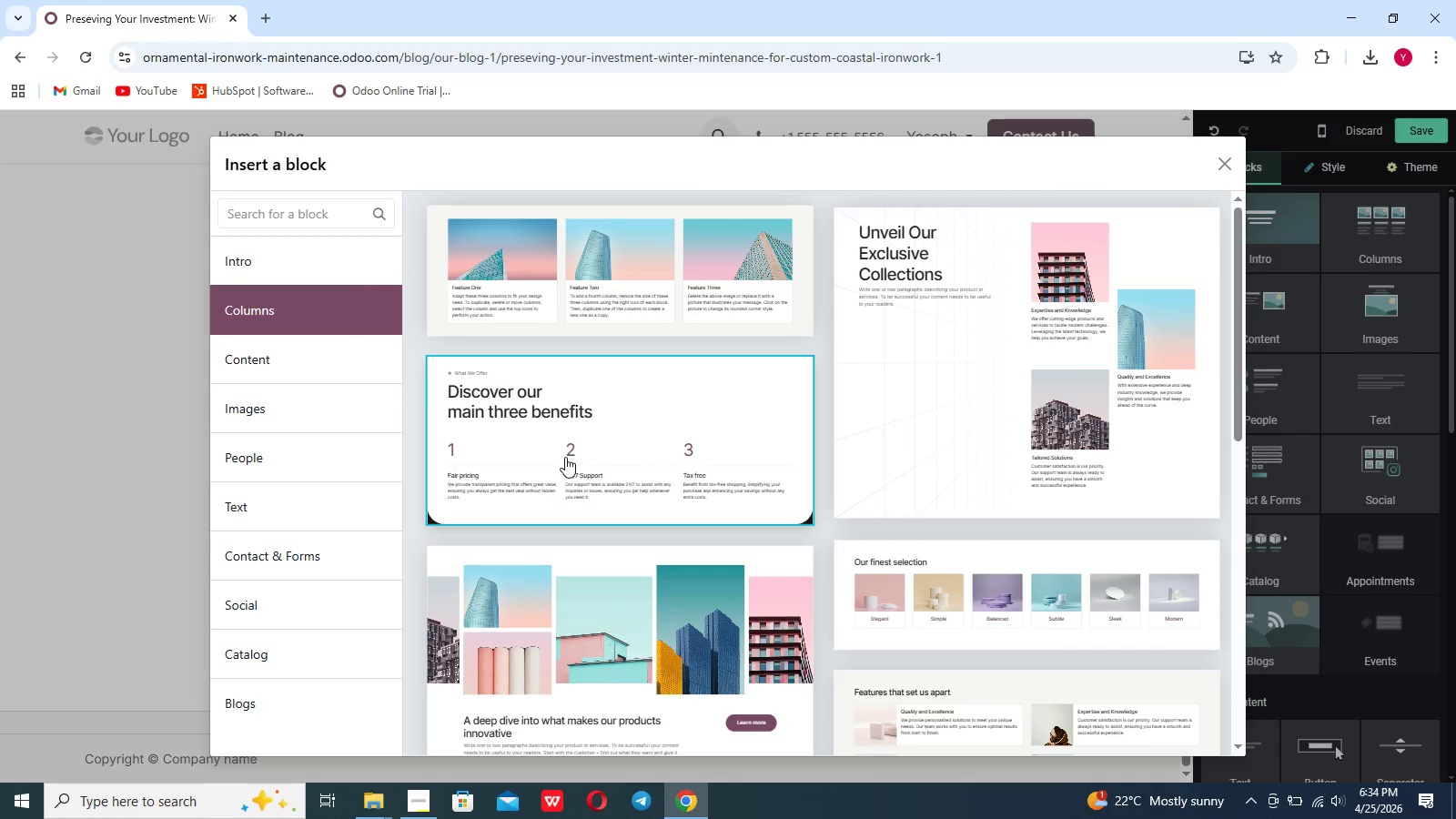 
left_click([664, 397])
 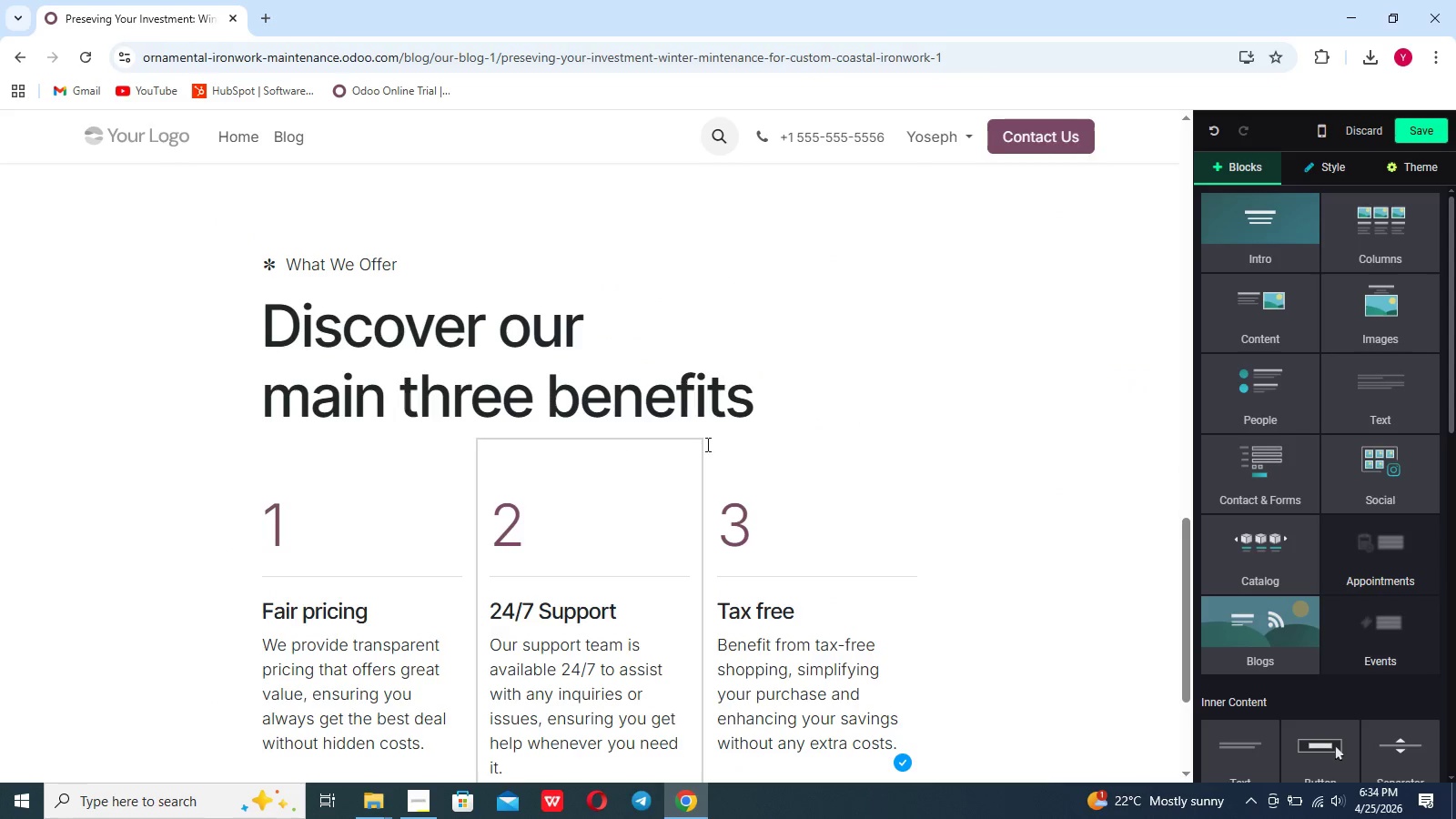 
left_click([758, 426])
 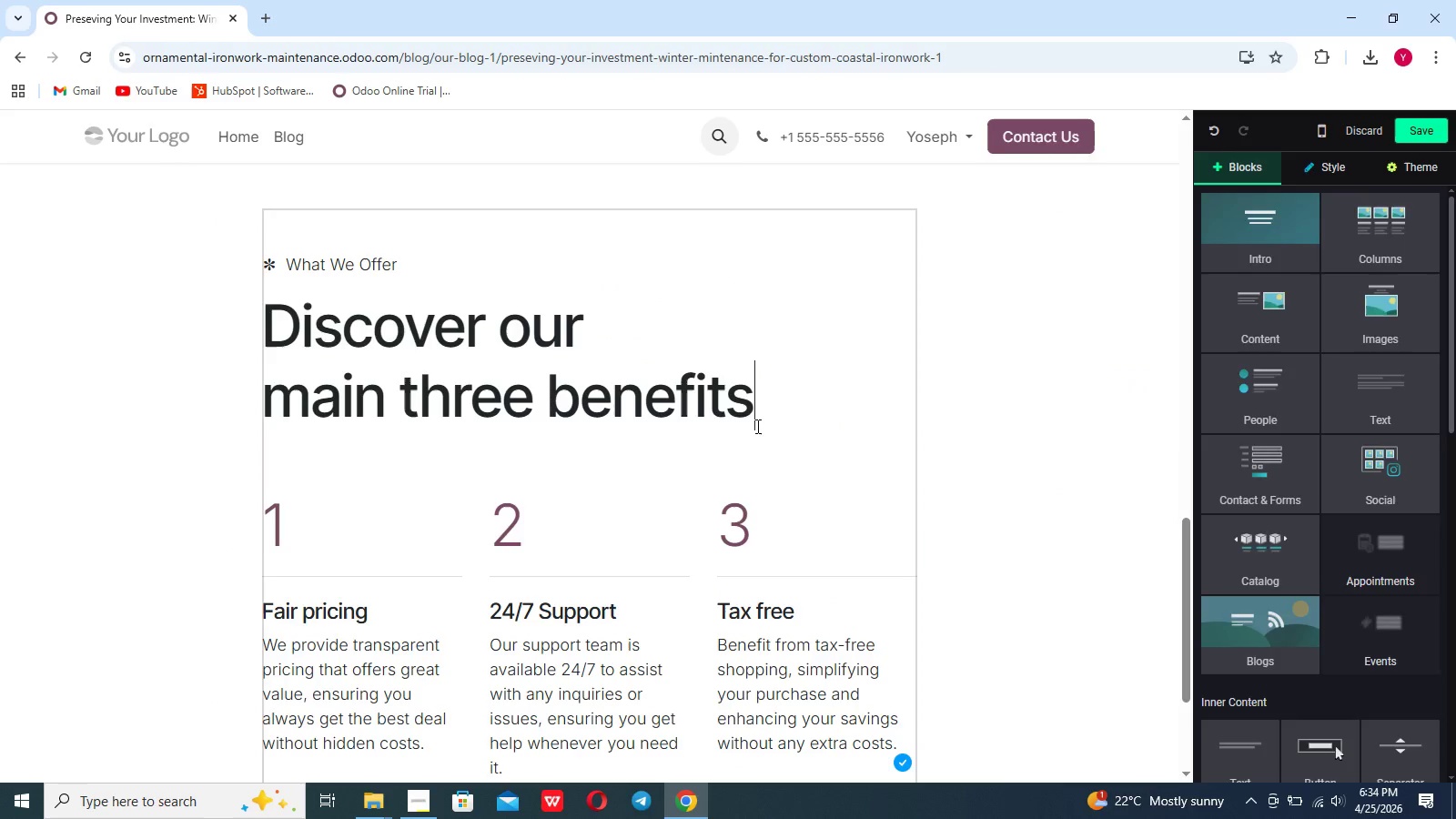 
left_click_drag(start_coordinate=[758, 426], to_coordinate=[257, 325])
 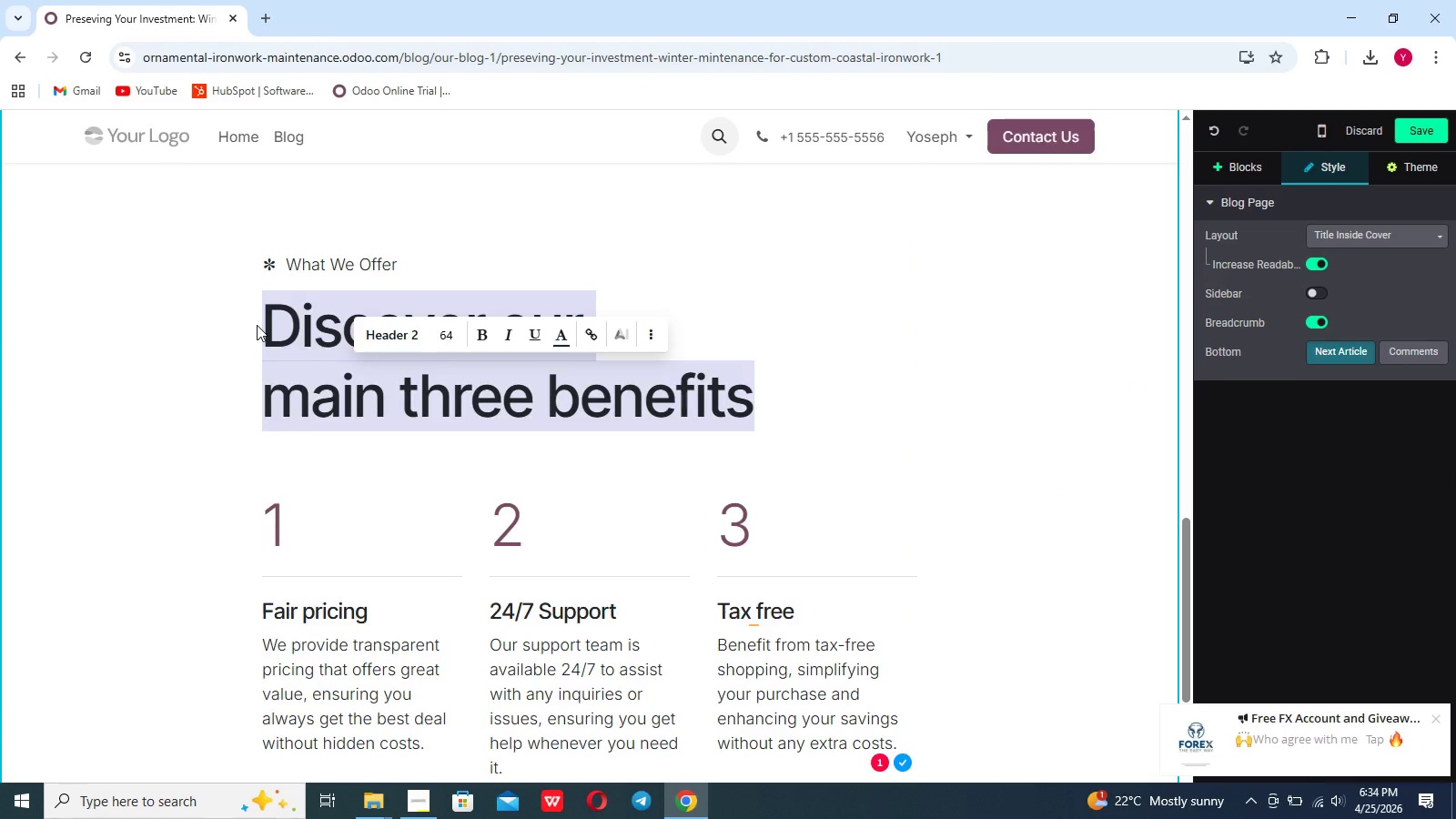 
key(Backspace)
 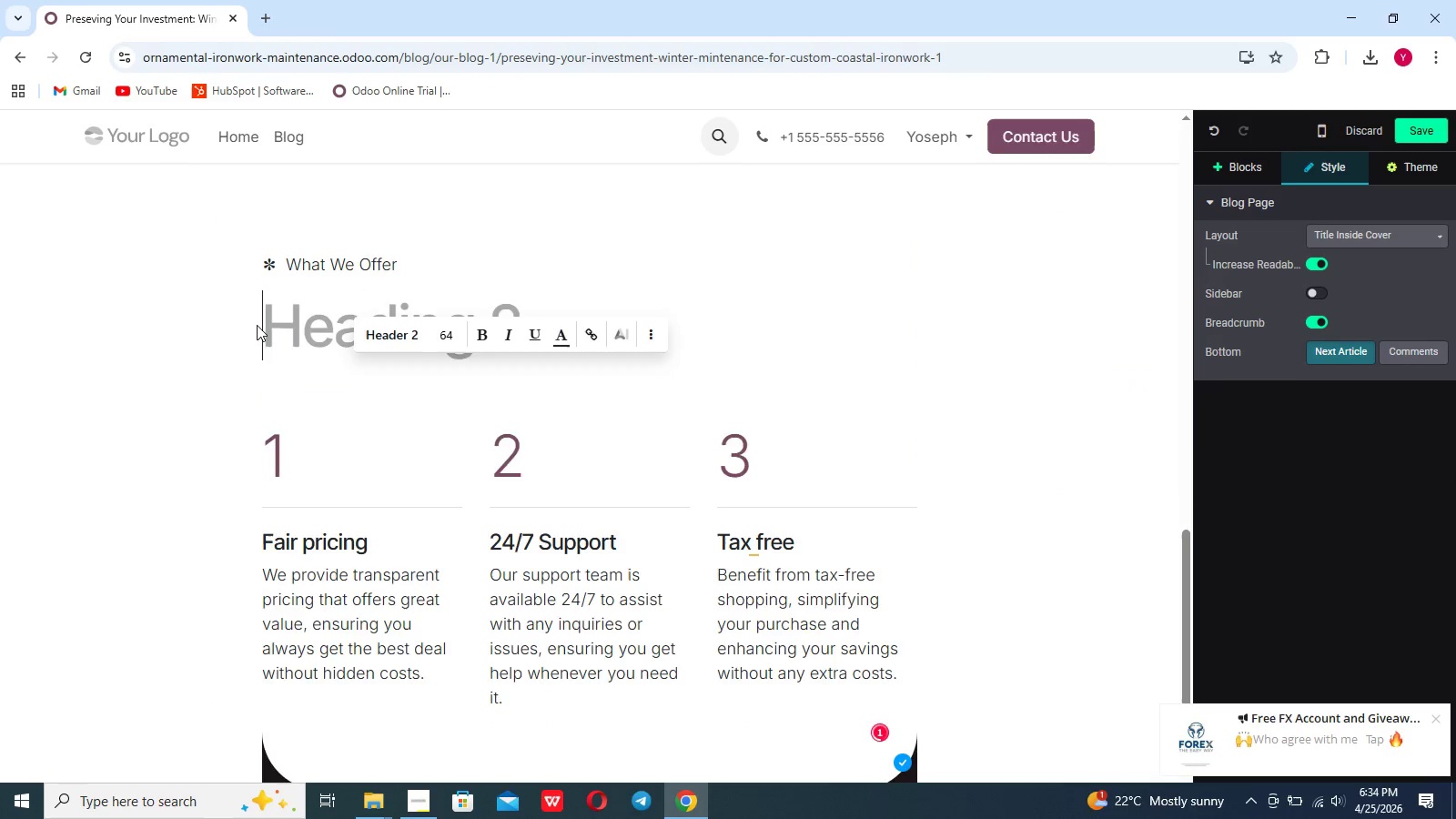 
key(Backspace)
 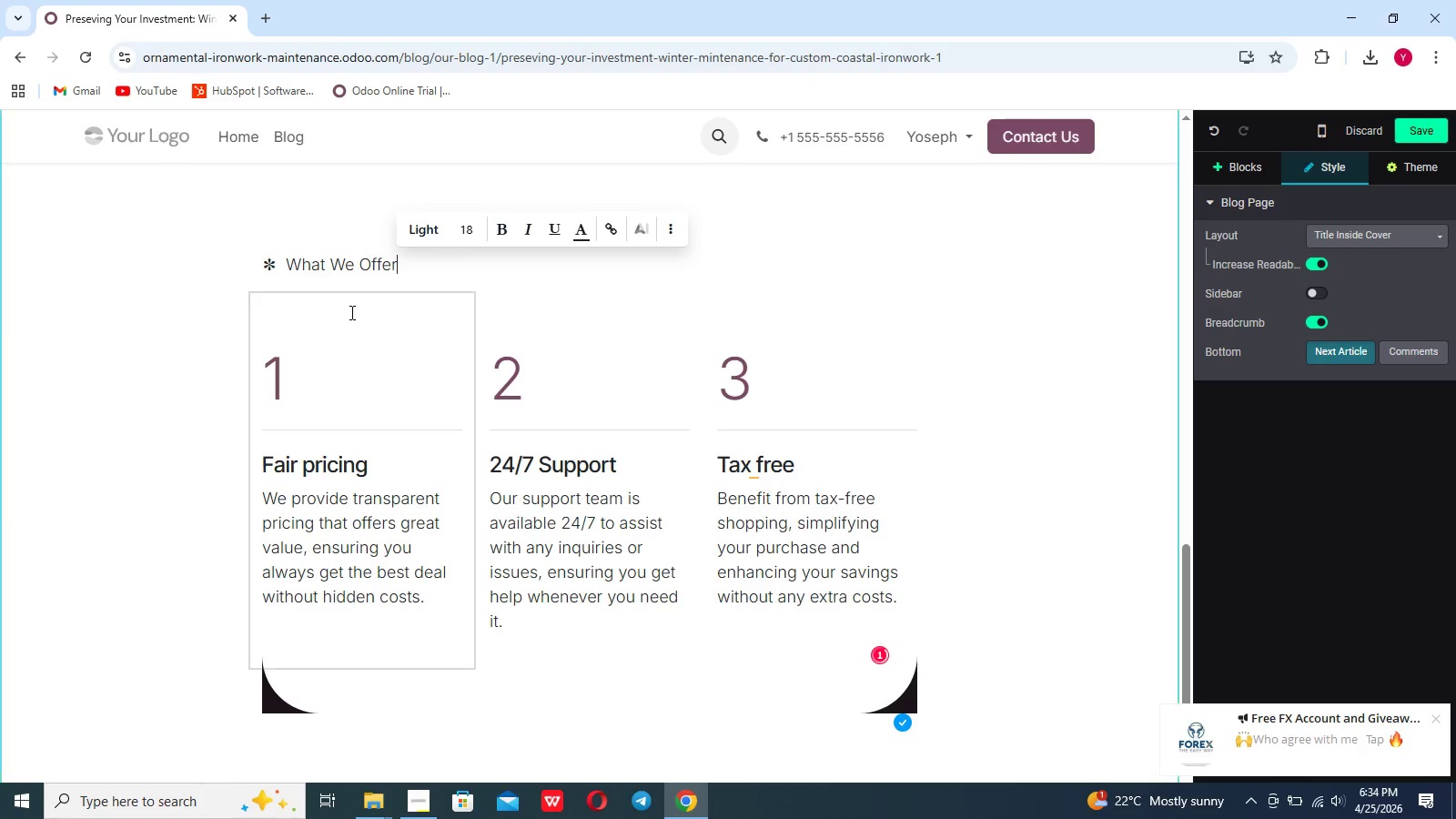 
key(Backspace)
 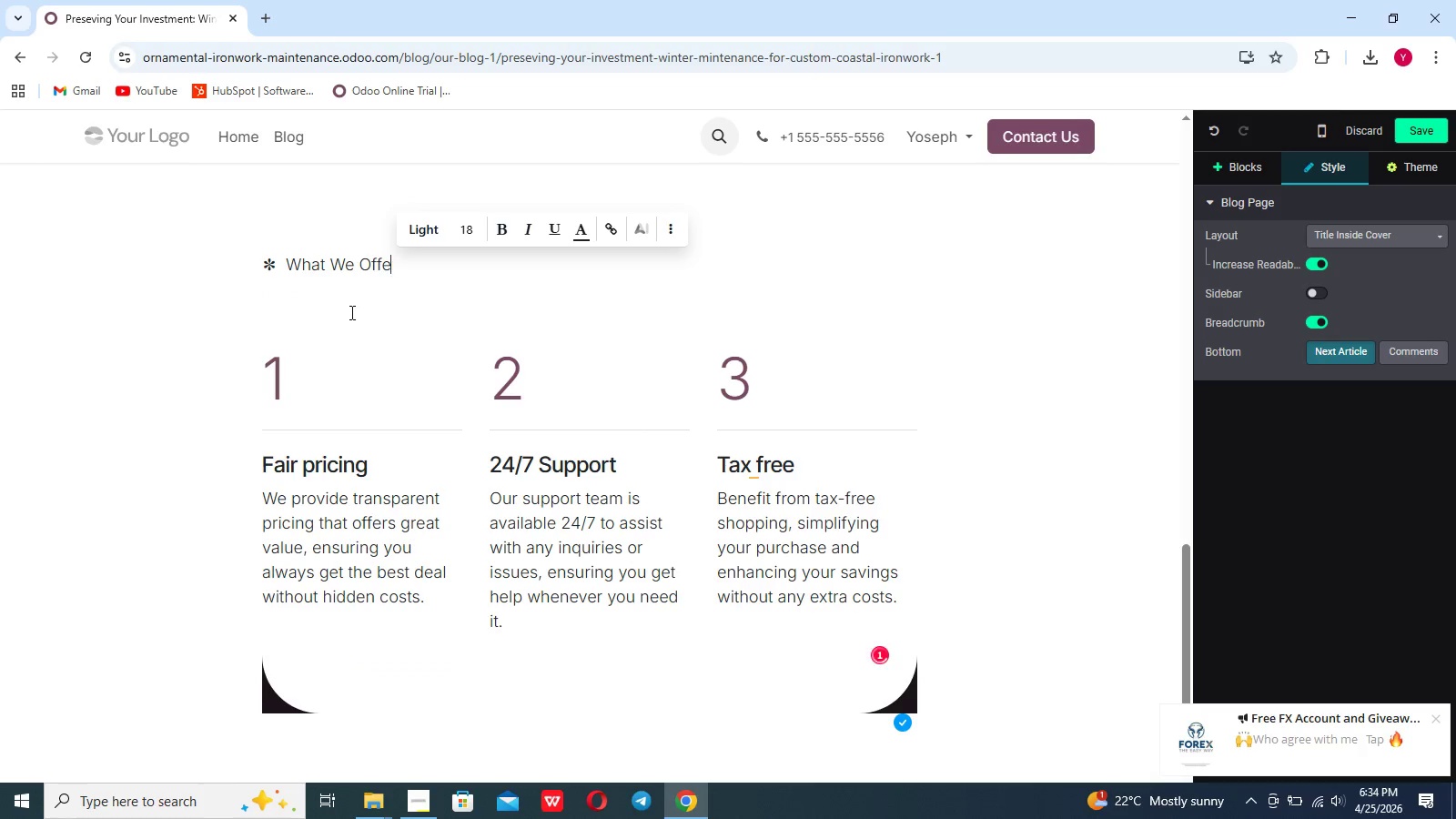 
key(Backspace)
 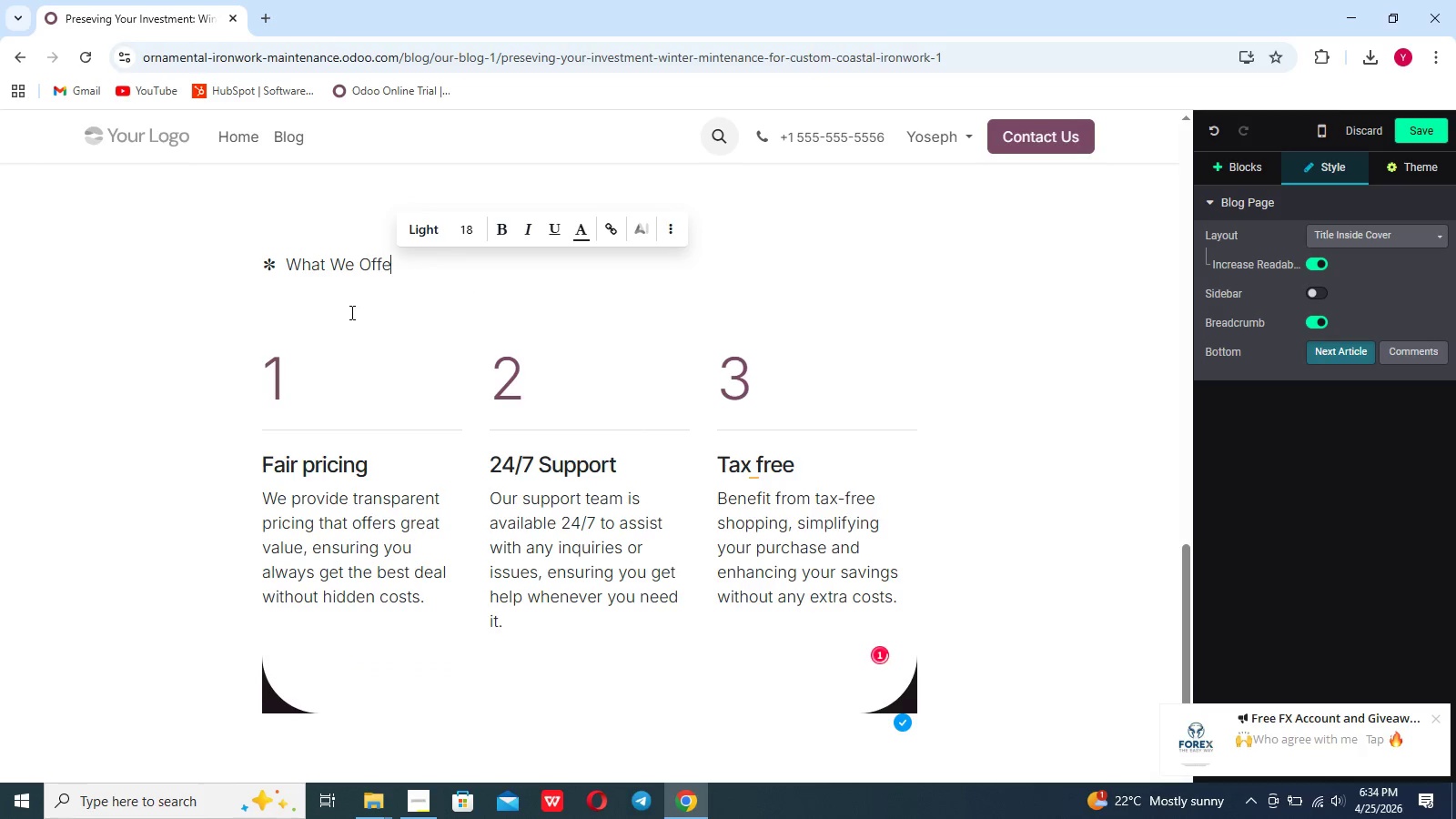 
key(Backspace)
 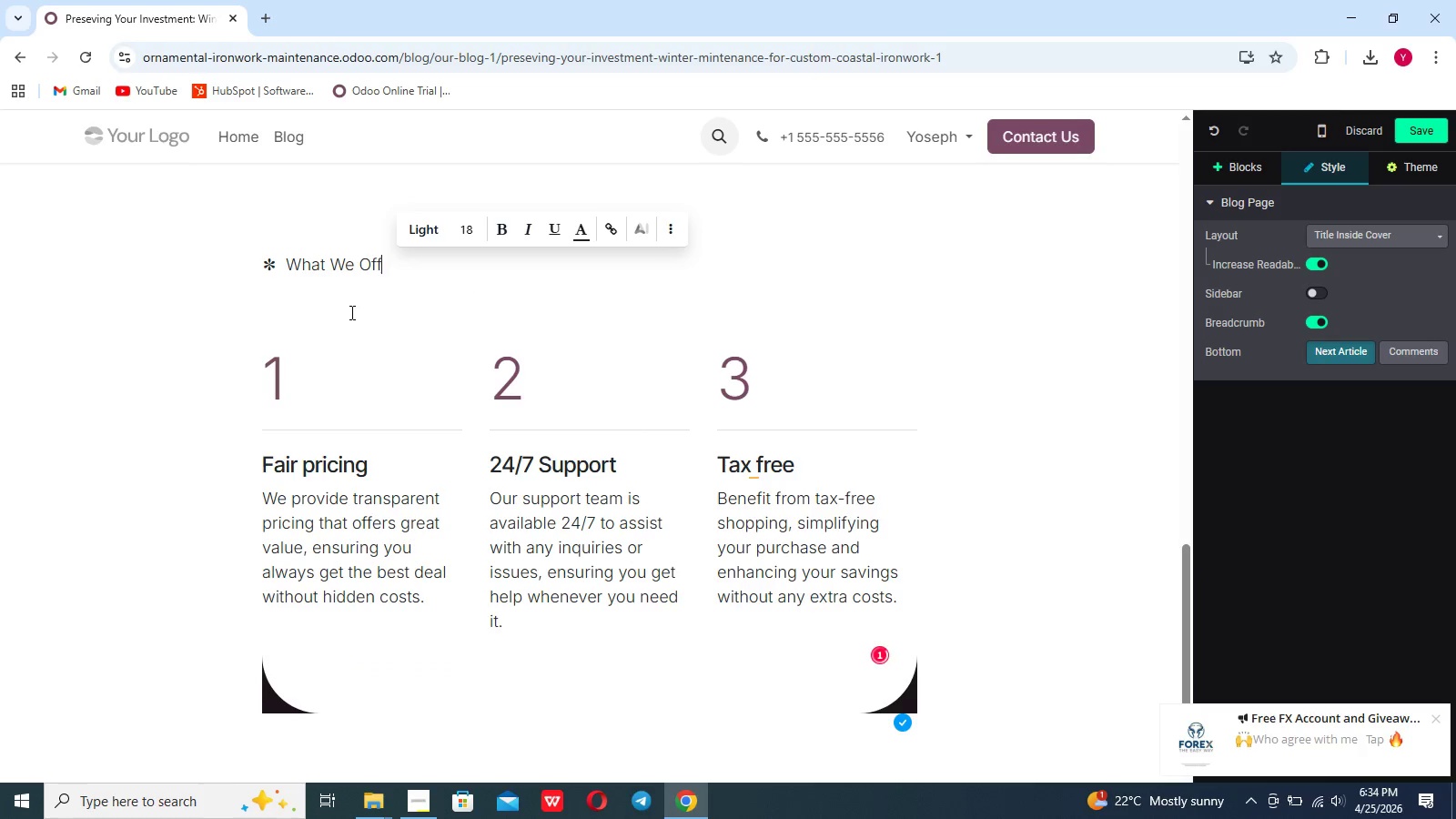 
key(Backspace)
 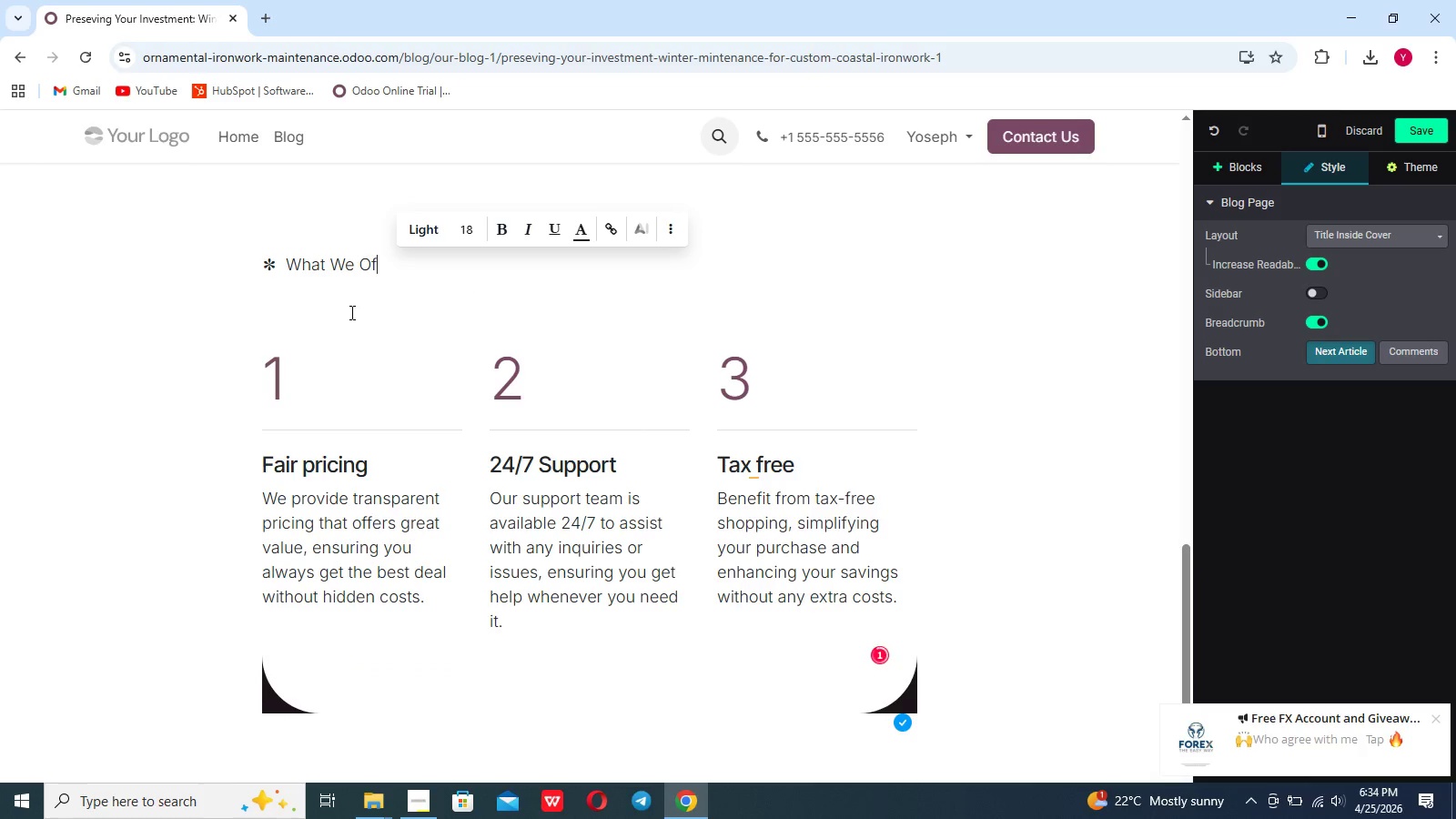 
key(Backspace)
 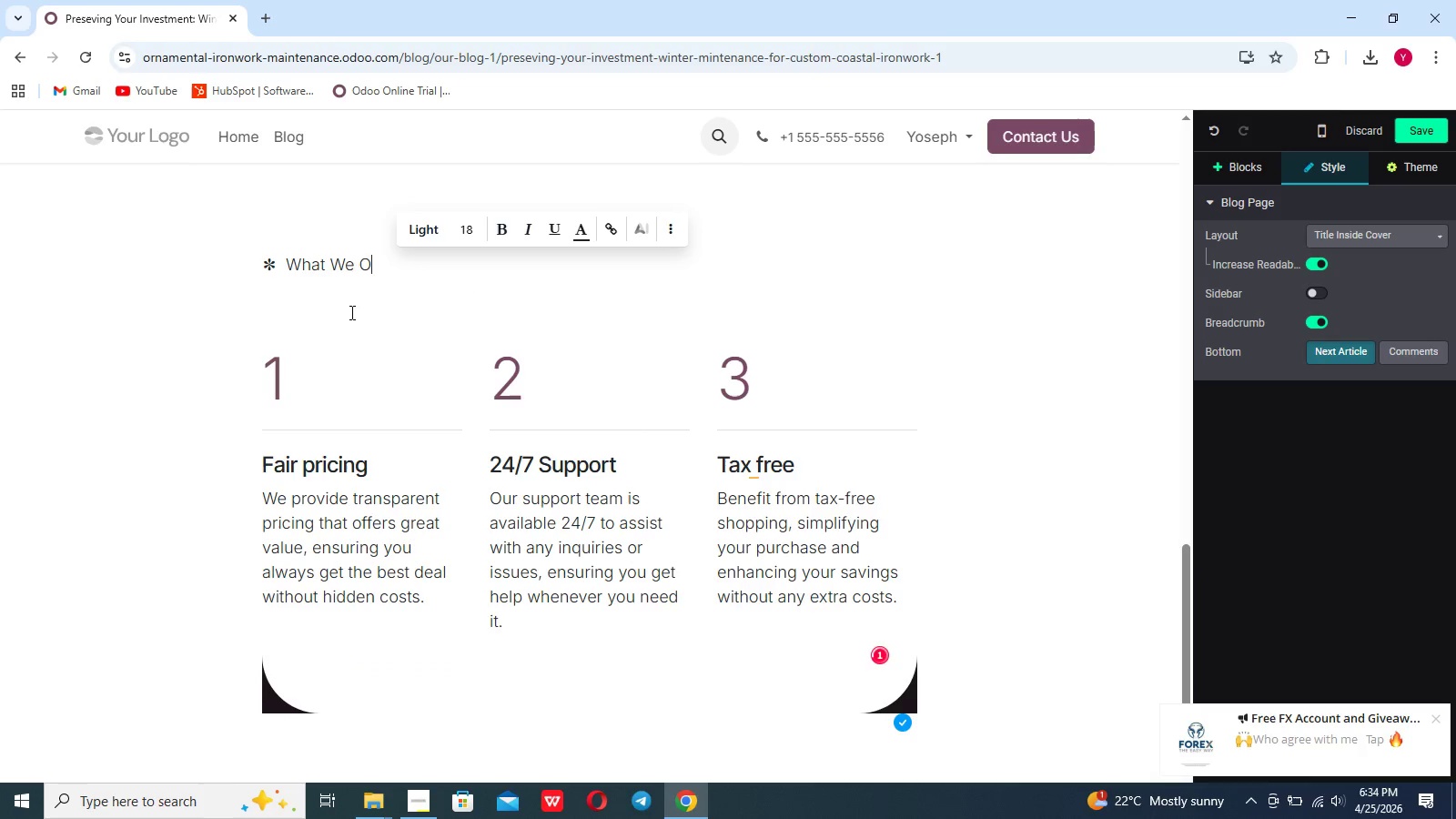 
key(Backspace)
 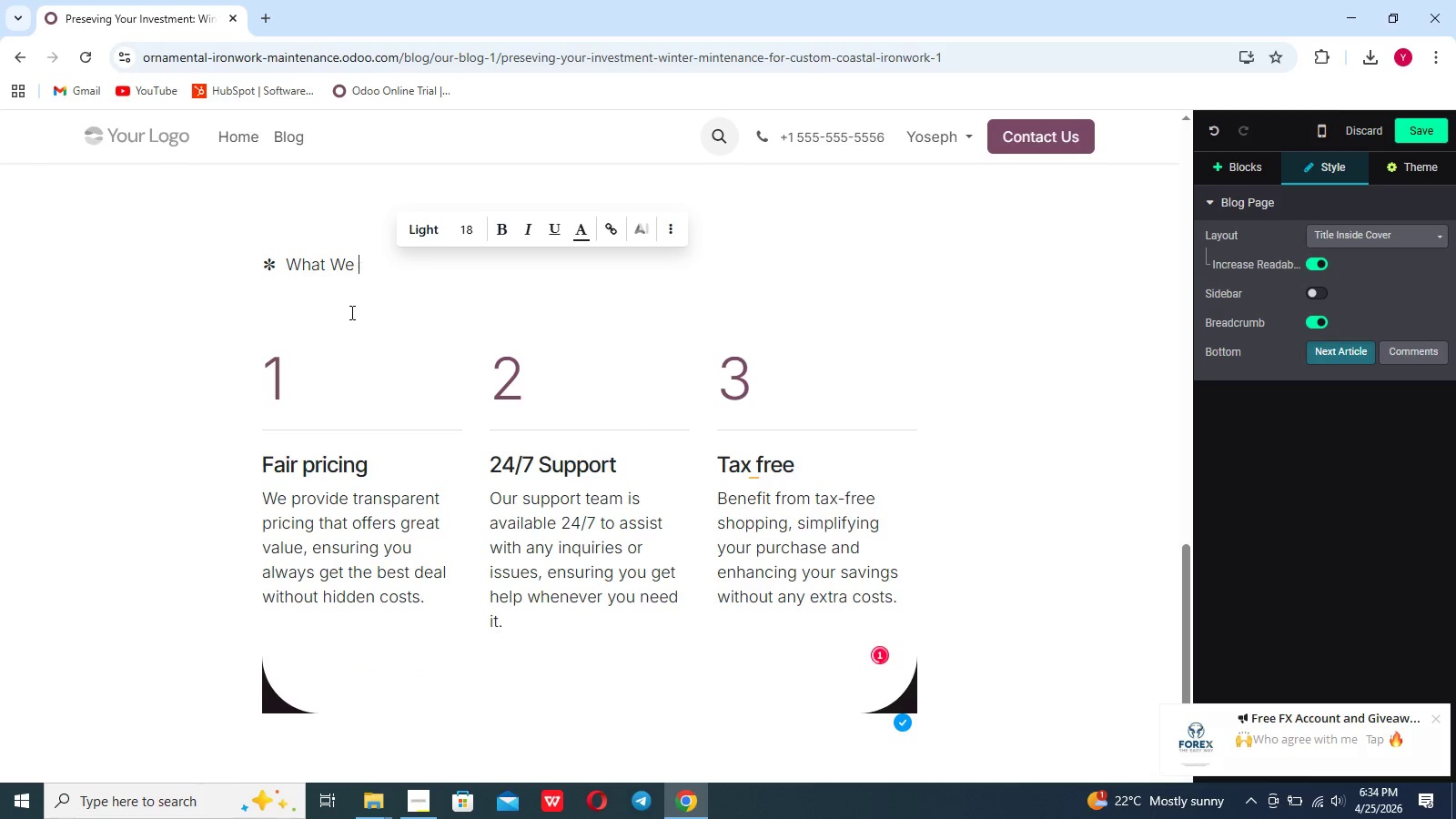 
key(Backspace)
 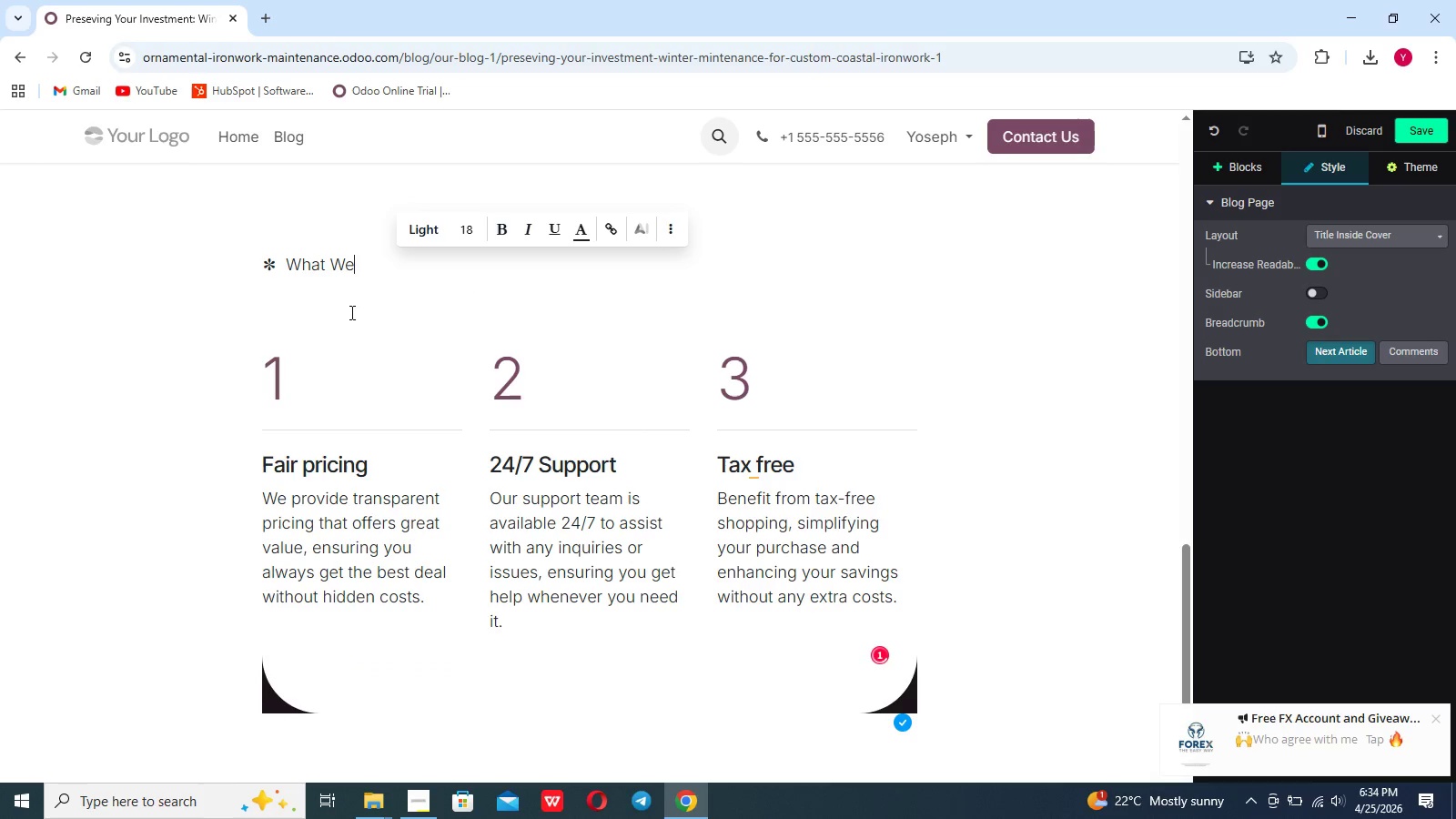 
key(Backspace)
 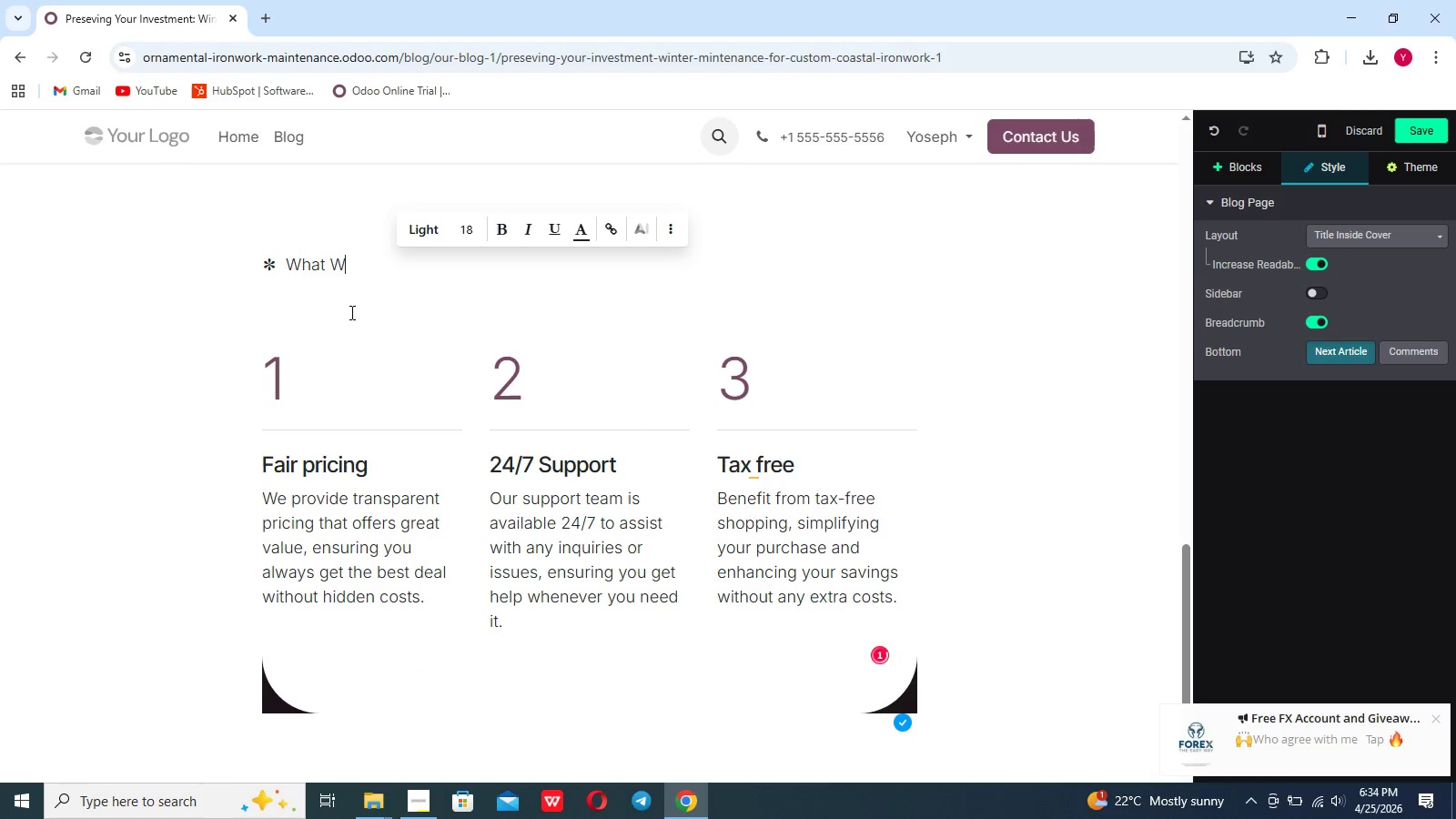 
key(Backspace)
 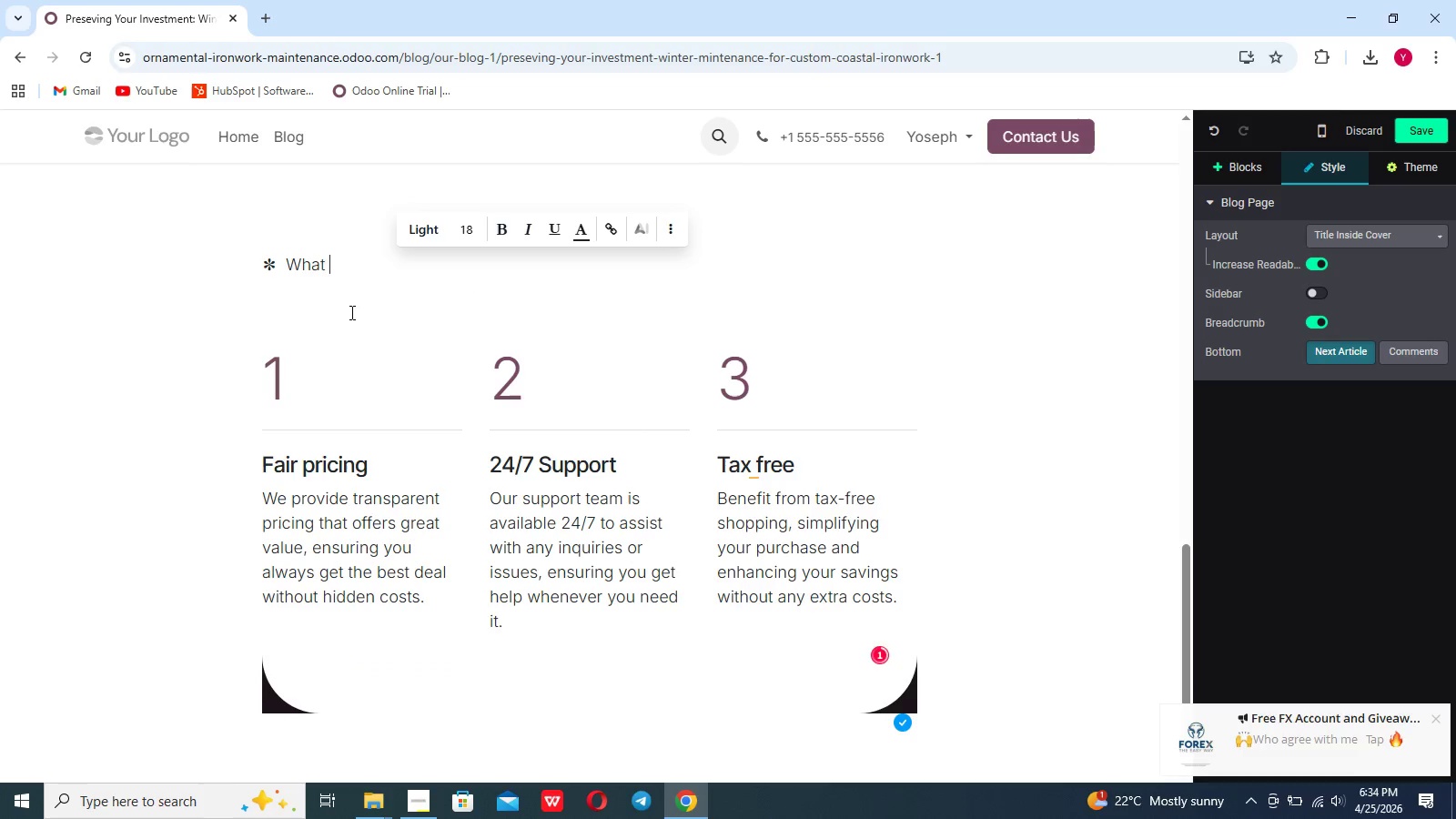 
key(Backspace)
 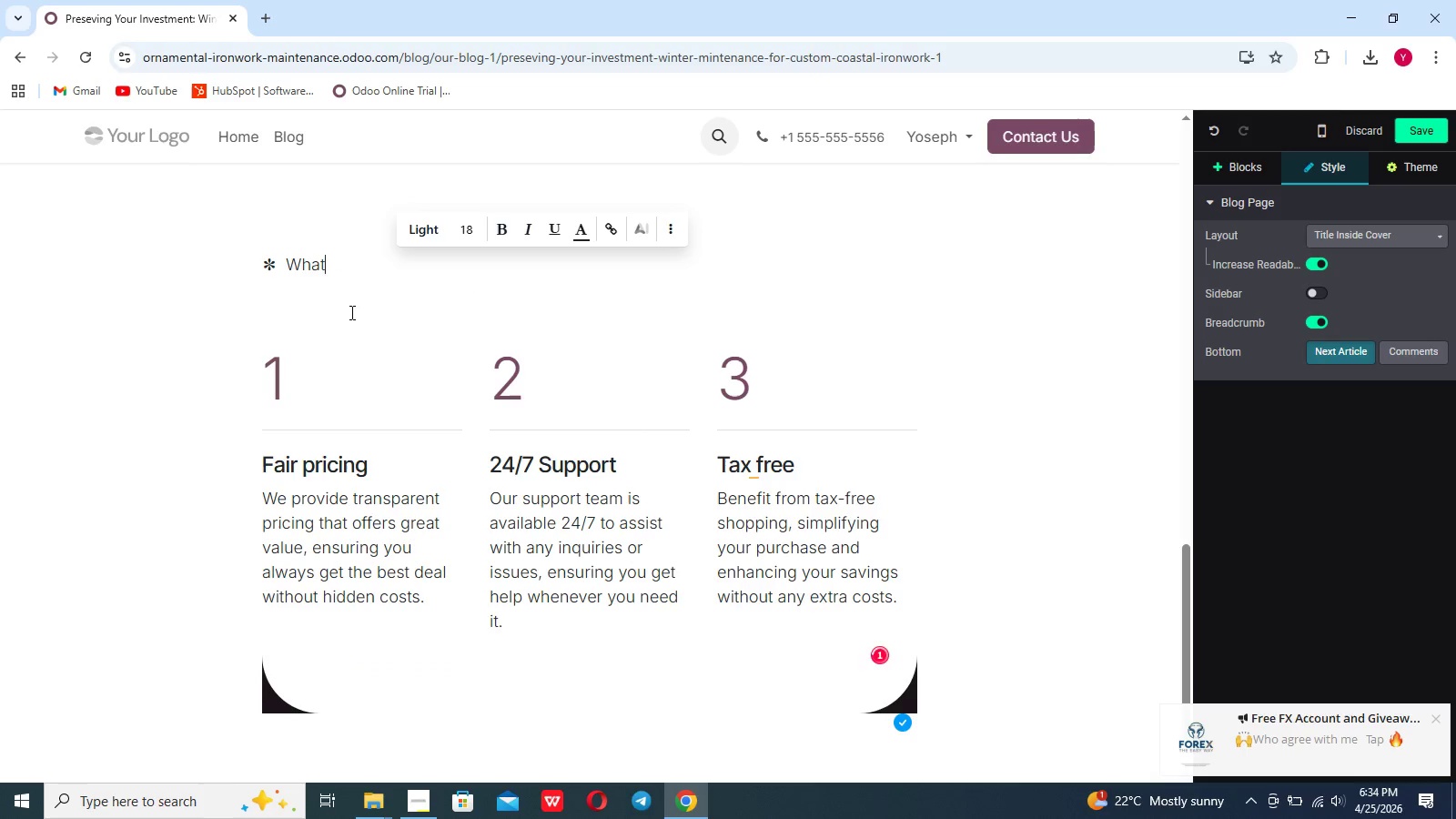 
key(Backspace)
 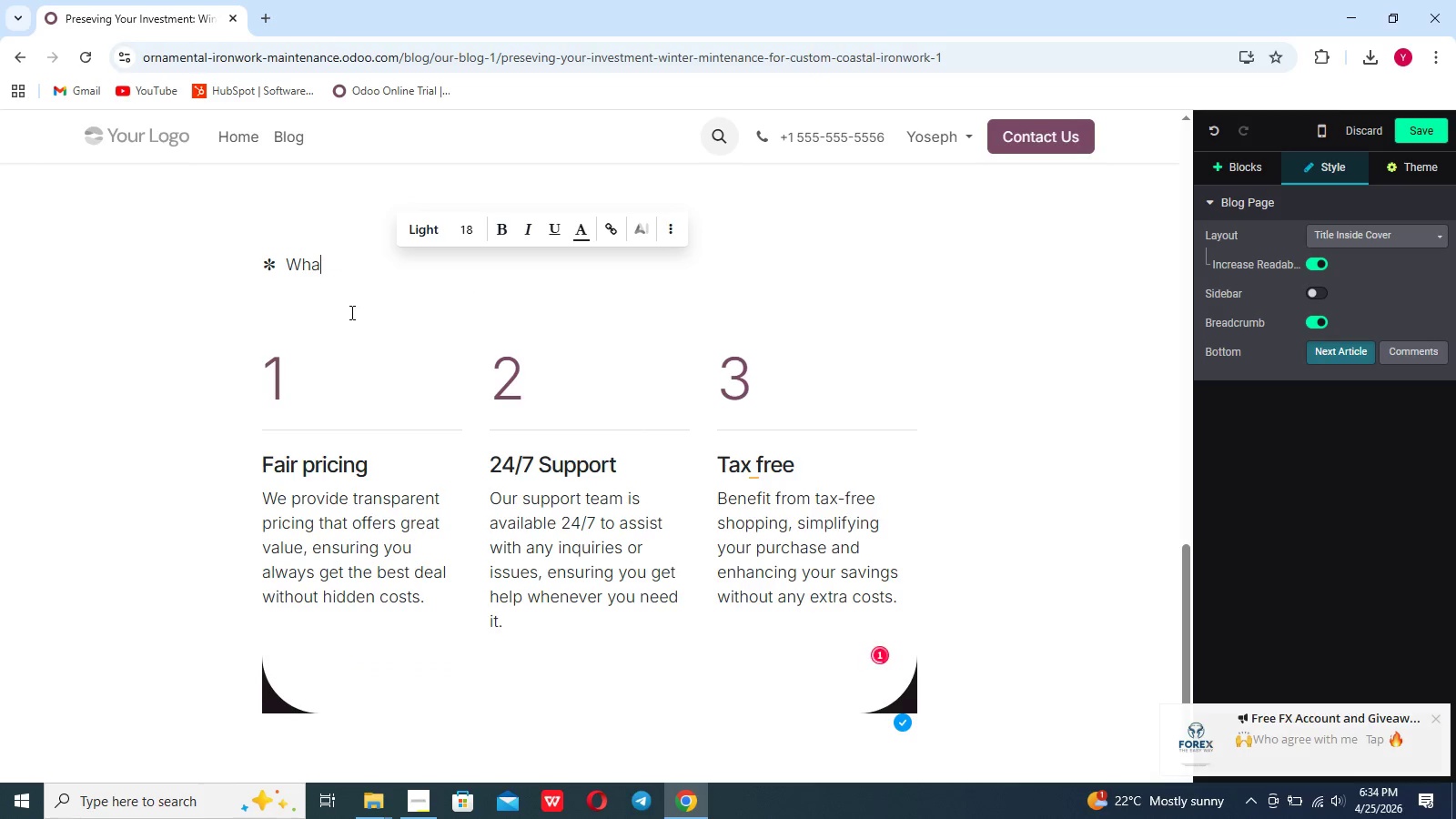 
key(Backspace)
 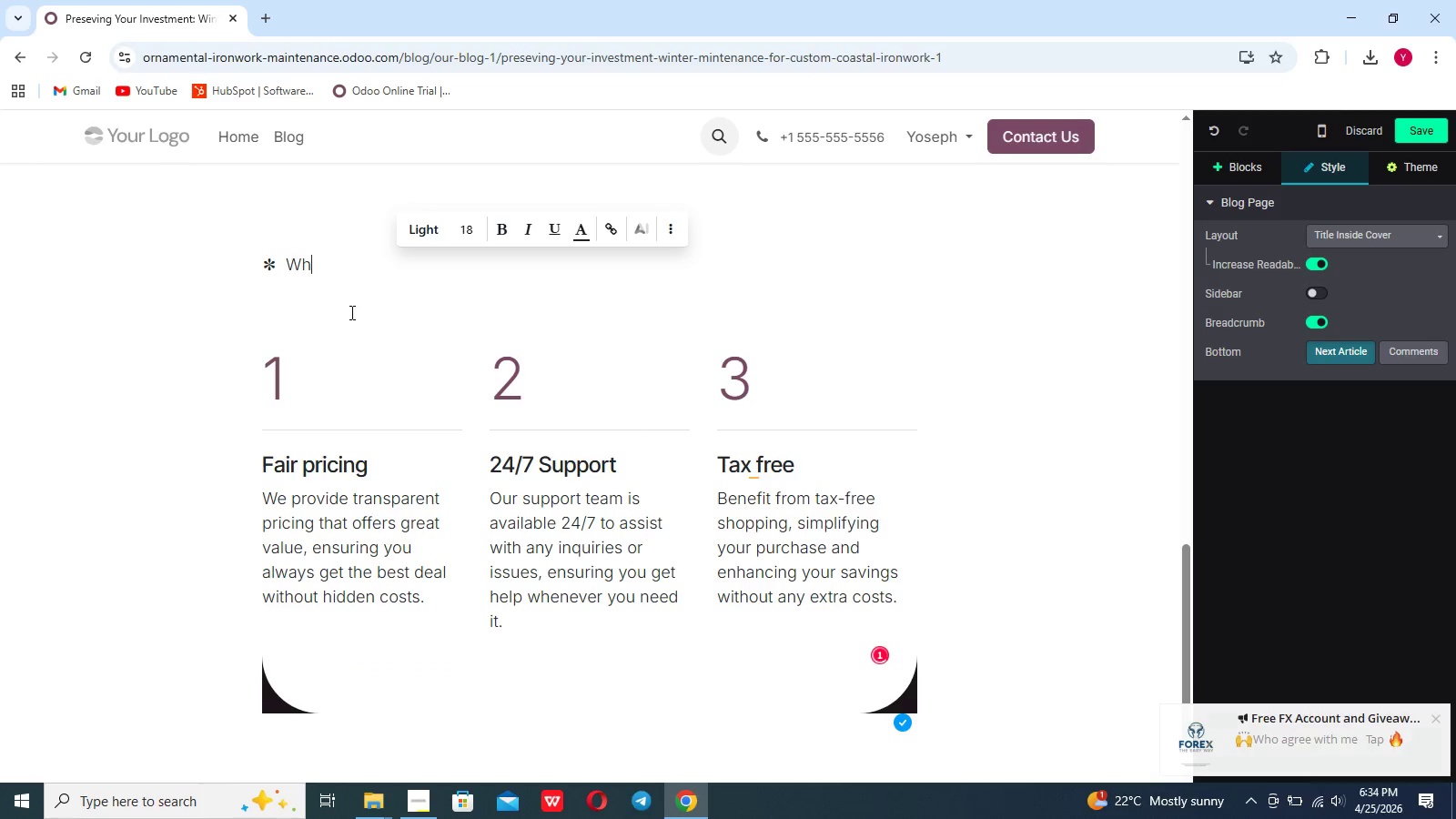 
key(Backspace)
 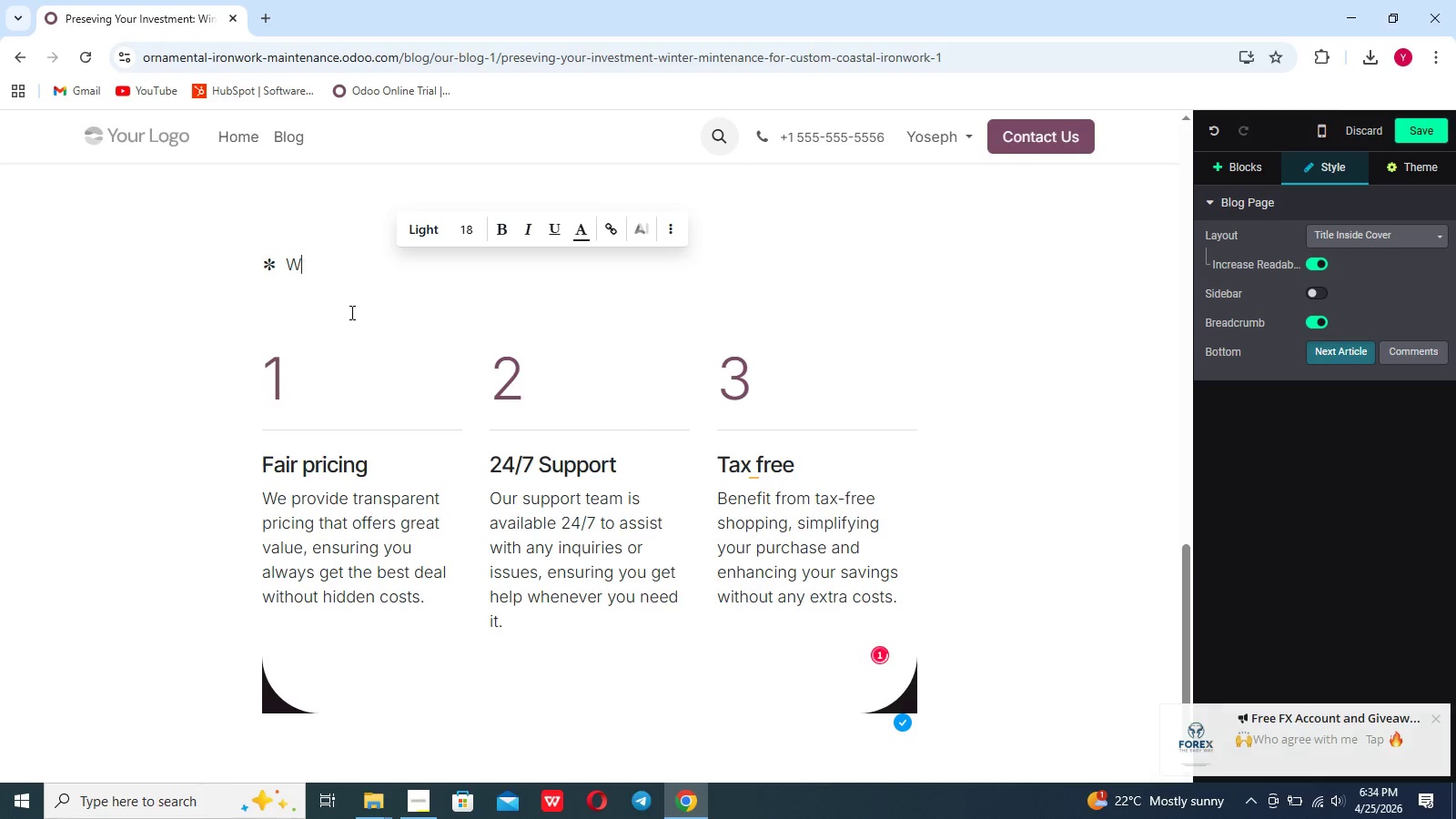 
key(Backspace)
 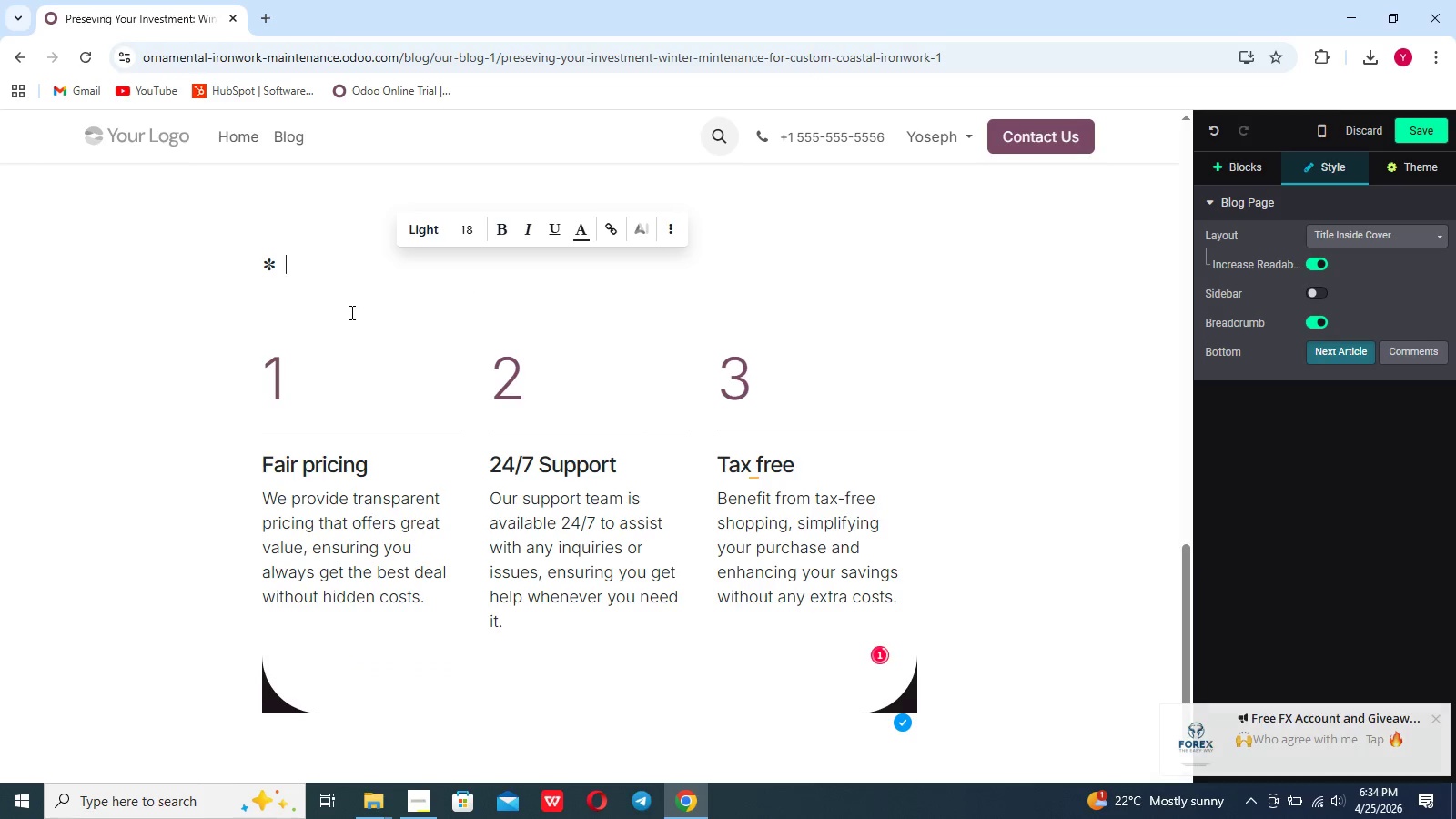 
key(Backspace)
 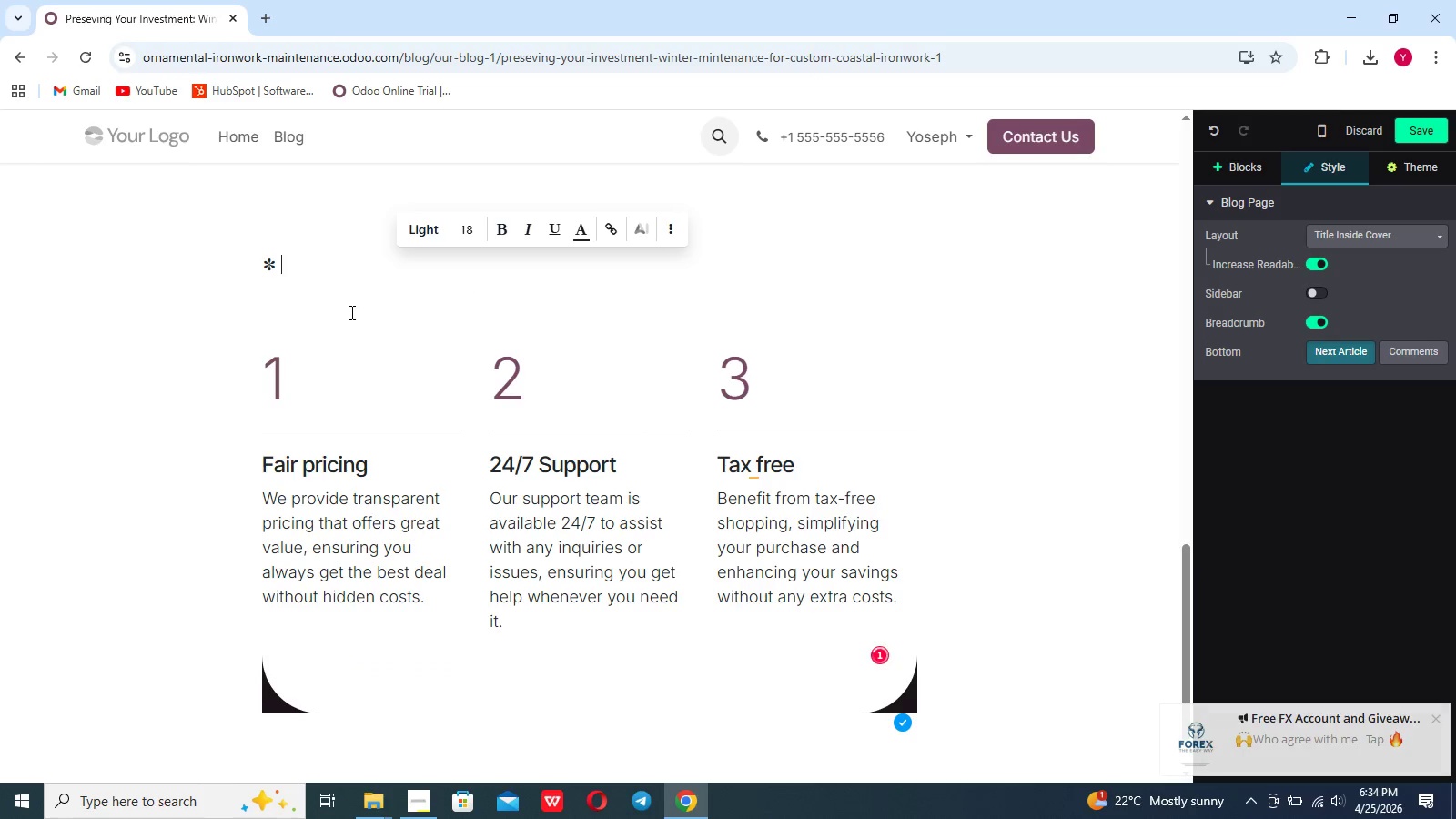 
key(Backspace)
 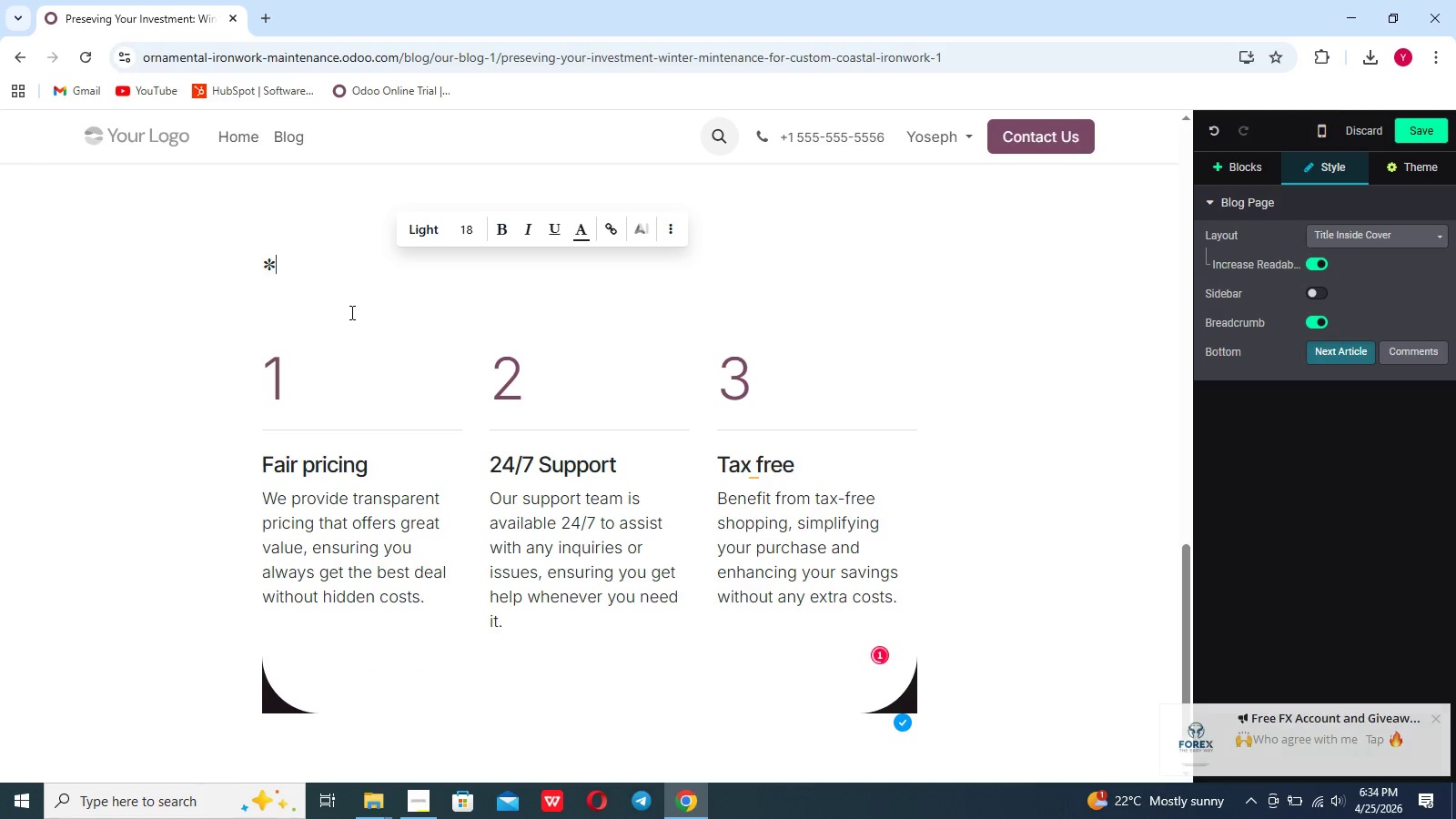 
key(Backspace)
 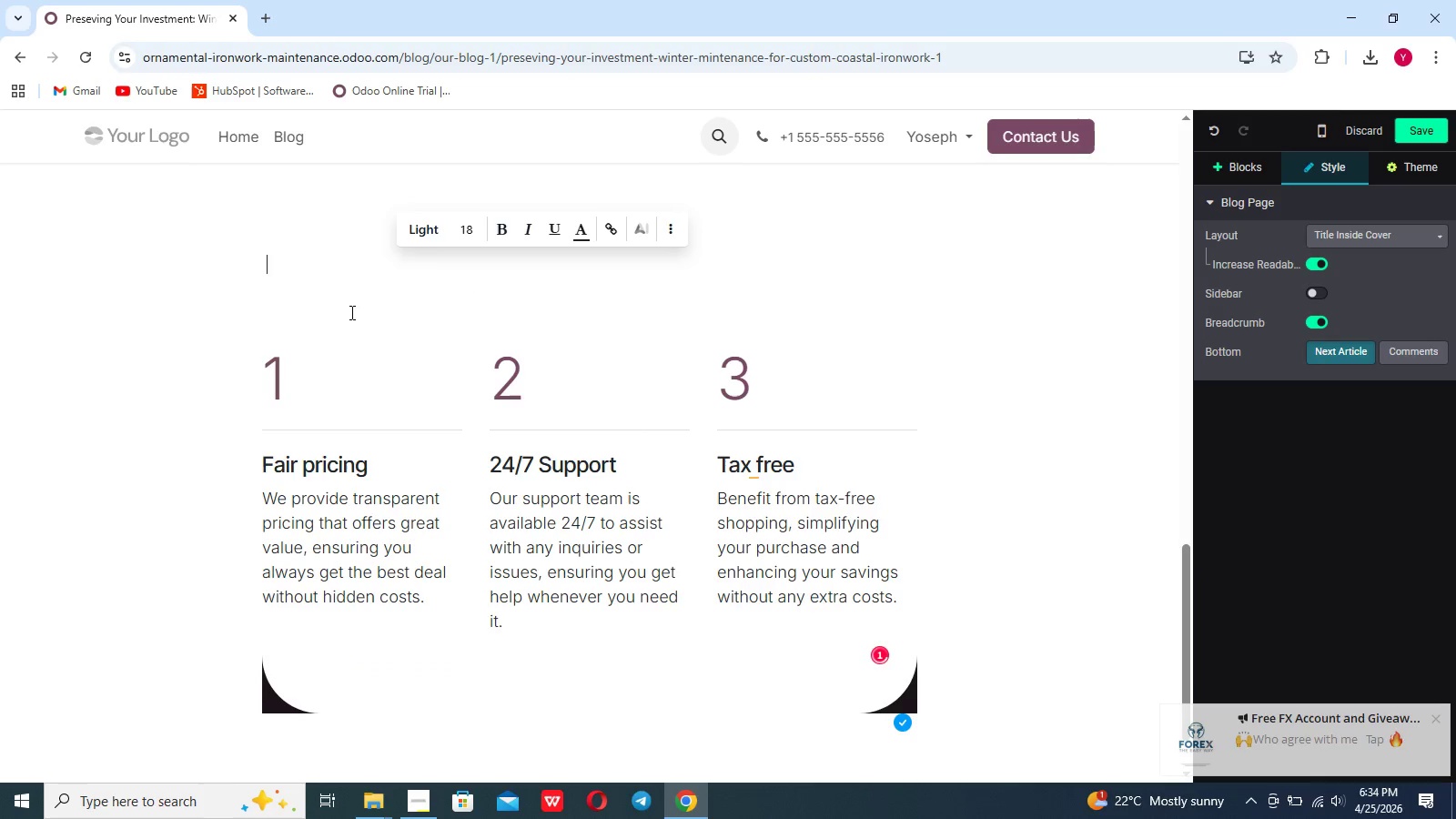 
key(Backspace)
 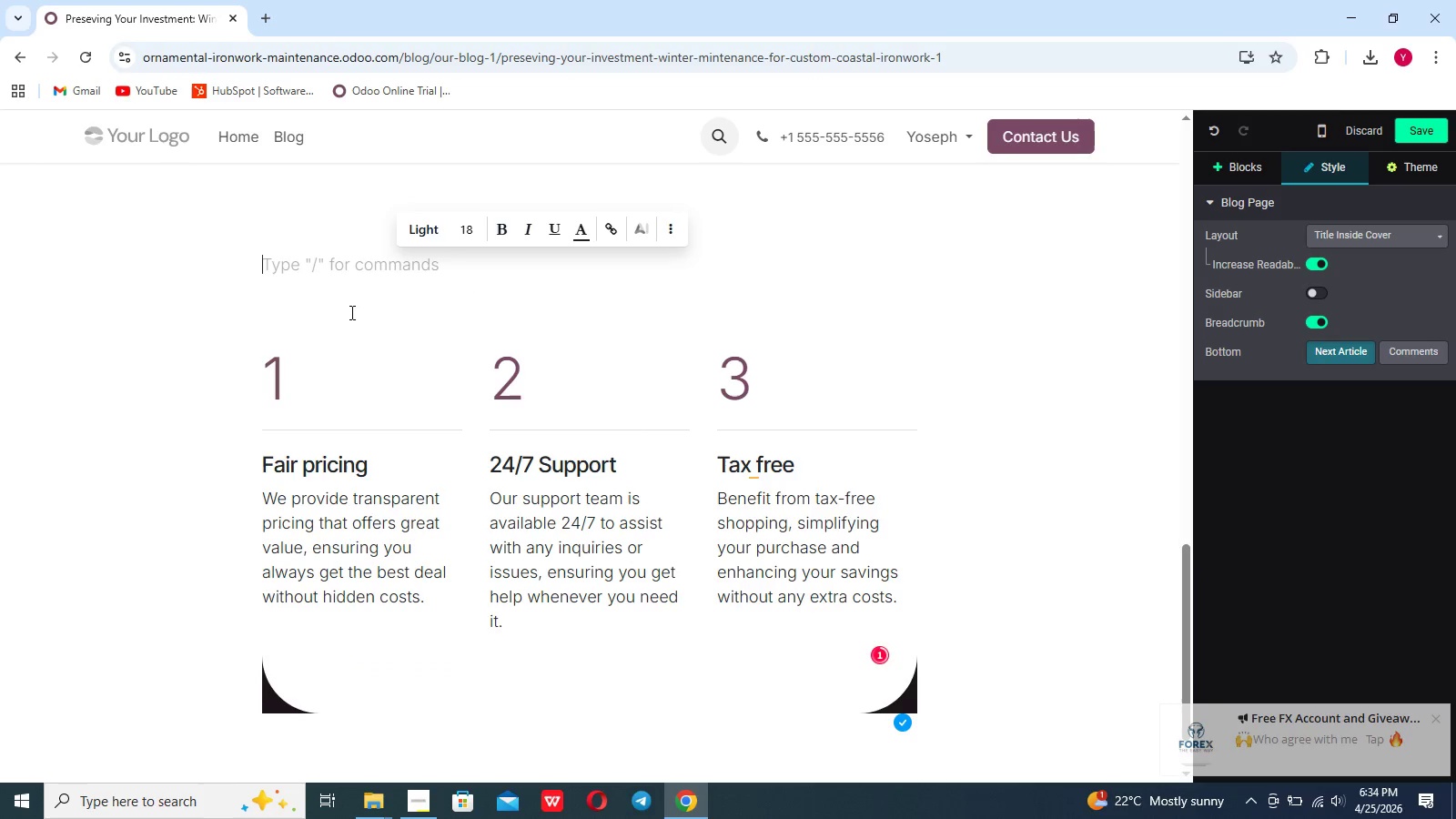 
key(Backspace)
 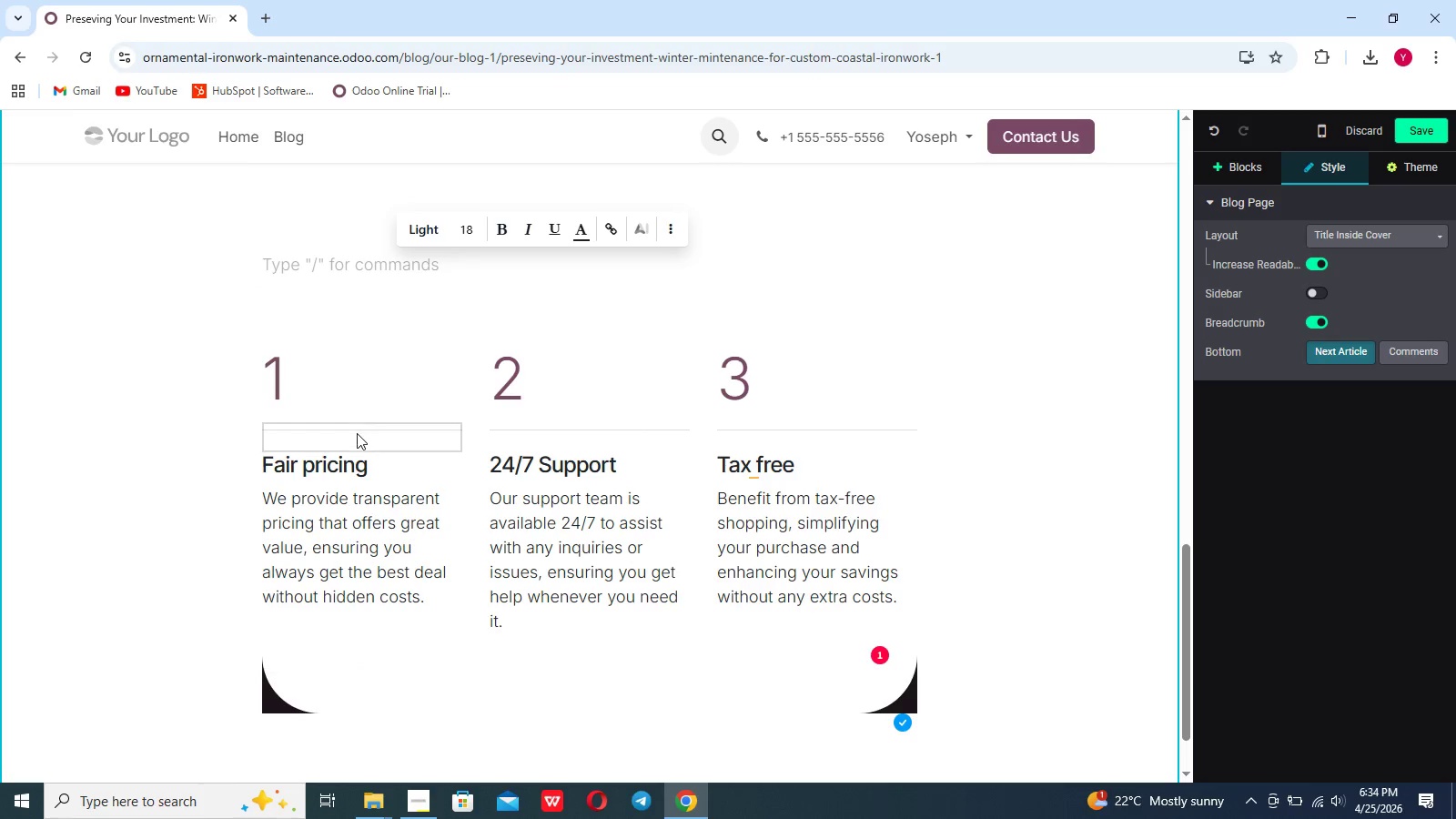 
left_click([371, 471])
 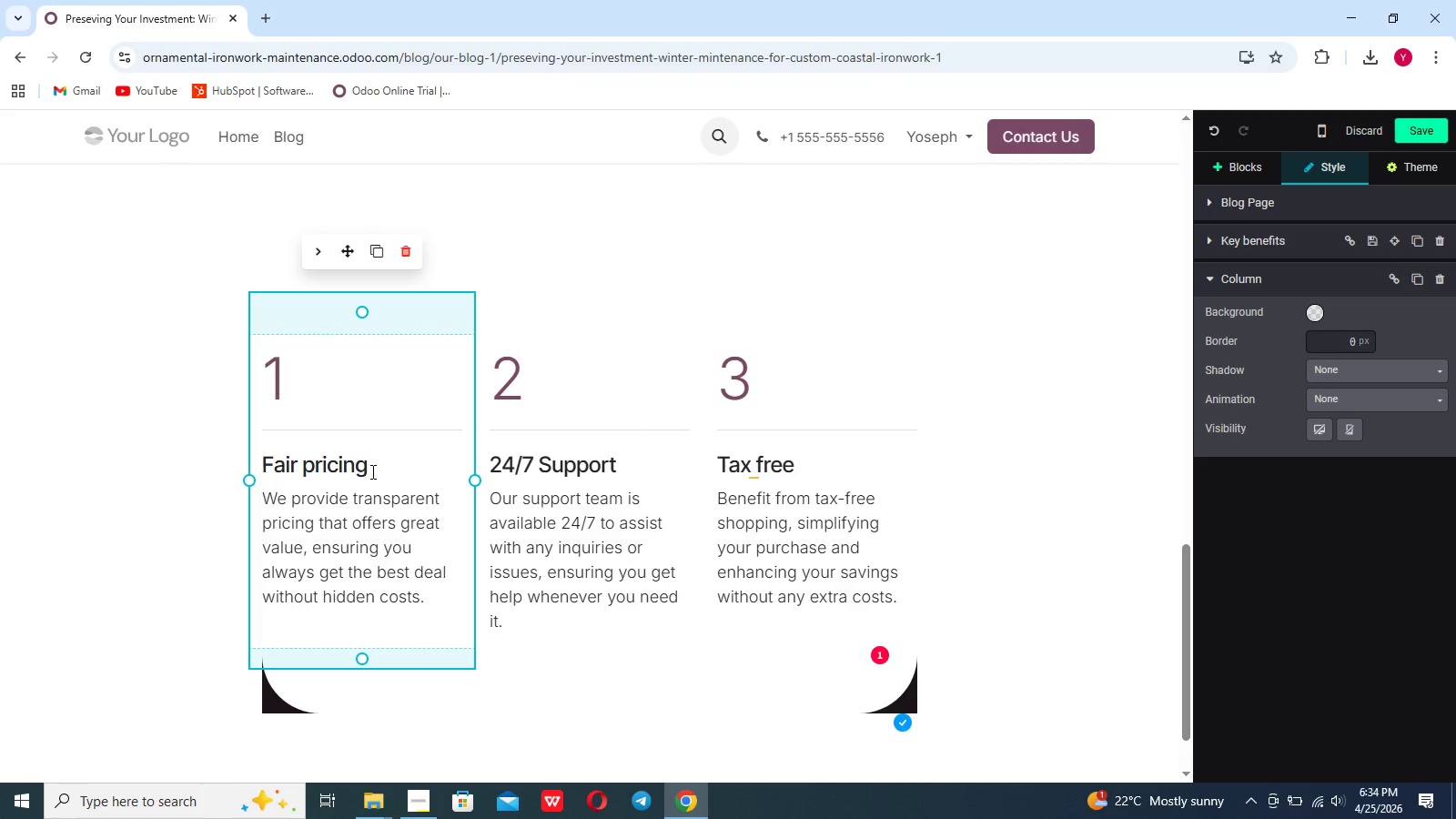 
key(Backspace)
key(Backspace)
key(Backspace)
key(Backspace)
key(Backspace)
type(Deeo)
key(Backspace)
type(p clean and Rinise)
 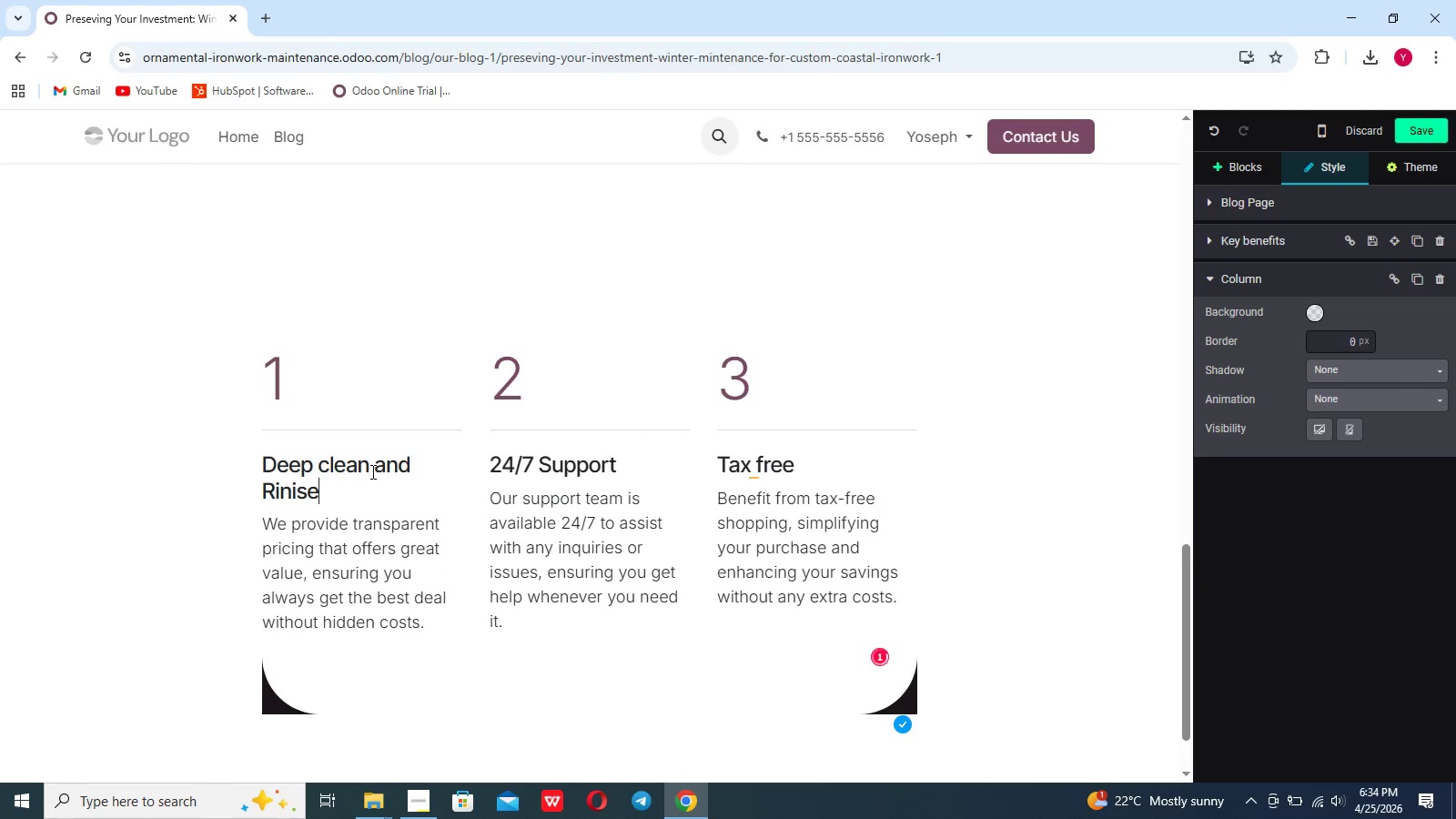 
key(Enter)
 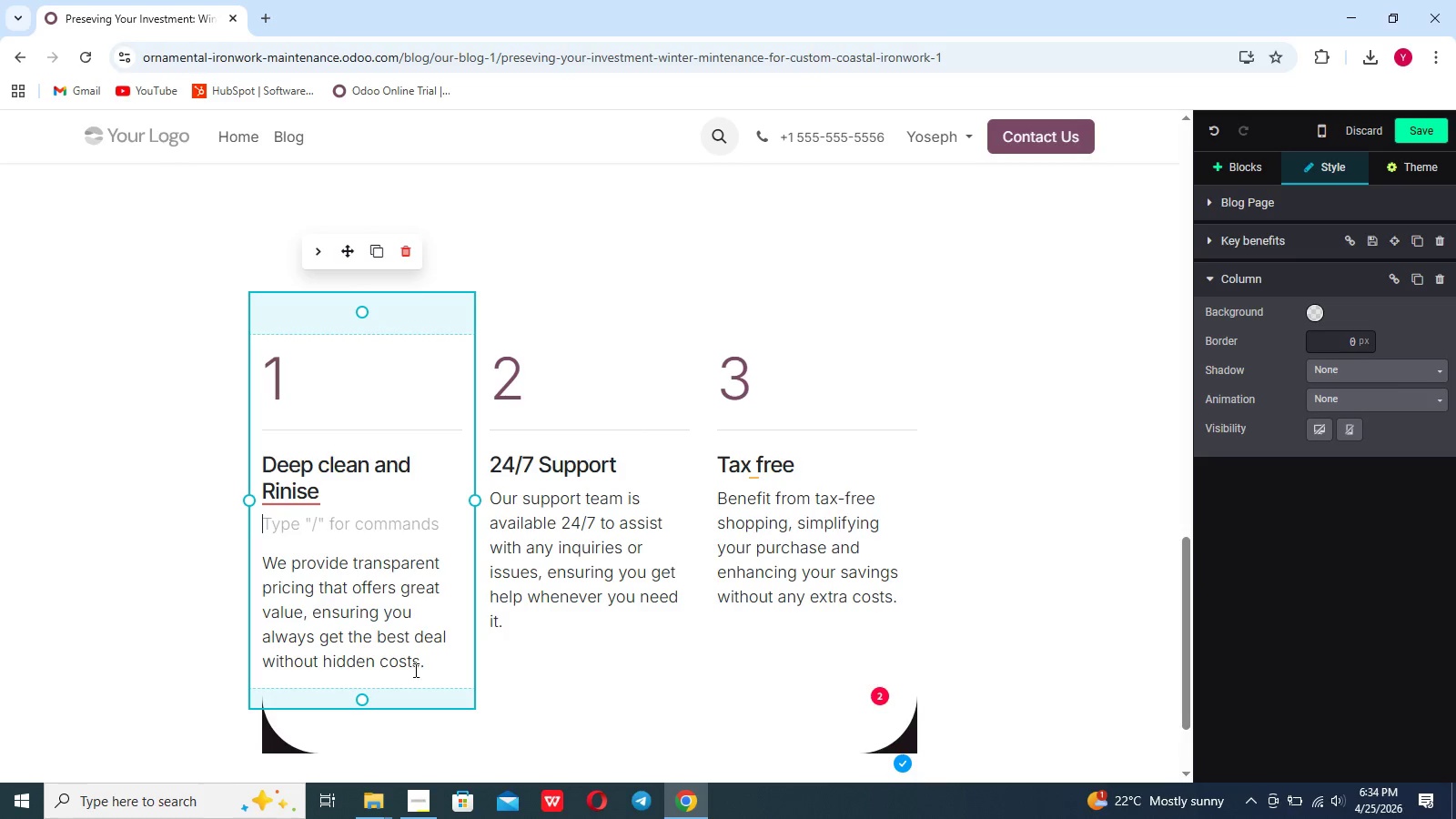 
left_click_drag(start_coordinate=[423, 666], to_coordinate=[250, 540])
 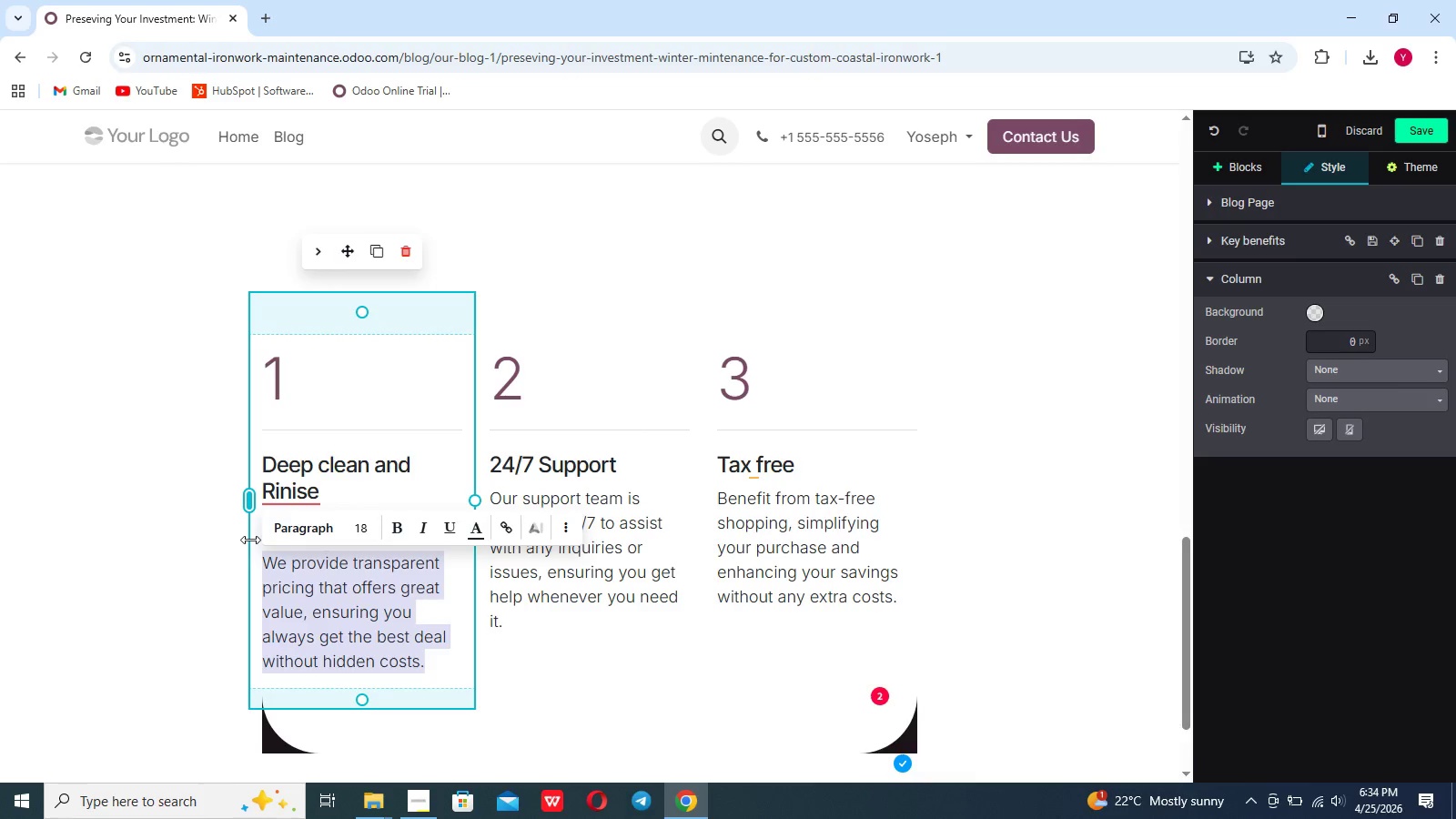 
key(Backspace)
 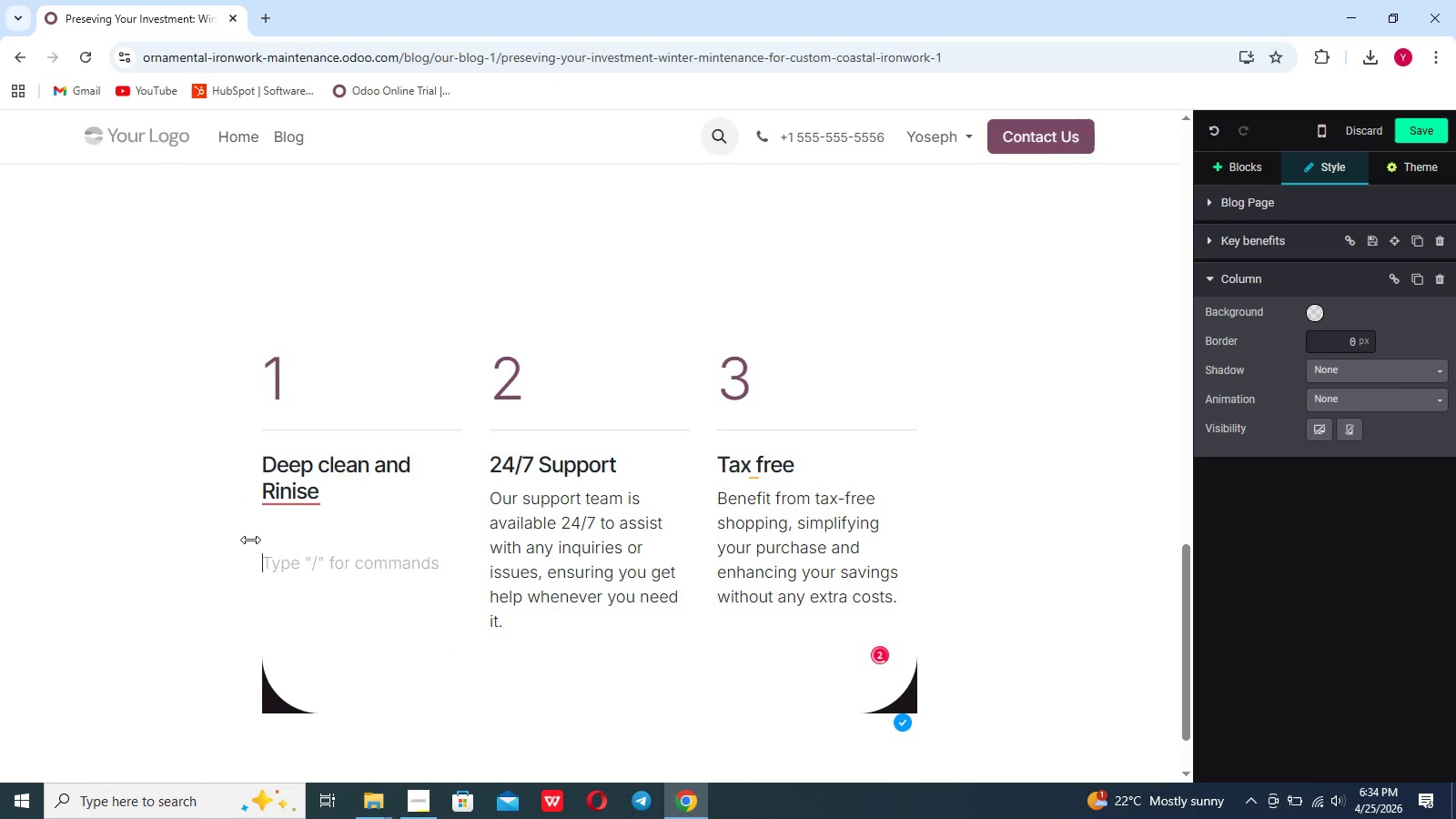 
key(Backspace)
 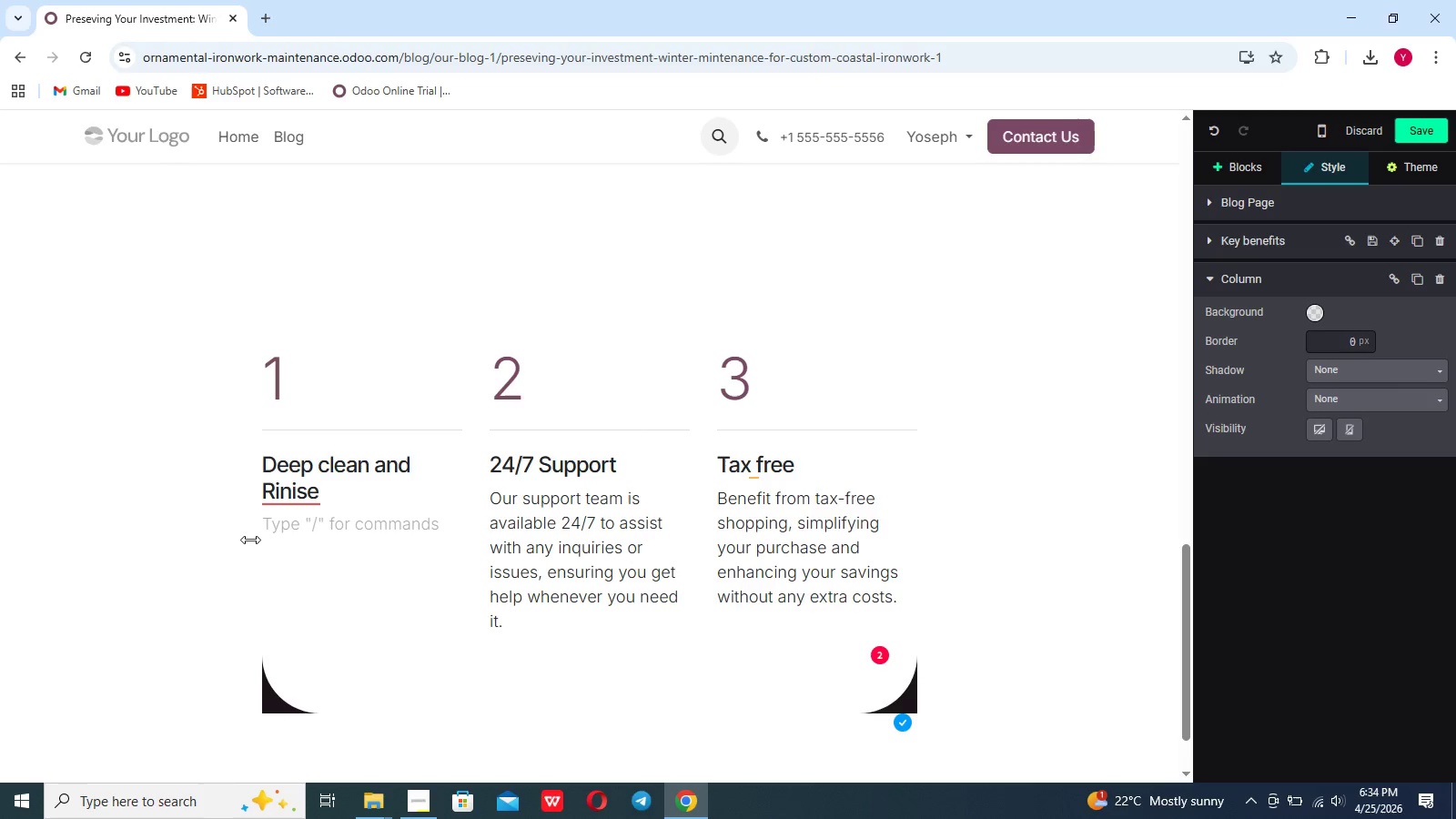 
key(Enter)
 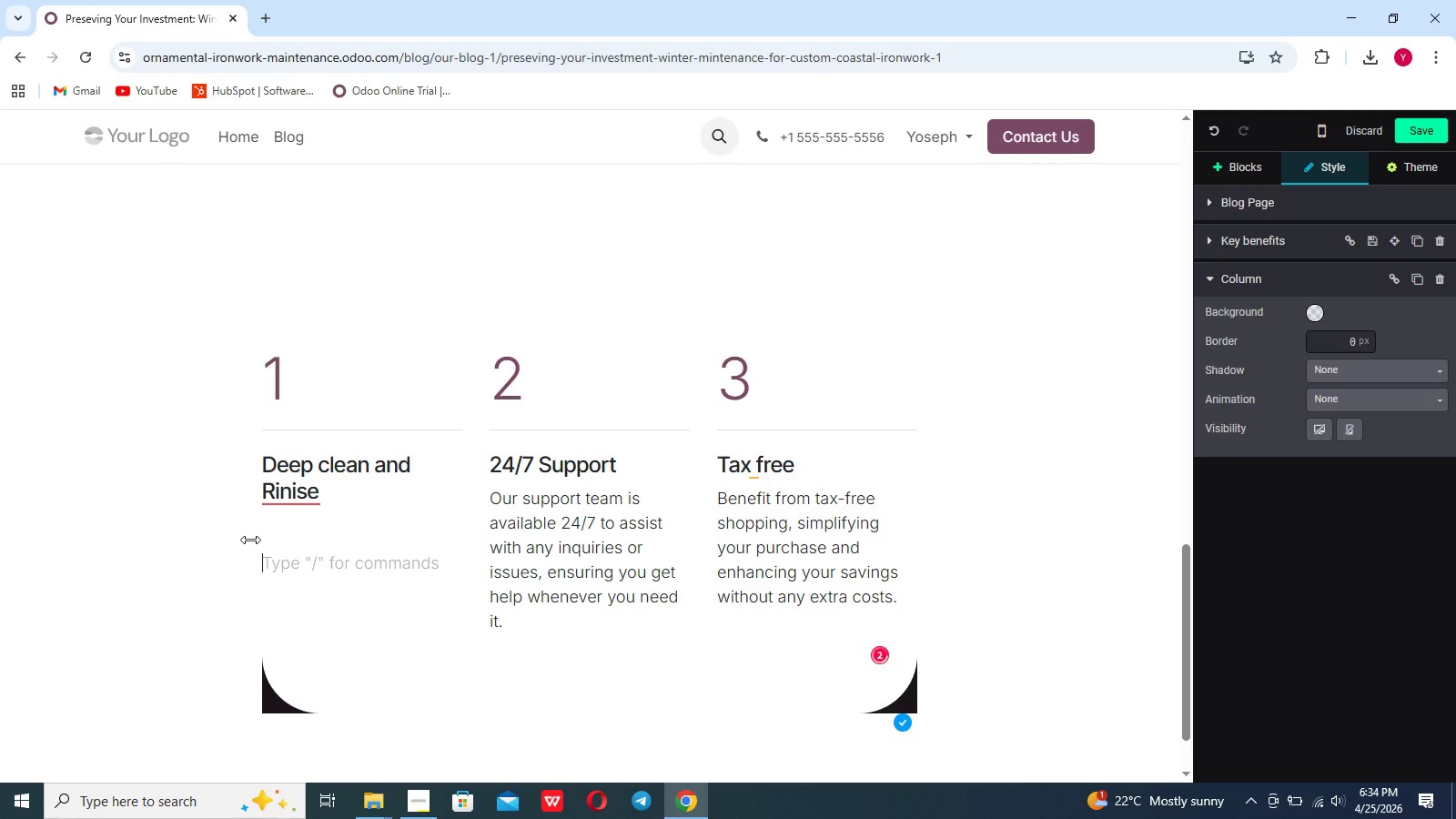 
type(Begin removing all sur)
 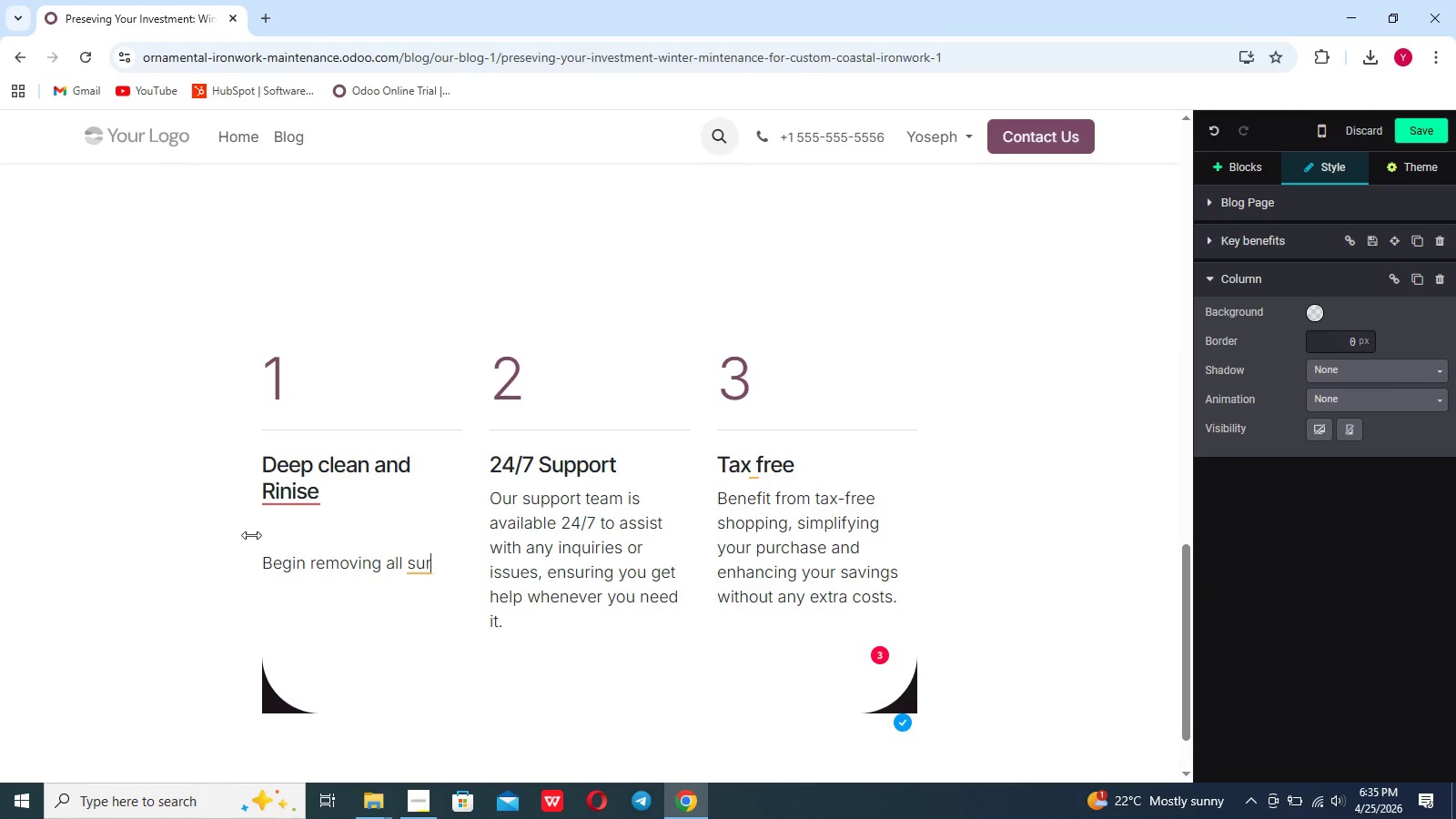 
wait(10.64)
 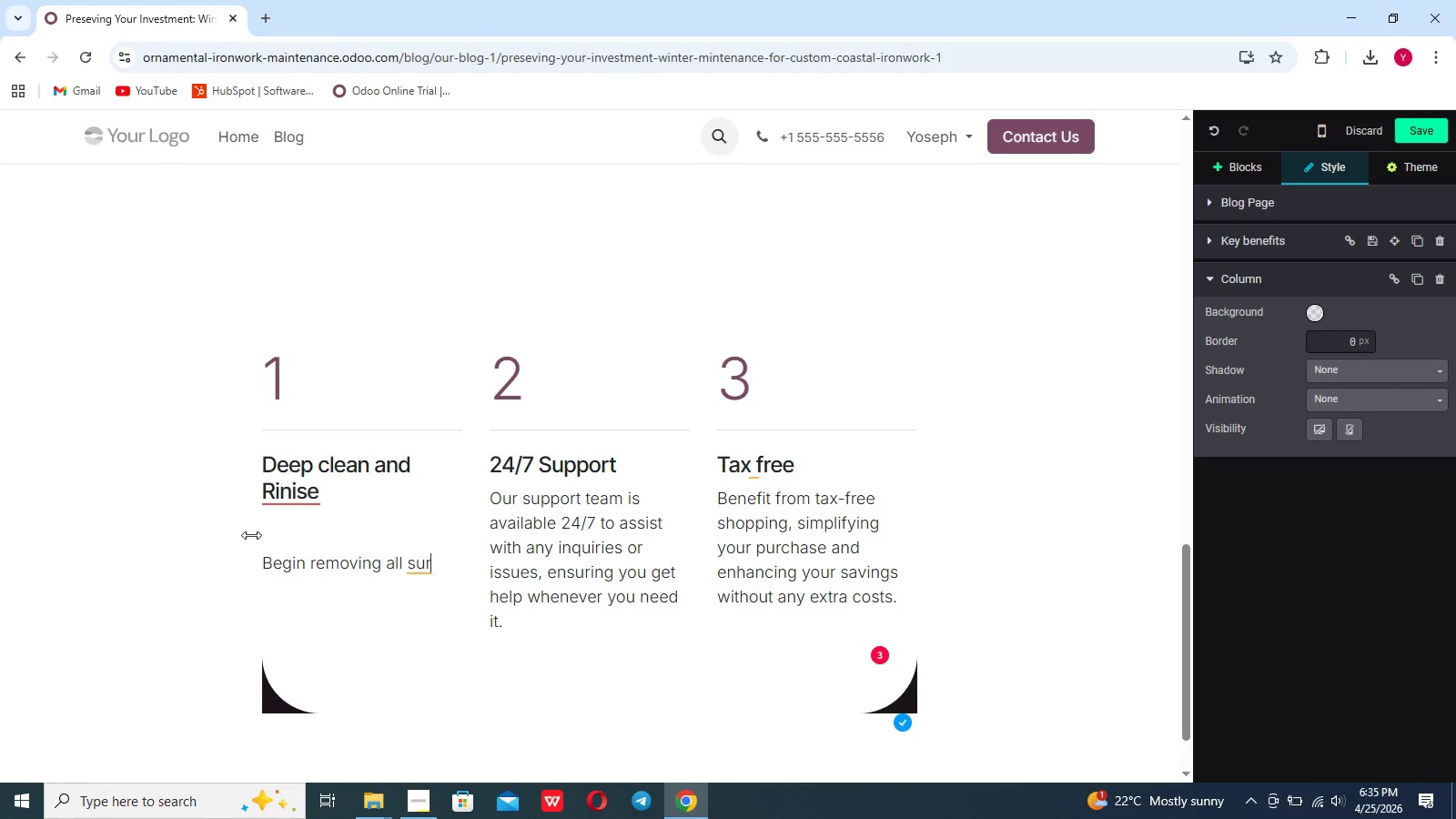 
type(face salt crust and orgab)
key(Backspace)
type(nic)
 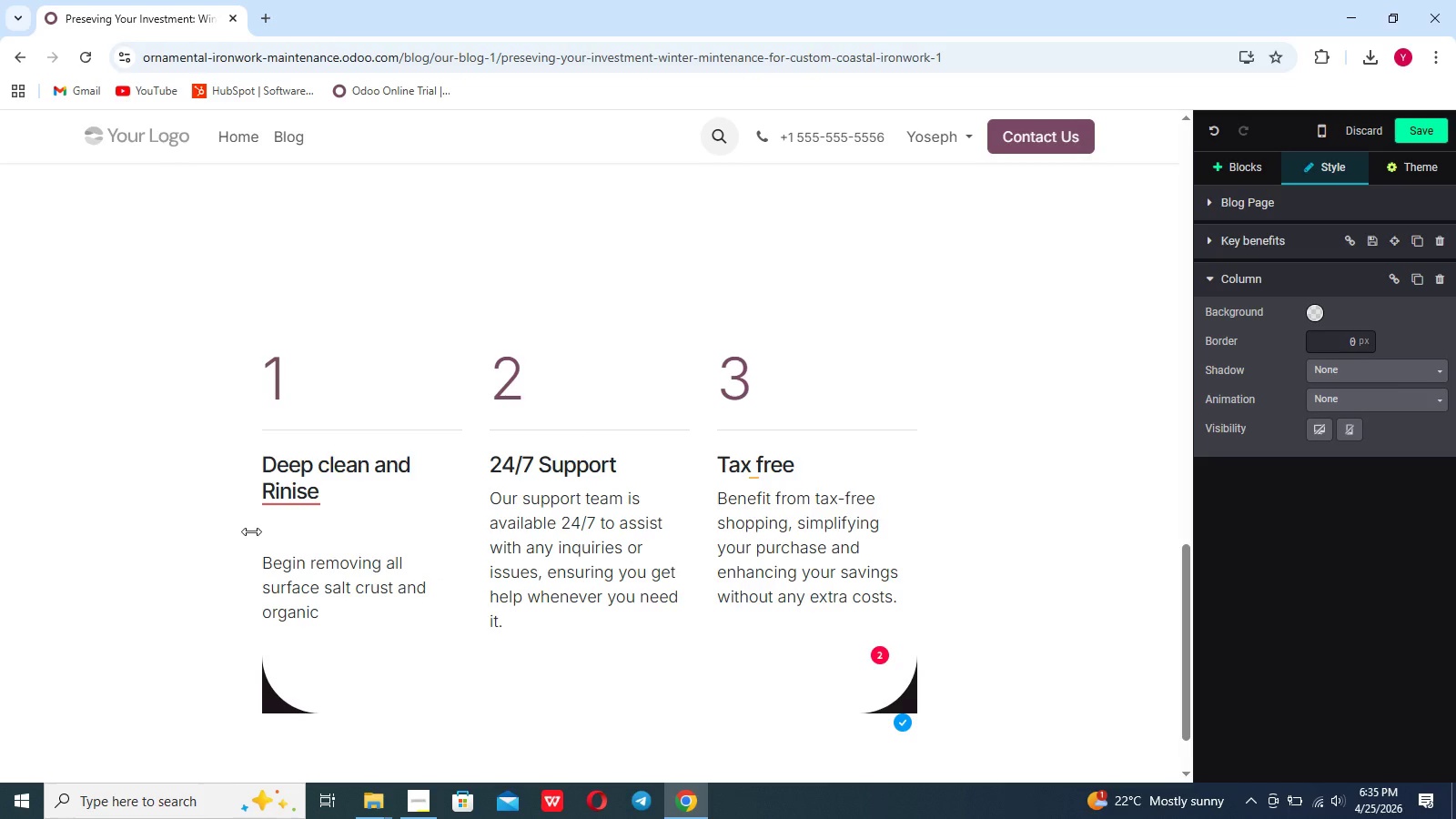 
wait(6.84)
 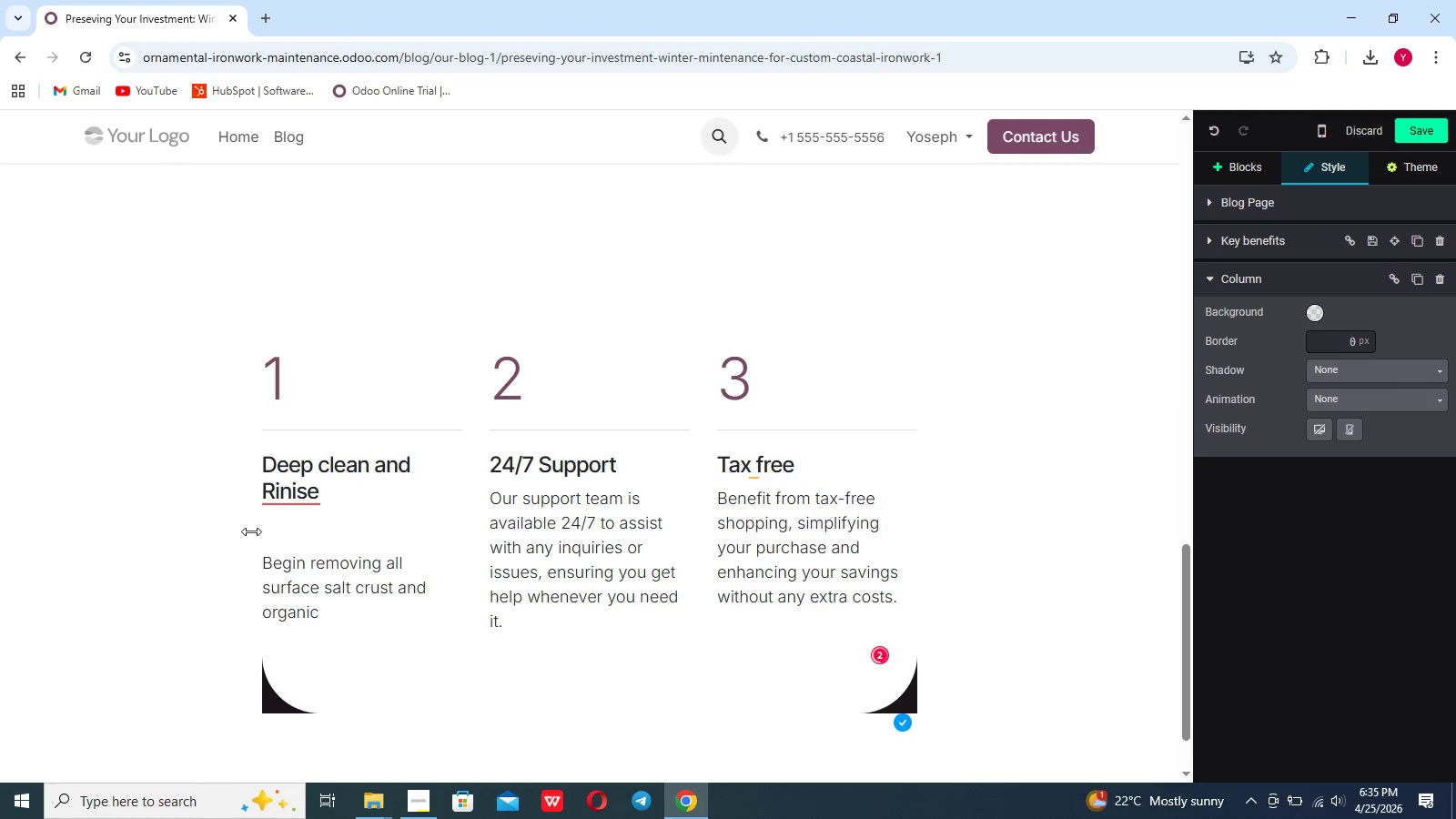 
type( debris using a mild soap soluton )
 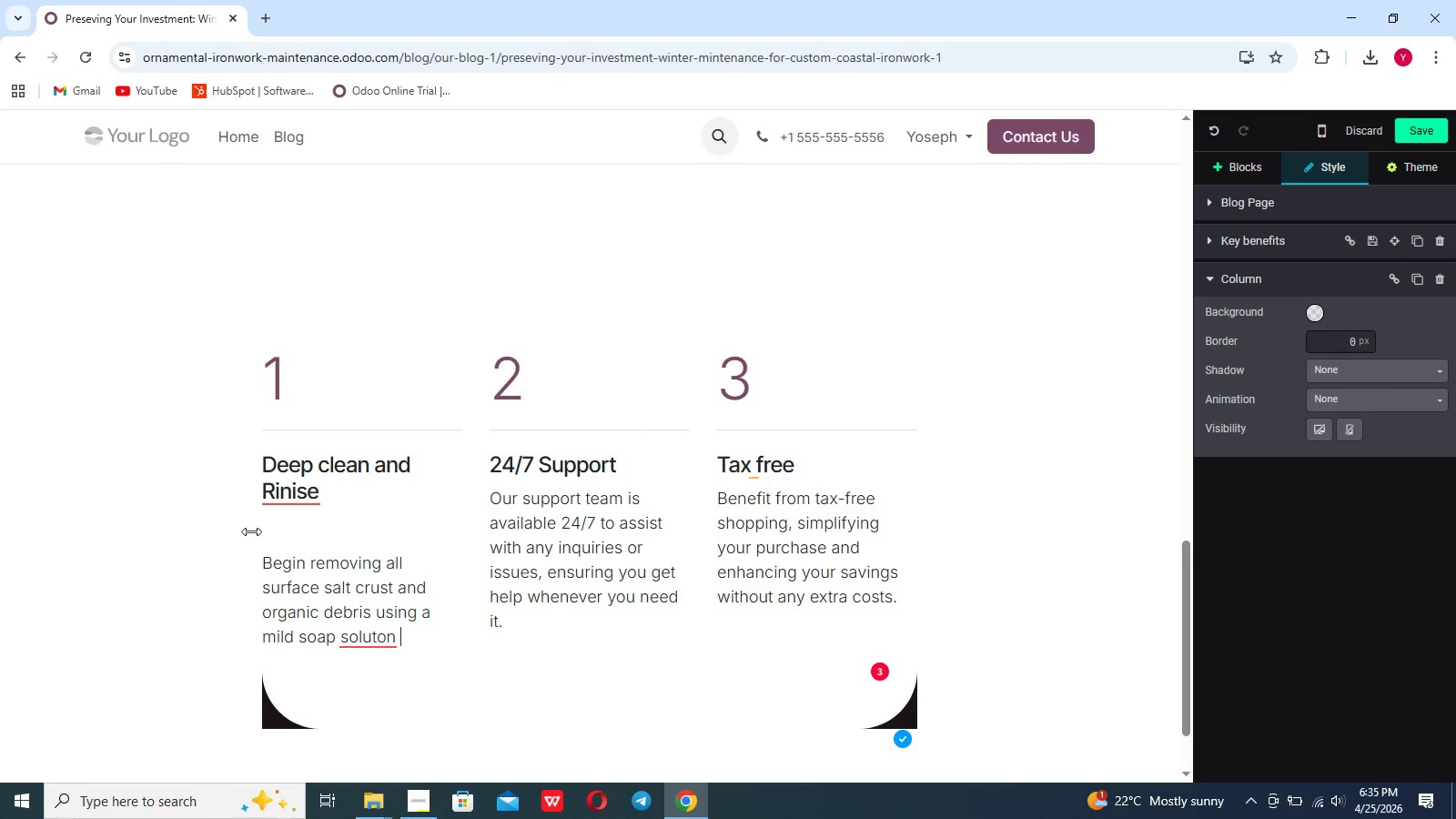 
wait(9.42)
 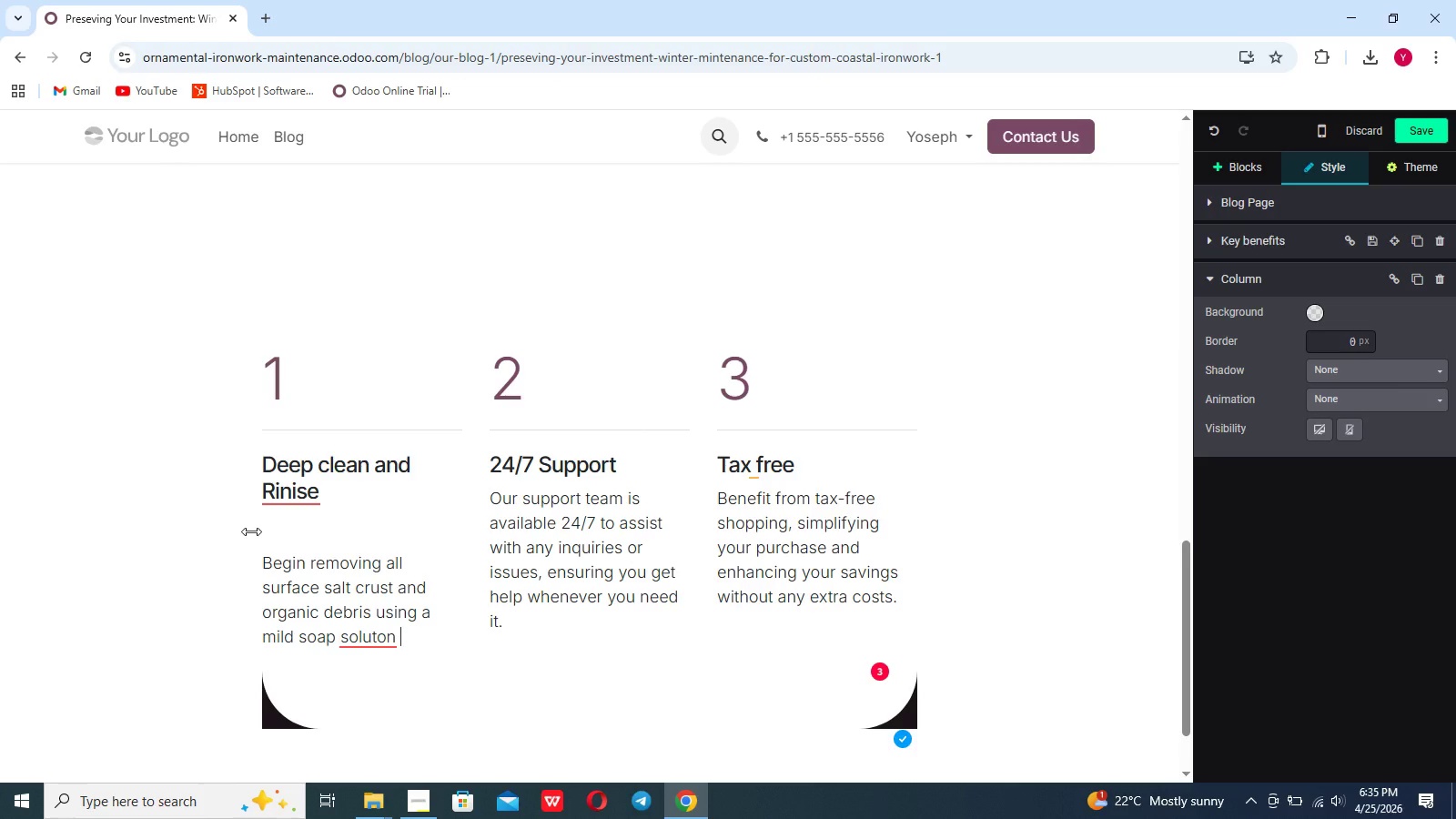 
key(Backspace)
 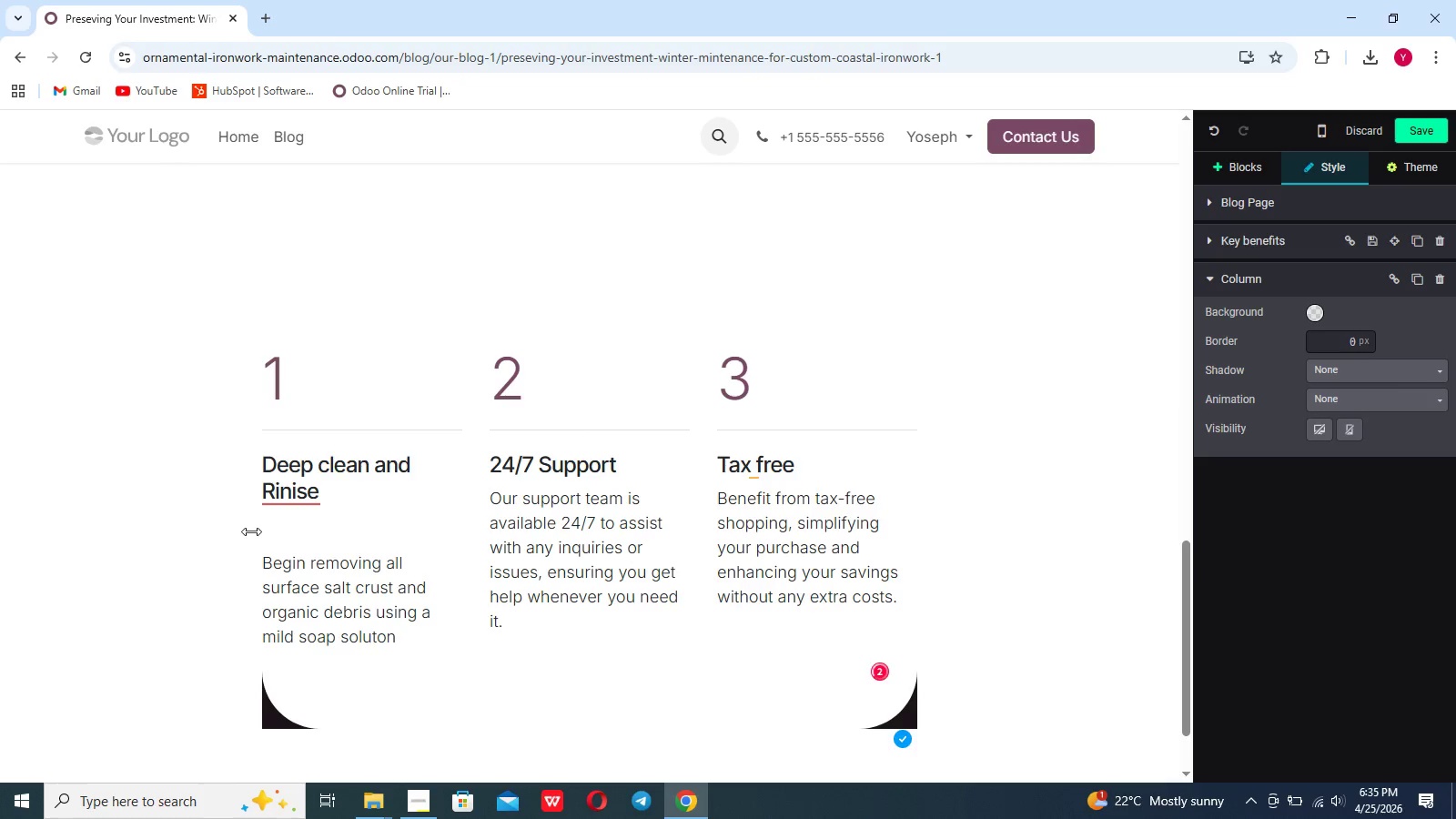 
key(Period)
 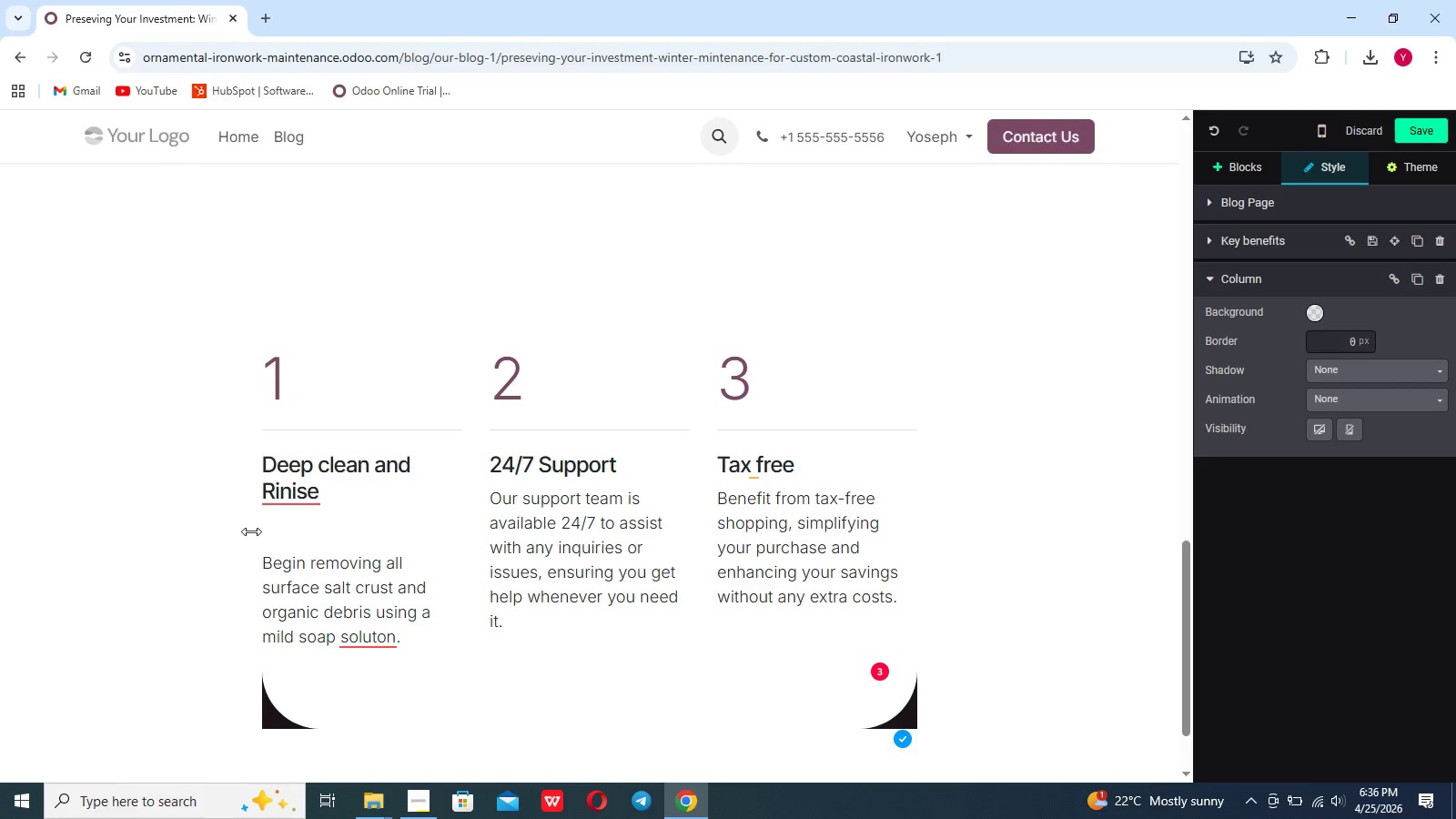 
wait(7.41)
 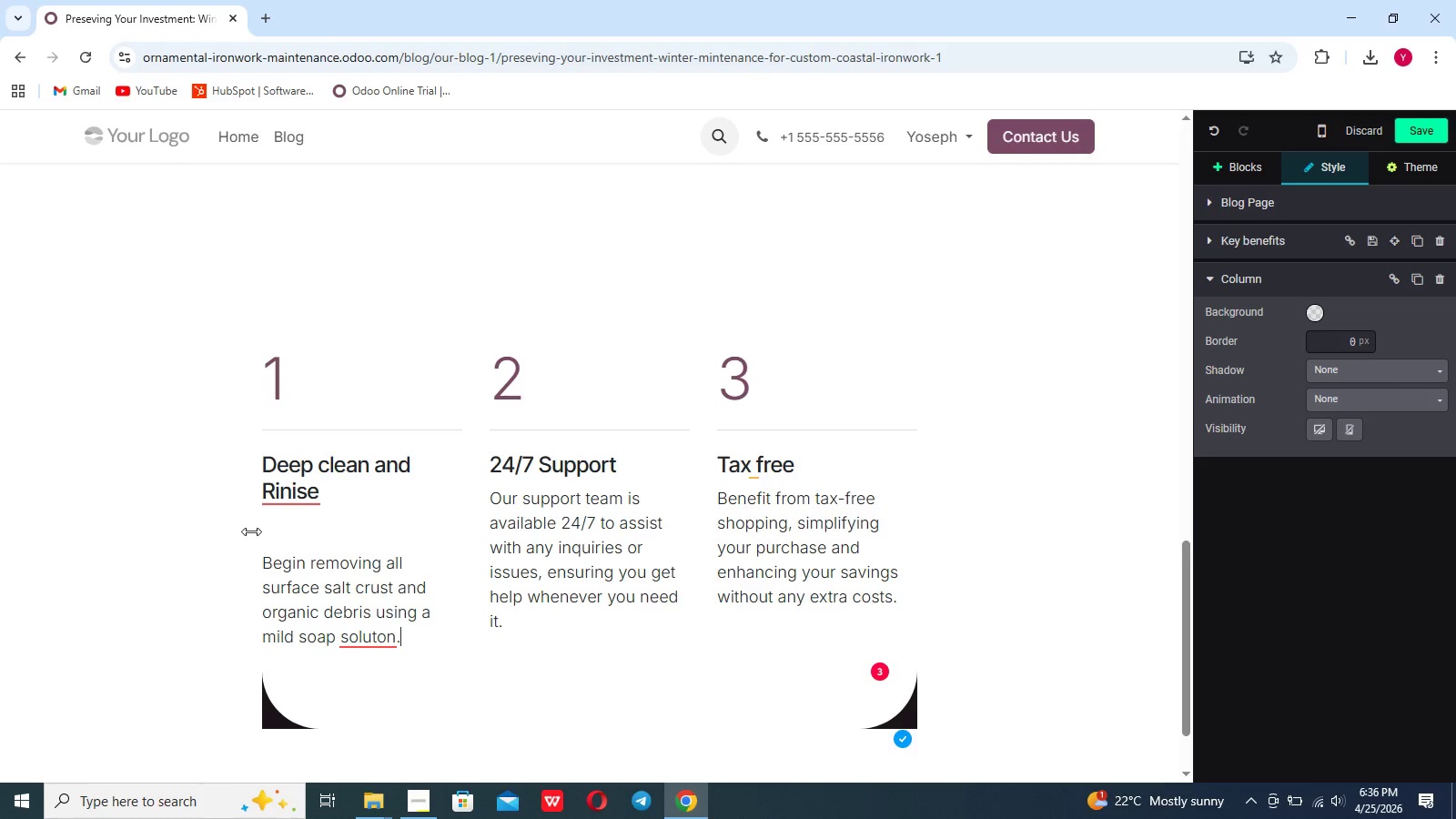 
key(Shift+Enter)
 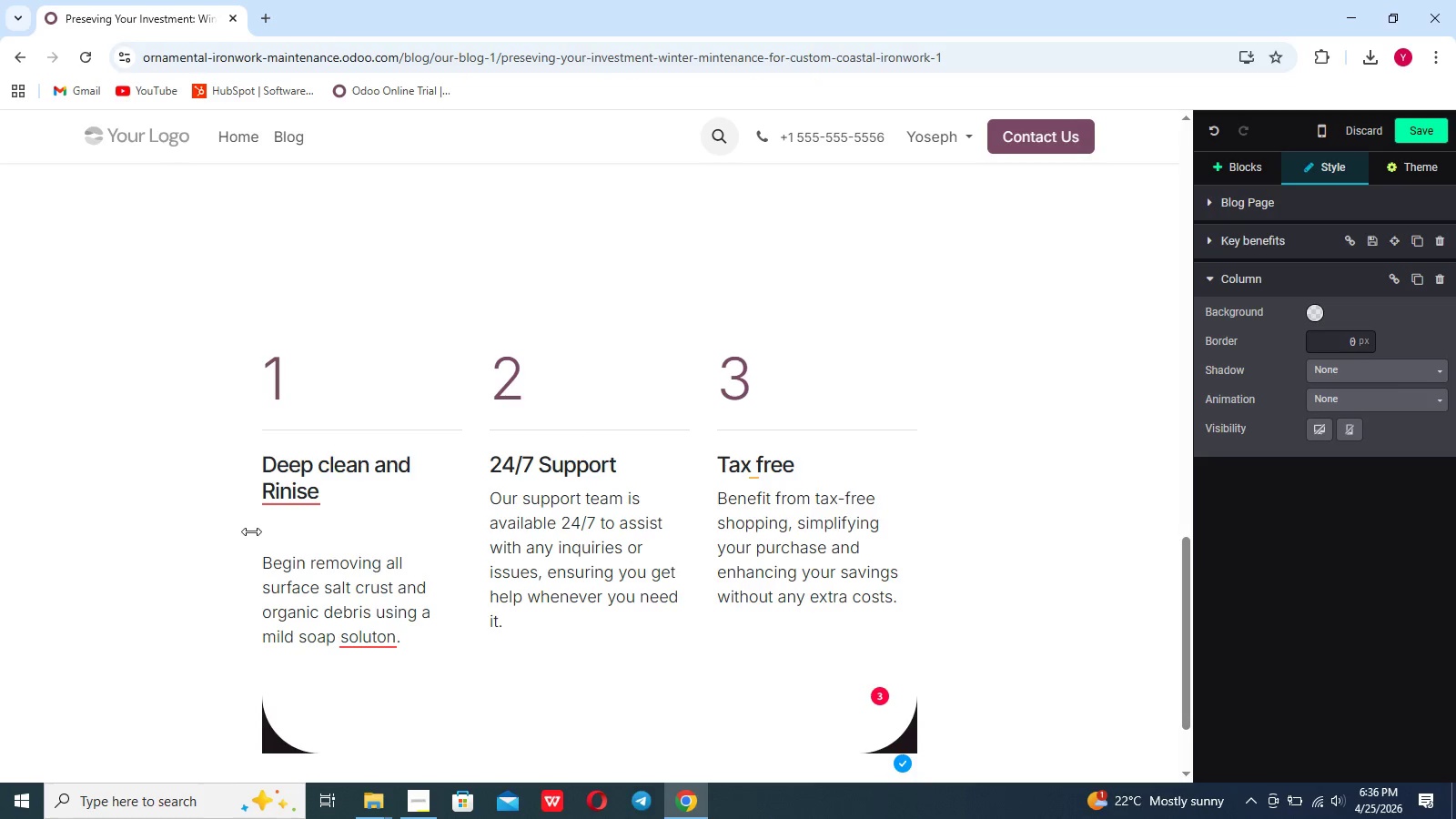 
type(rEA)
 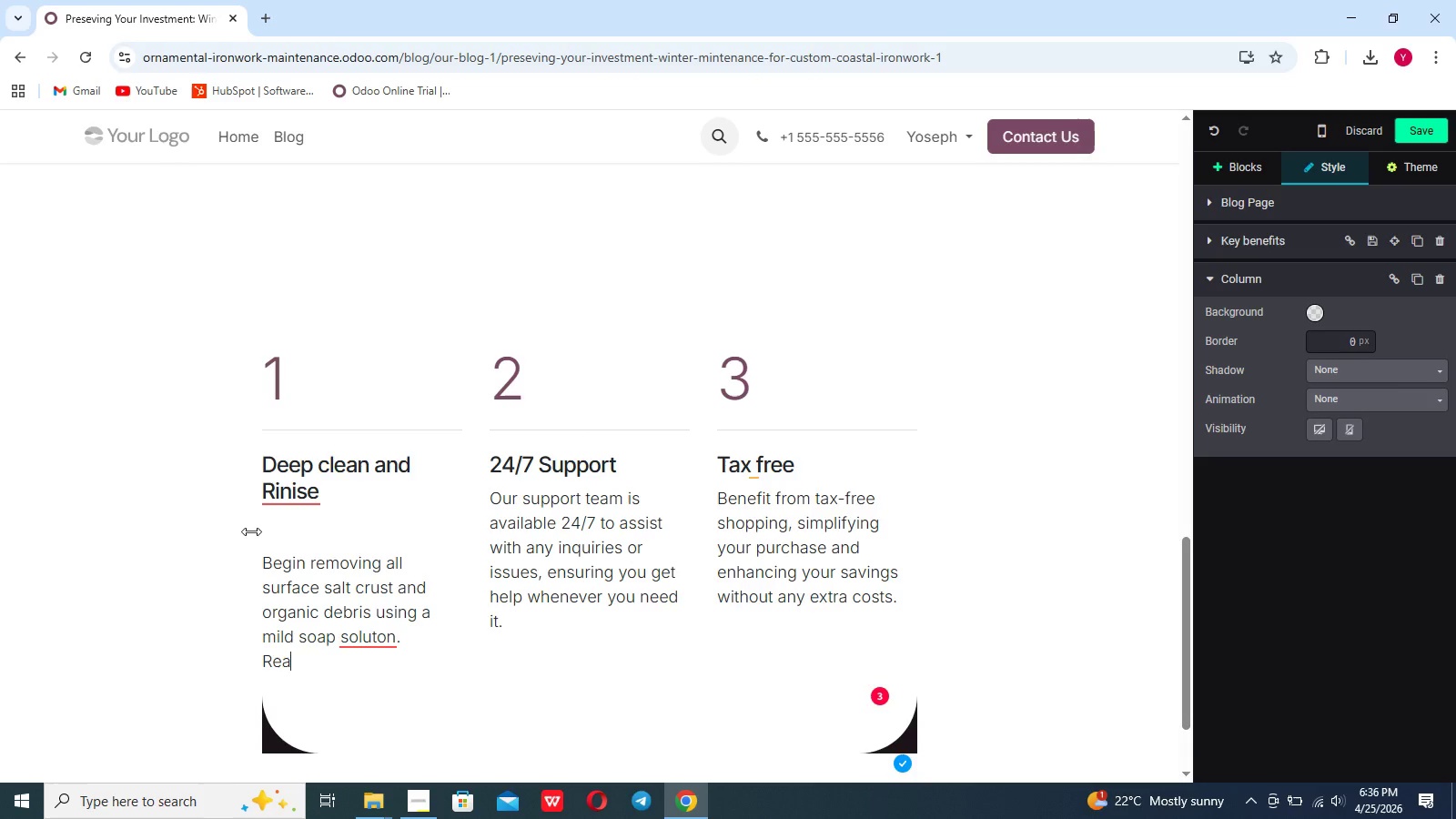 
key(Shift+Backspace)
 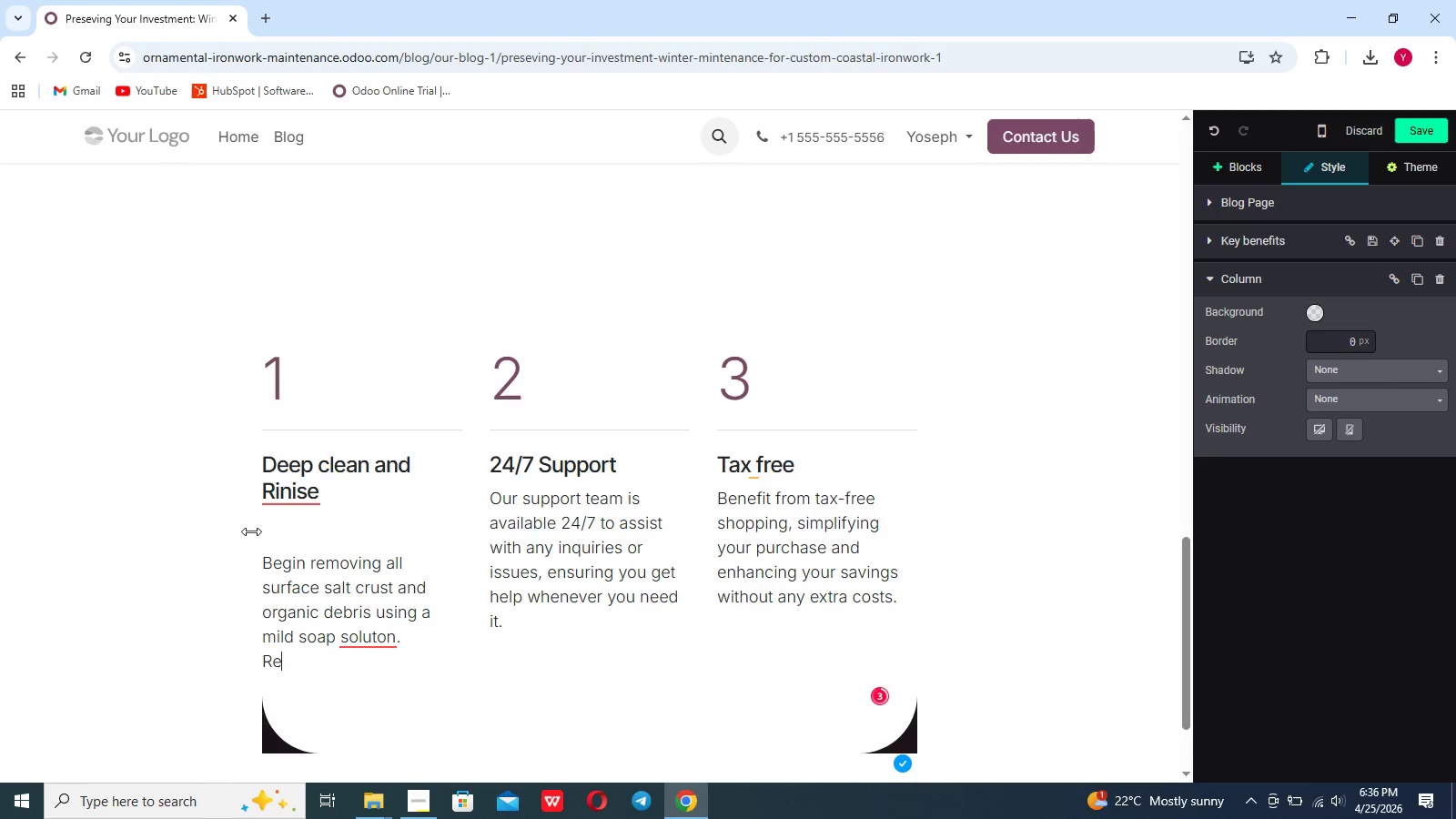 
key(Shift+Backspace)
 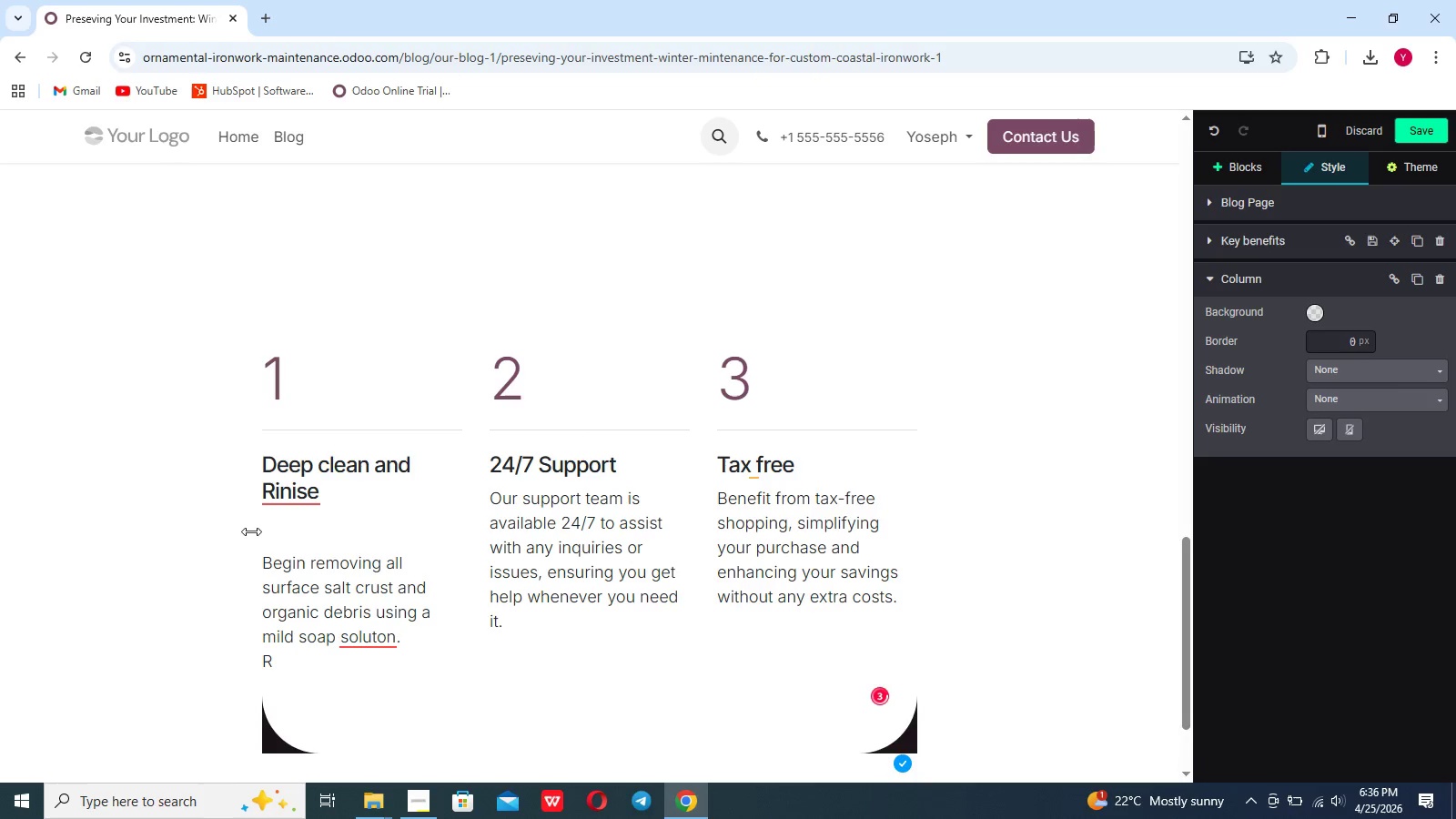 
key(Shift+E)
 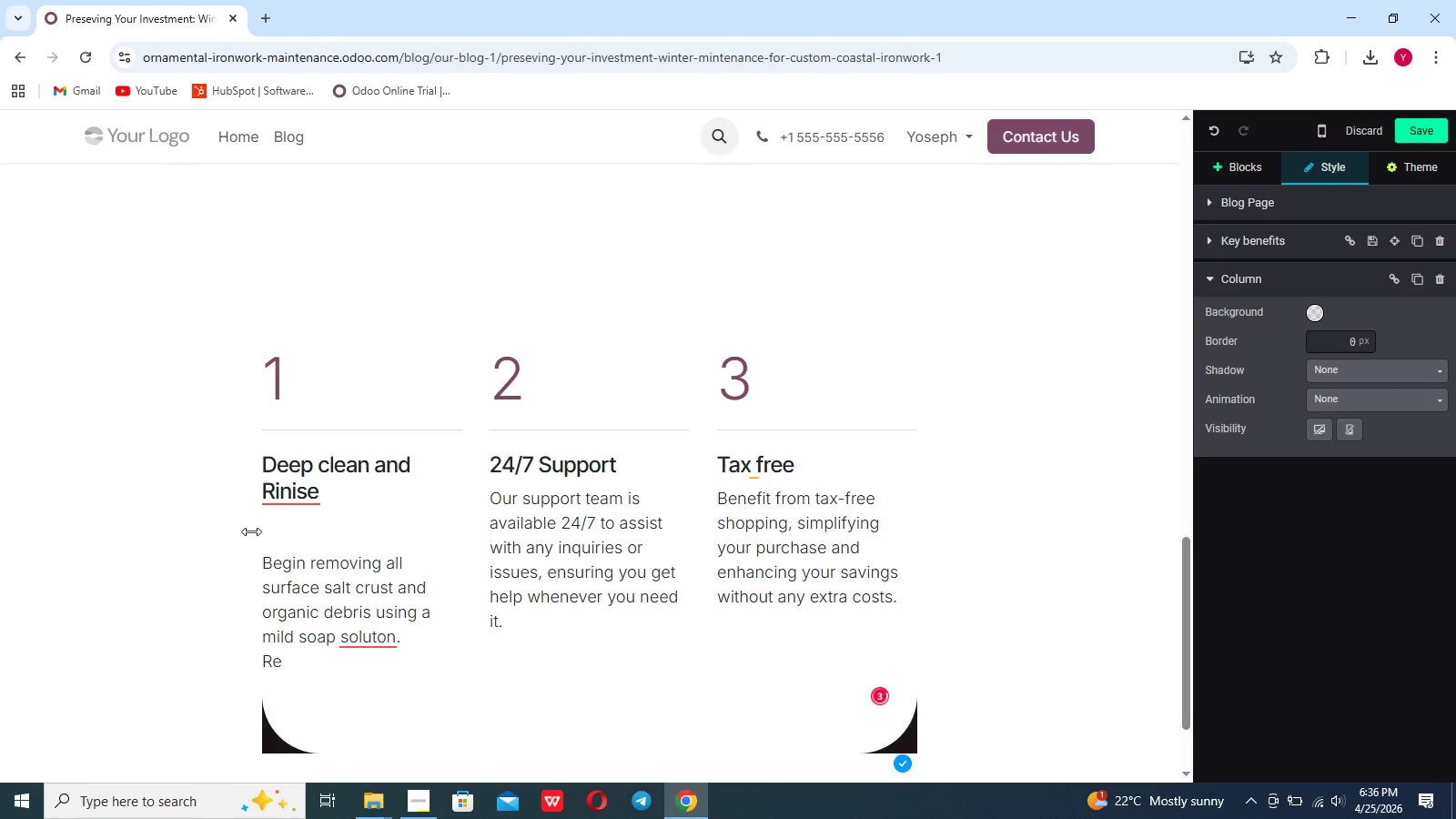 
key(Shift+Enter)
 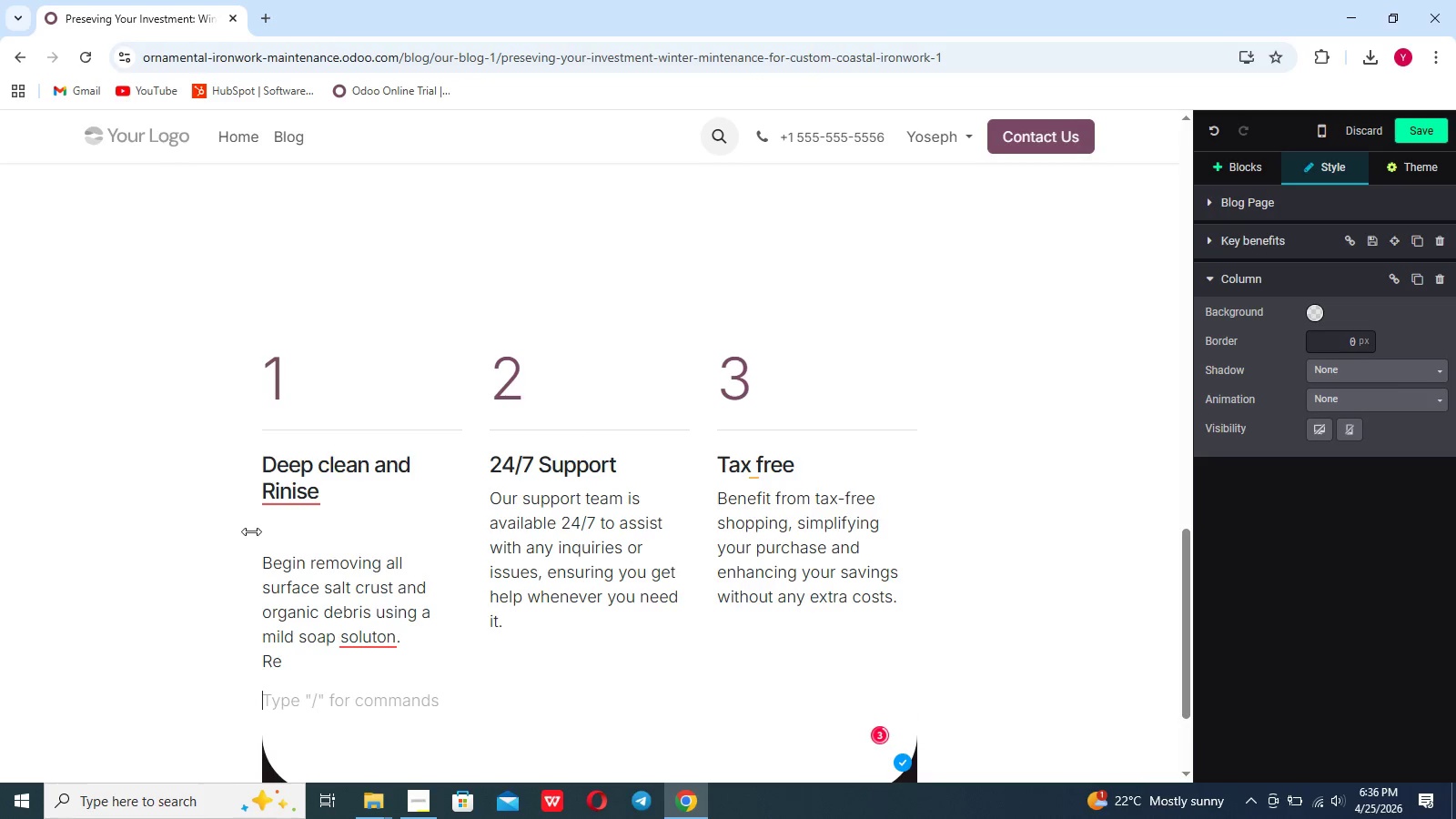 
type(Inae)
key(Backspace)
key(Backspace)
key(Backspace)
key(Backspace)
key(Backspace)
type(nise )
key(Backspace)
key(Backspace)
key(Backspace)
key(Backspace)
key(Backspace)
key(Backspace)
type(inse the ironwork throughly)
 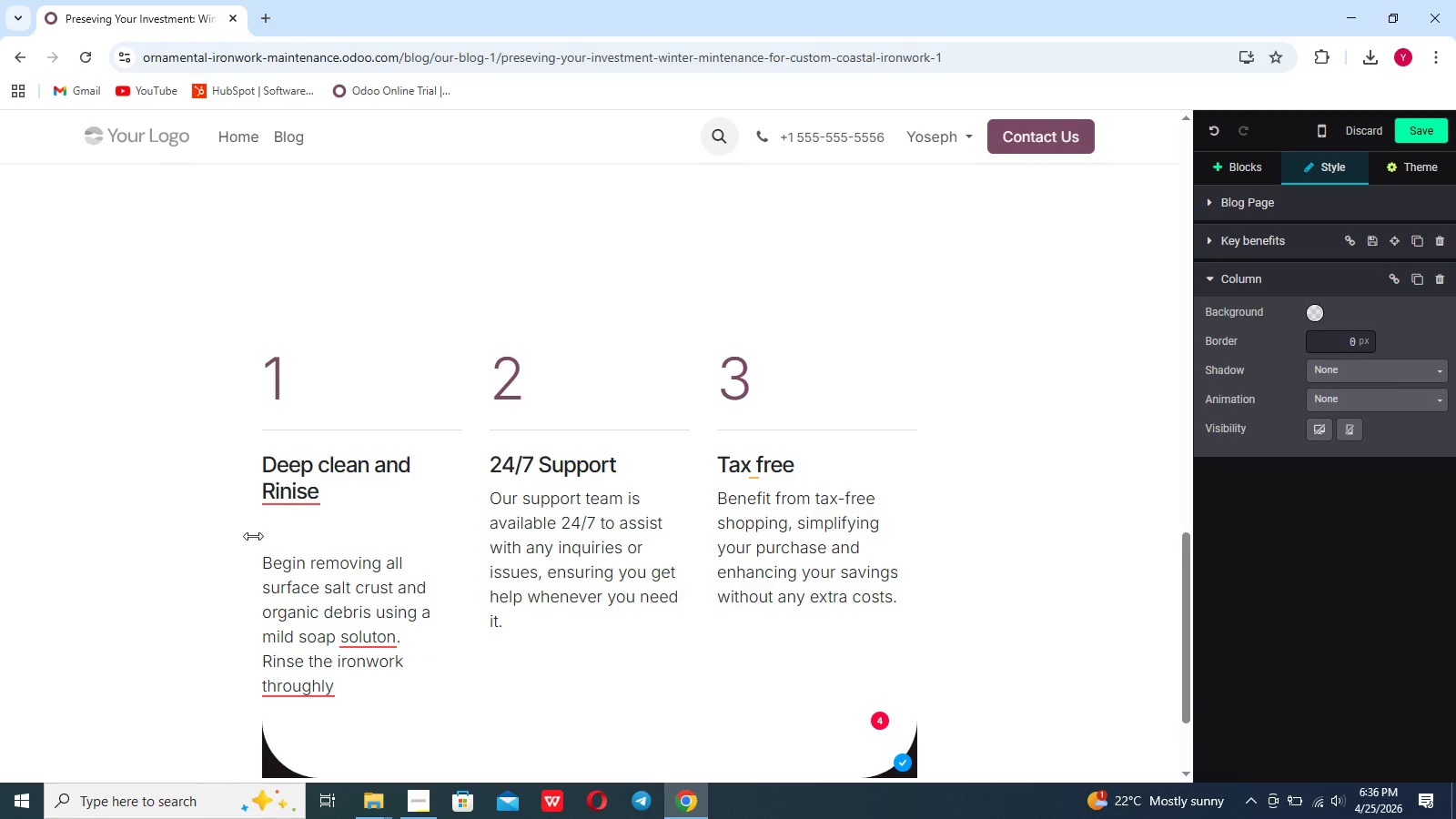 
type( with fresh.)
key(Backspace)
type(, low)
 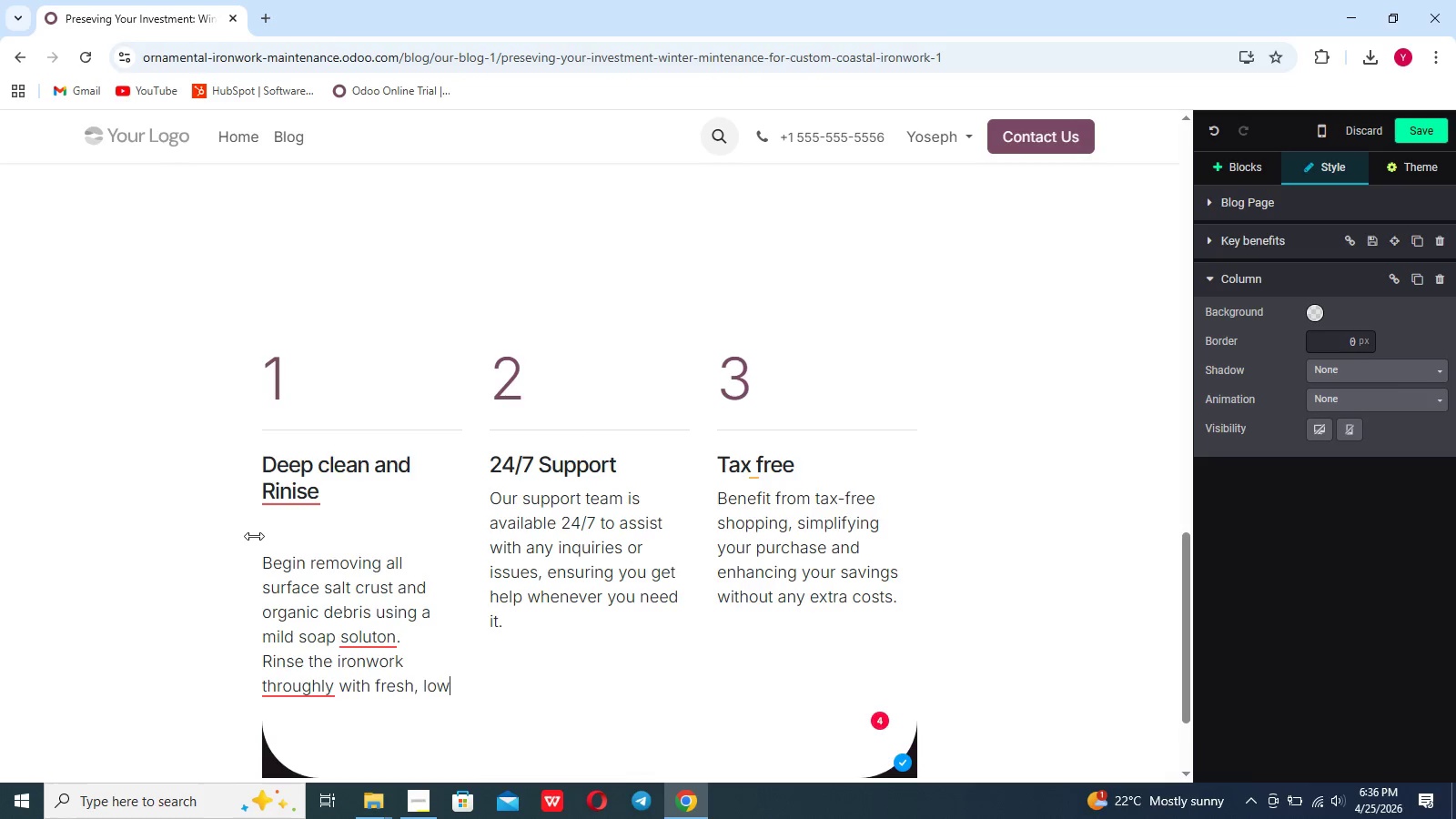 
type(-pressured )
 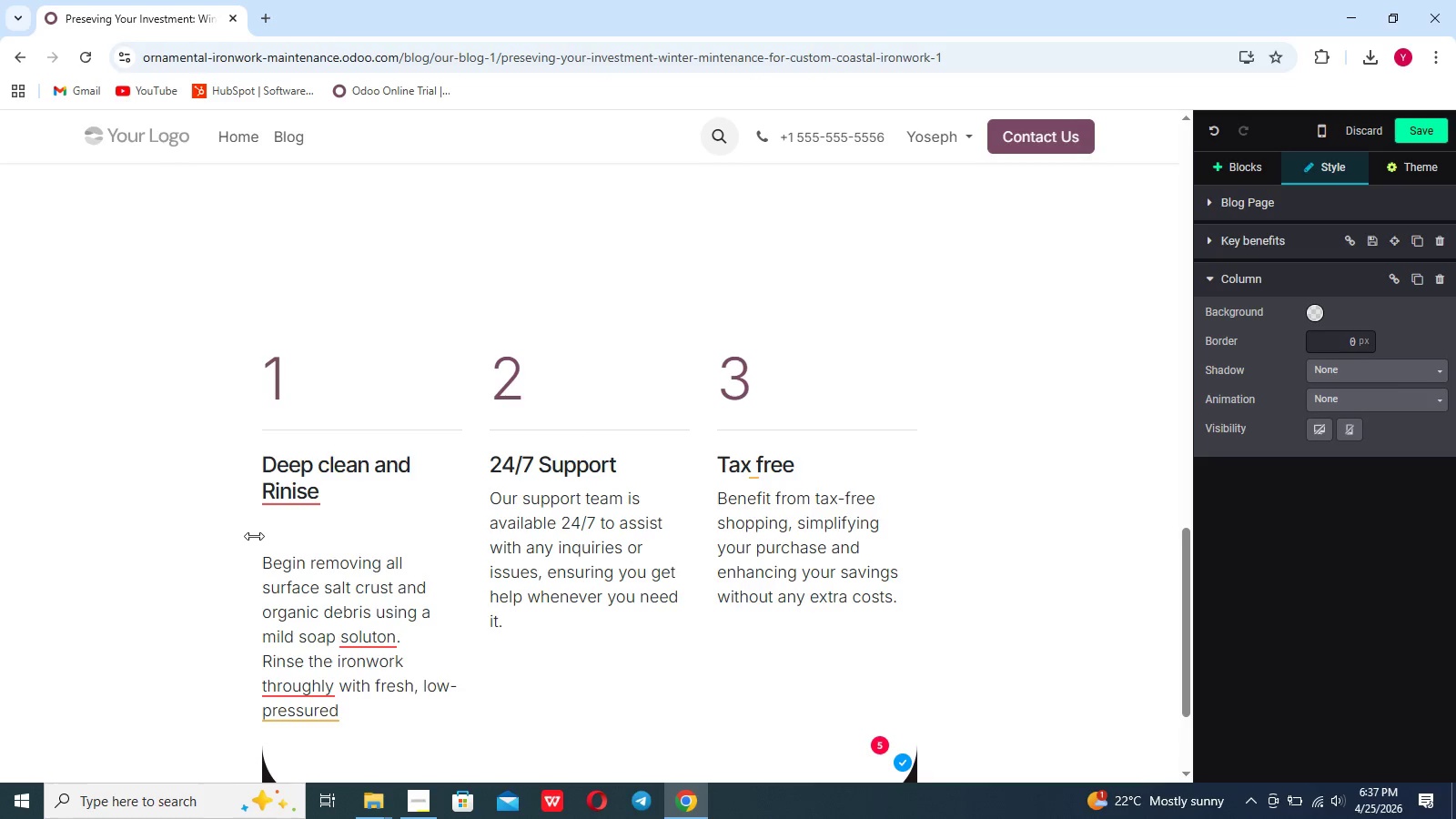 
wait(13.97)
 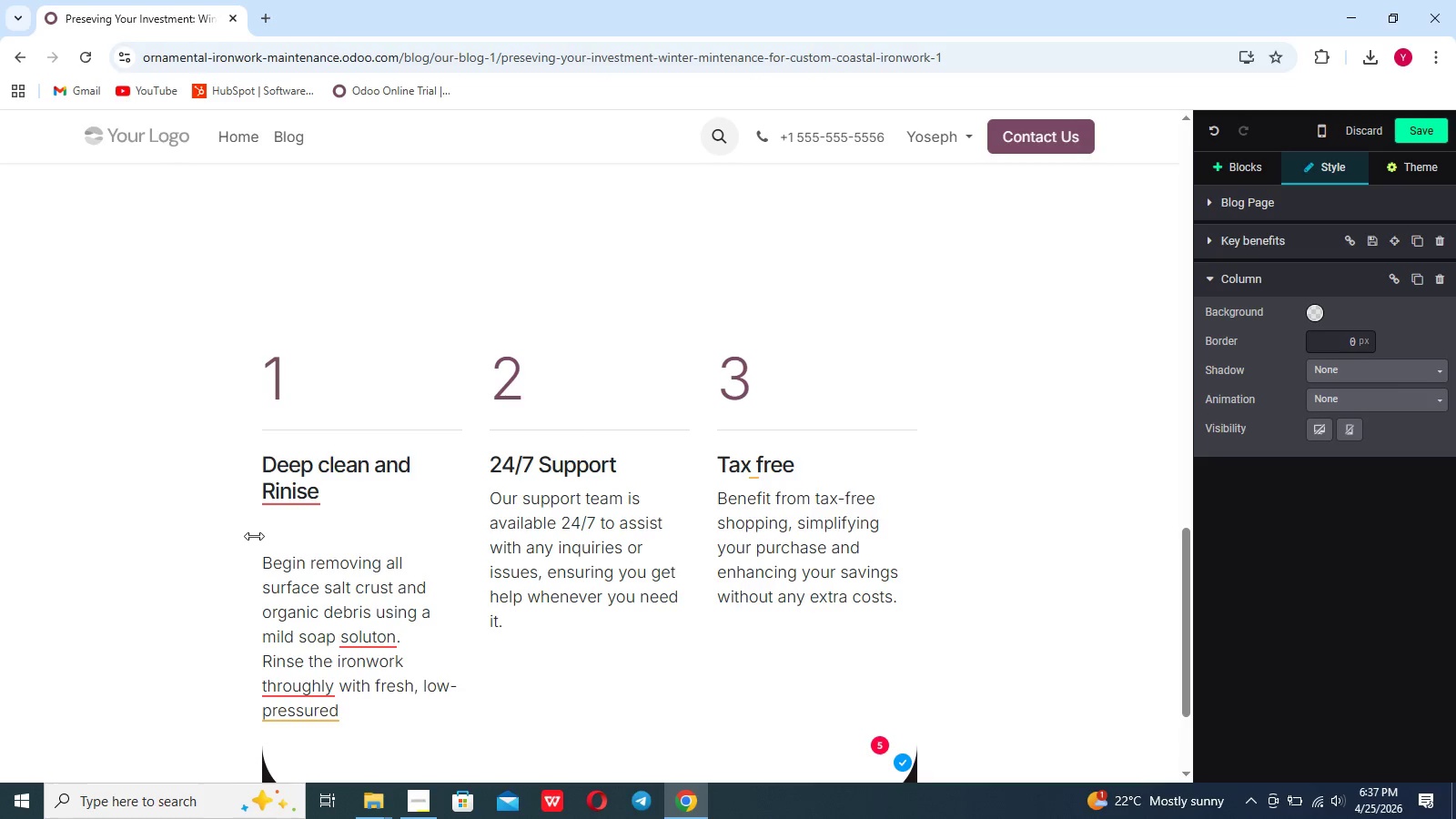 
key(Backspace)
key(Backspace)
type( water to ensure no soapy red)
key(Backspace)
type(sidue)
 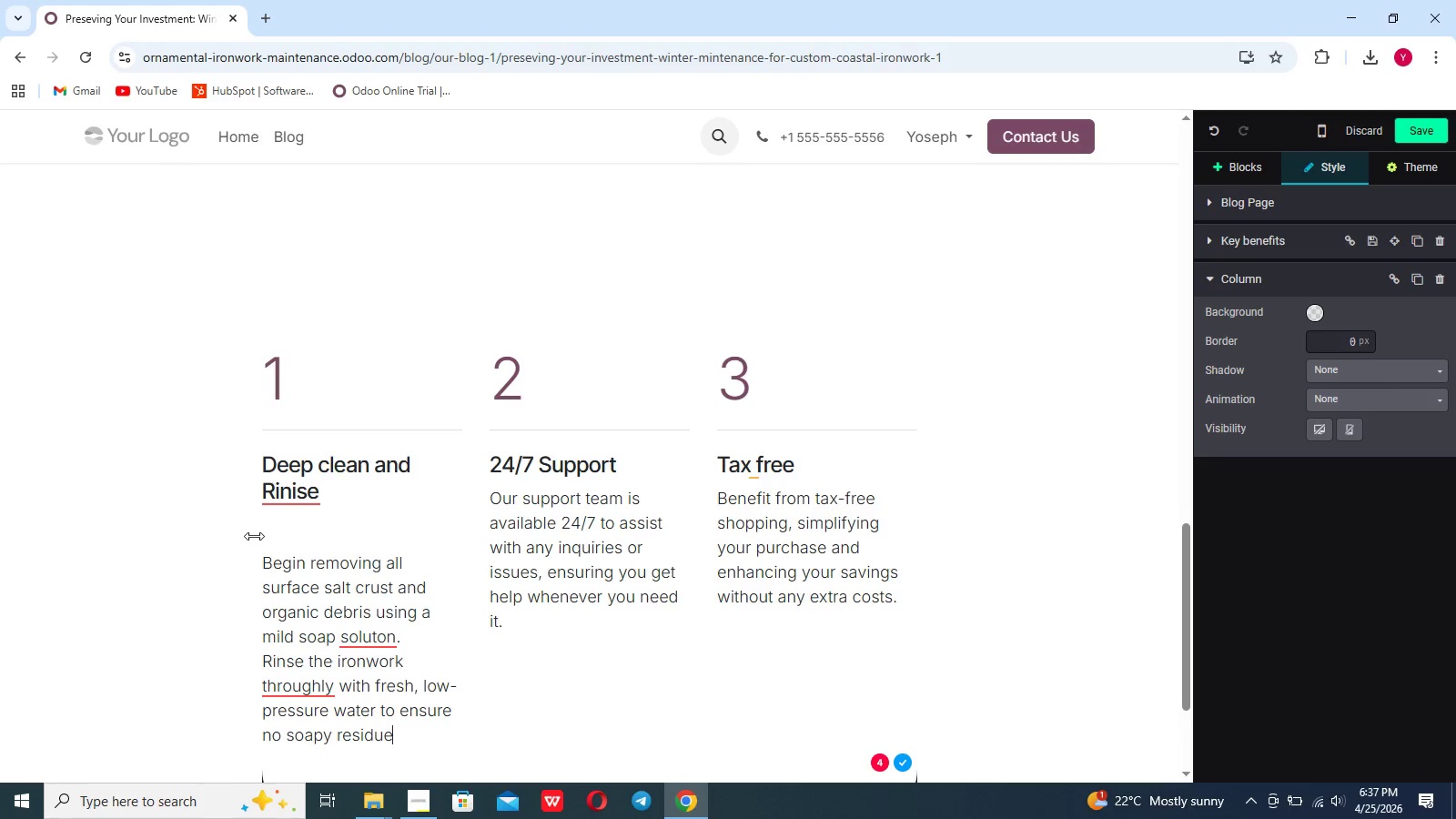 
type( e)
key(Backspace)
key(Backspace)
type( remains afetr)
key(Backspace)
key(Backspace)
key(Backspace)
type(re)
key(Backspace)
key(Backspace)
type(ter)
 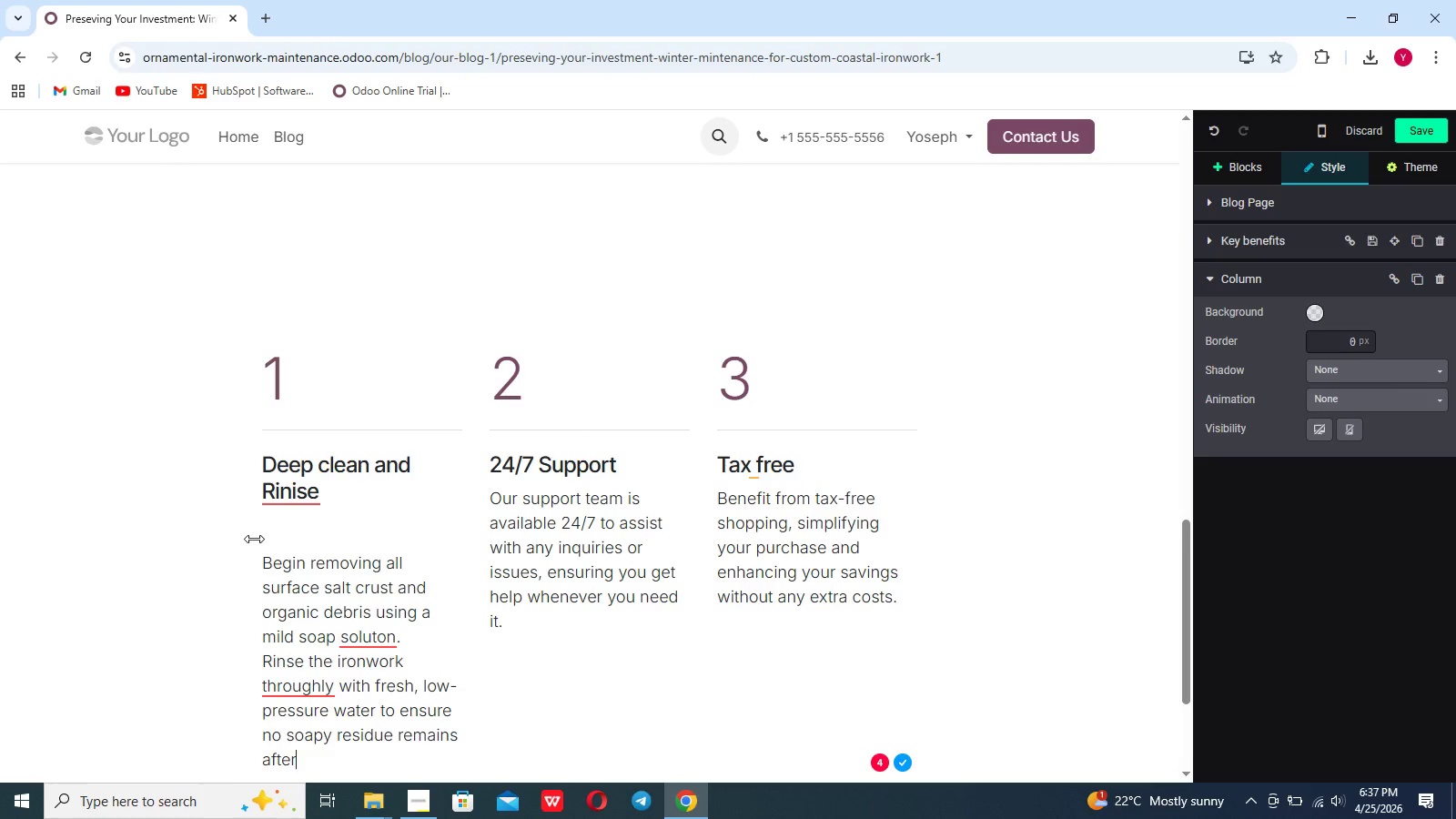 
wait(15.75)
 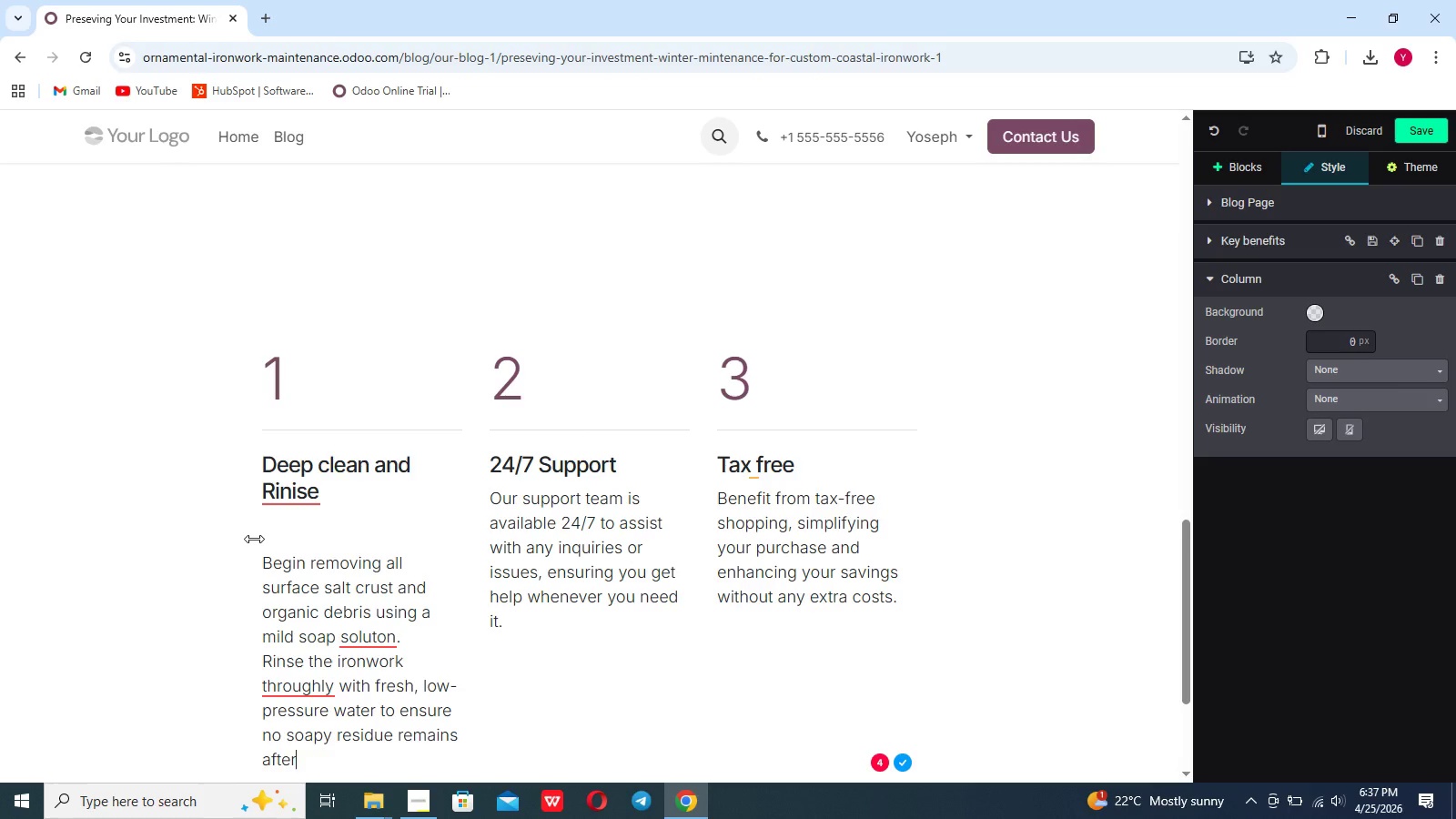 
key(Backspace)
key(Backspace)
key(Backspace)
key(Backspace)
type(a)
key(Backspace)
type(s ;ef)
key(Backspace)
key(Backspace)
key(Backspace)
type(leftover)
 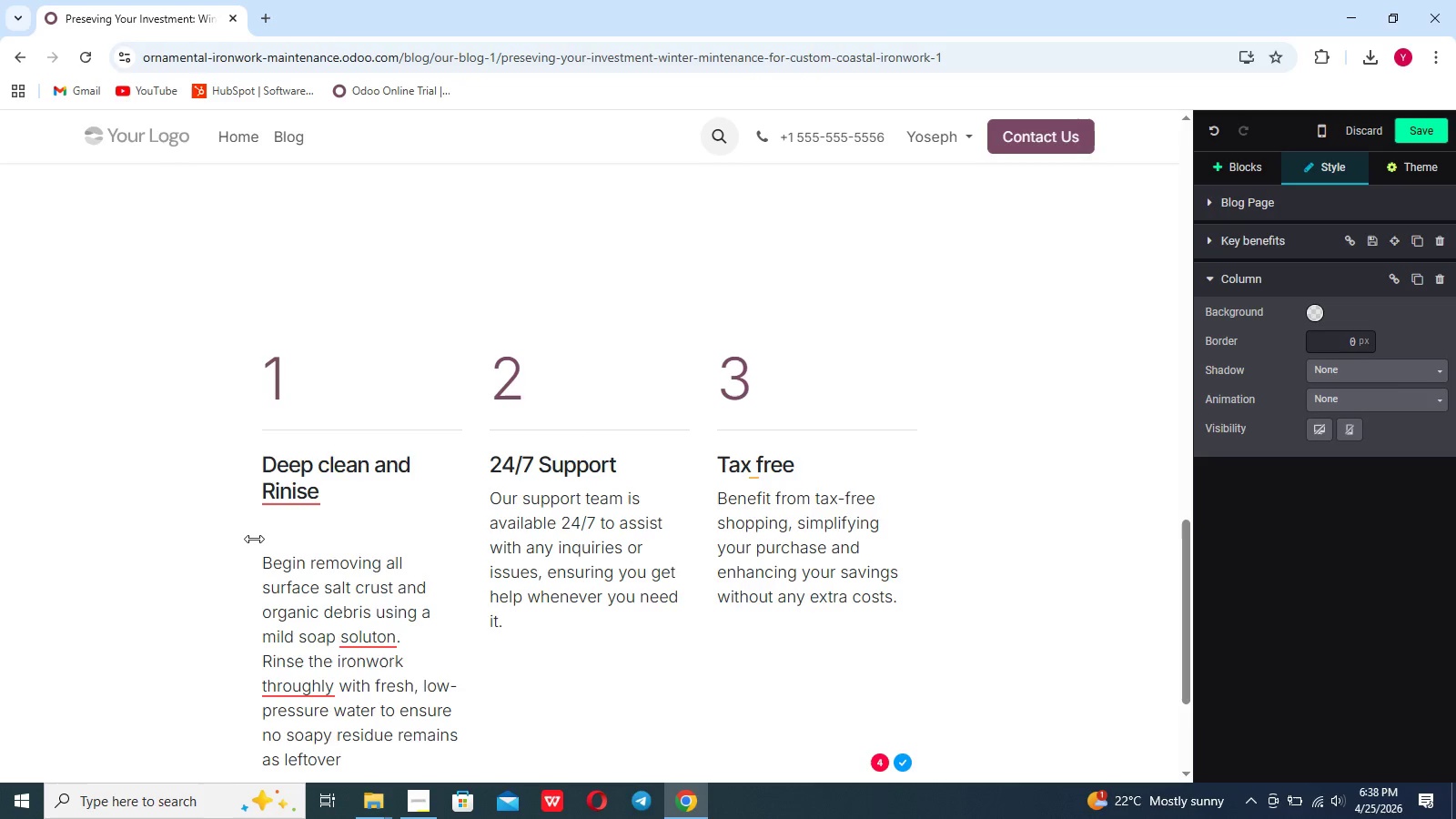 
type( soap canactually)
 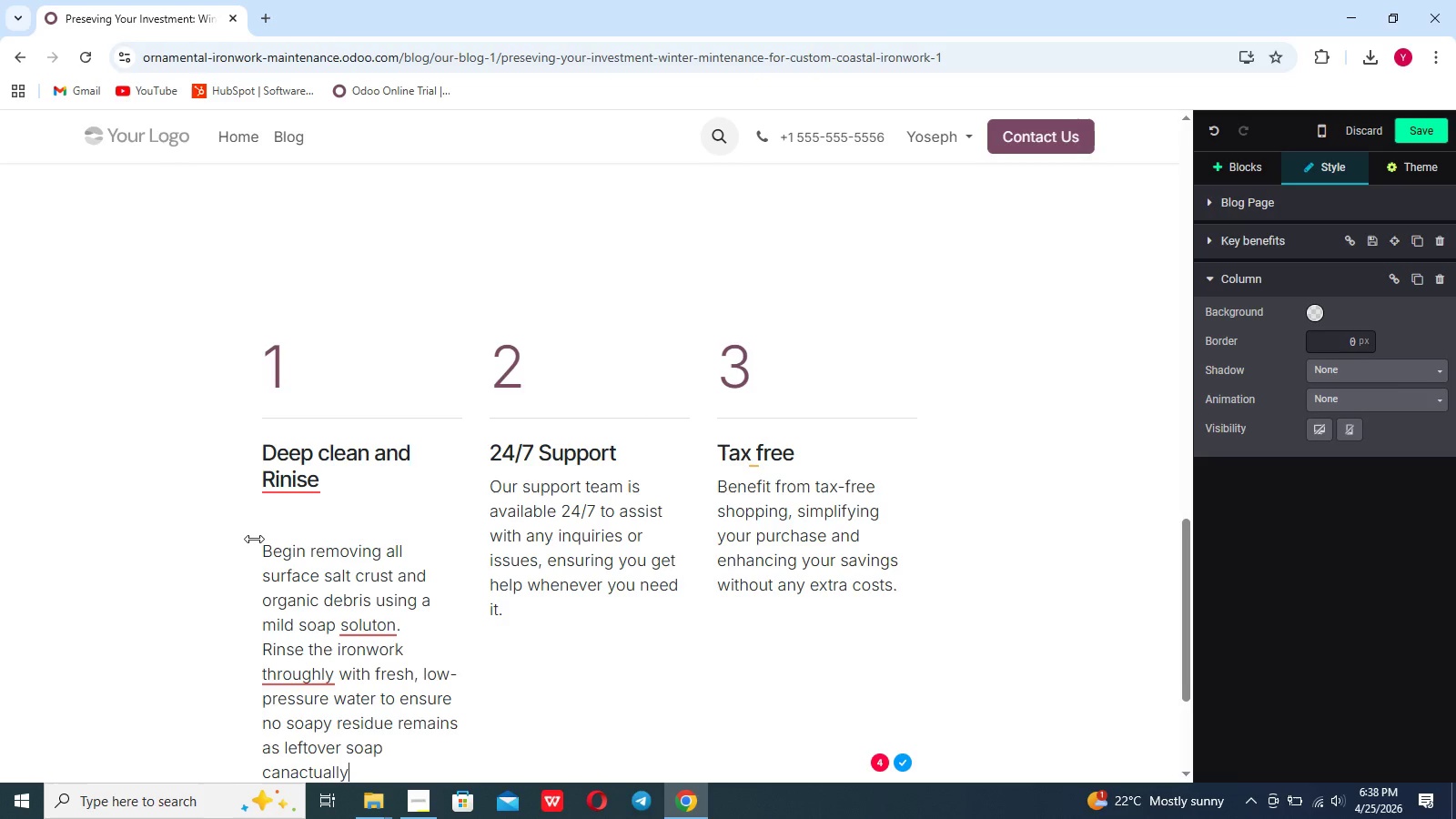 
key(ArrowLeft)
 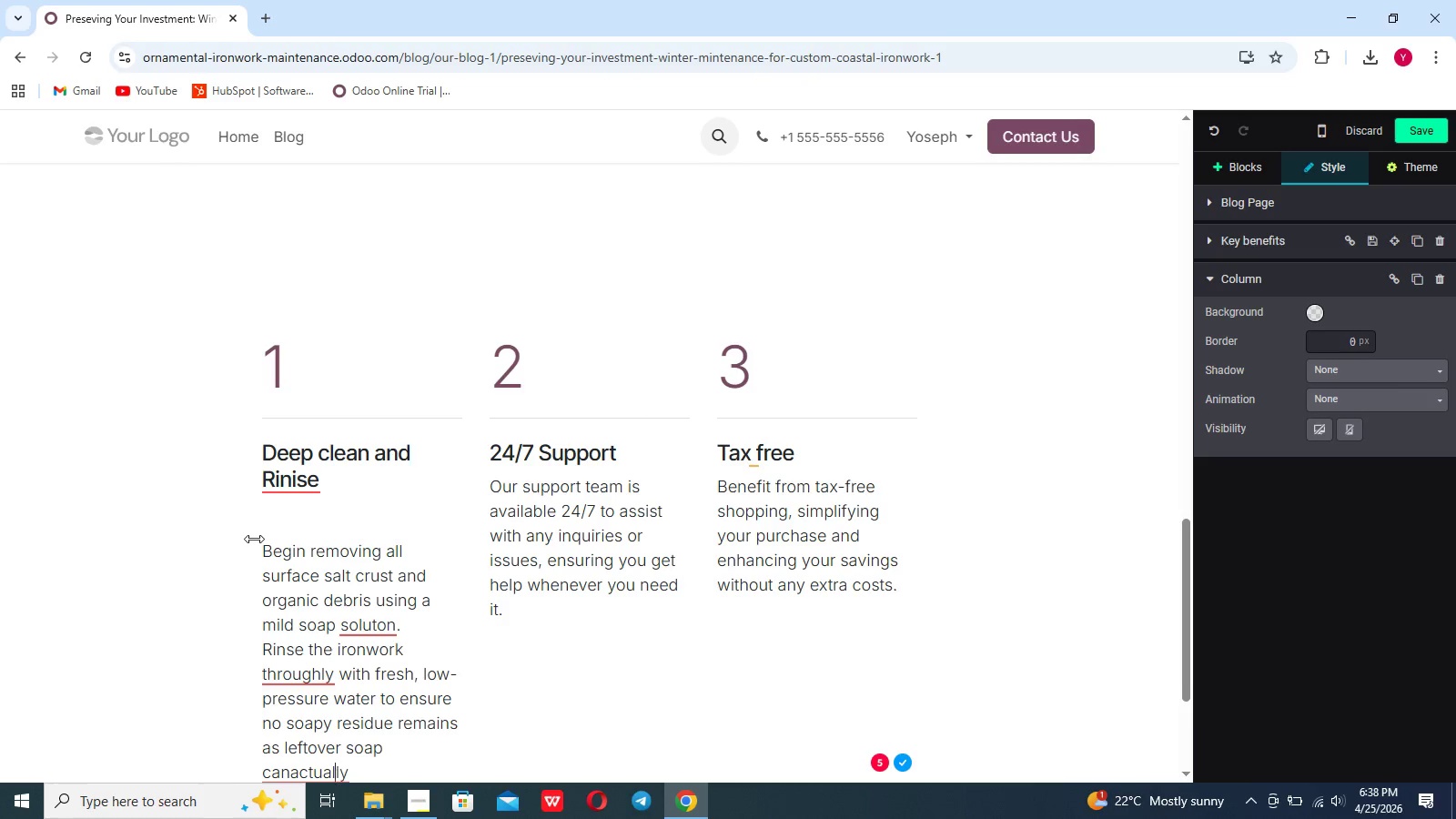 
key(ArrowLeft)
 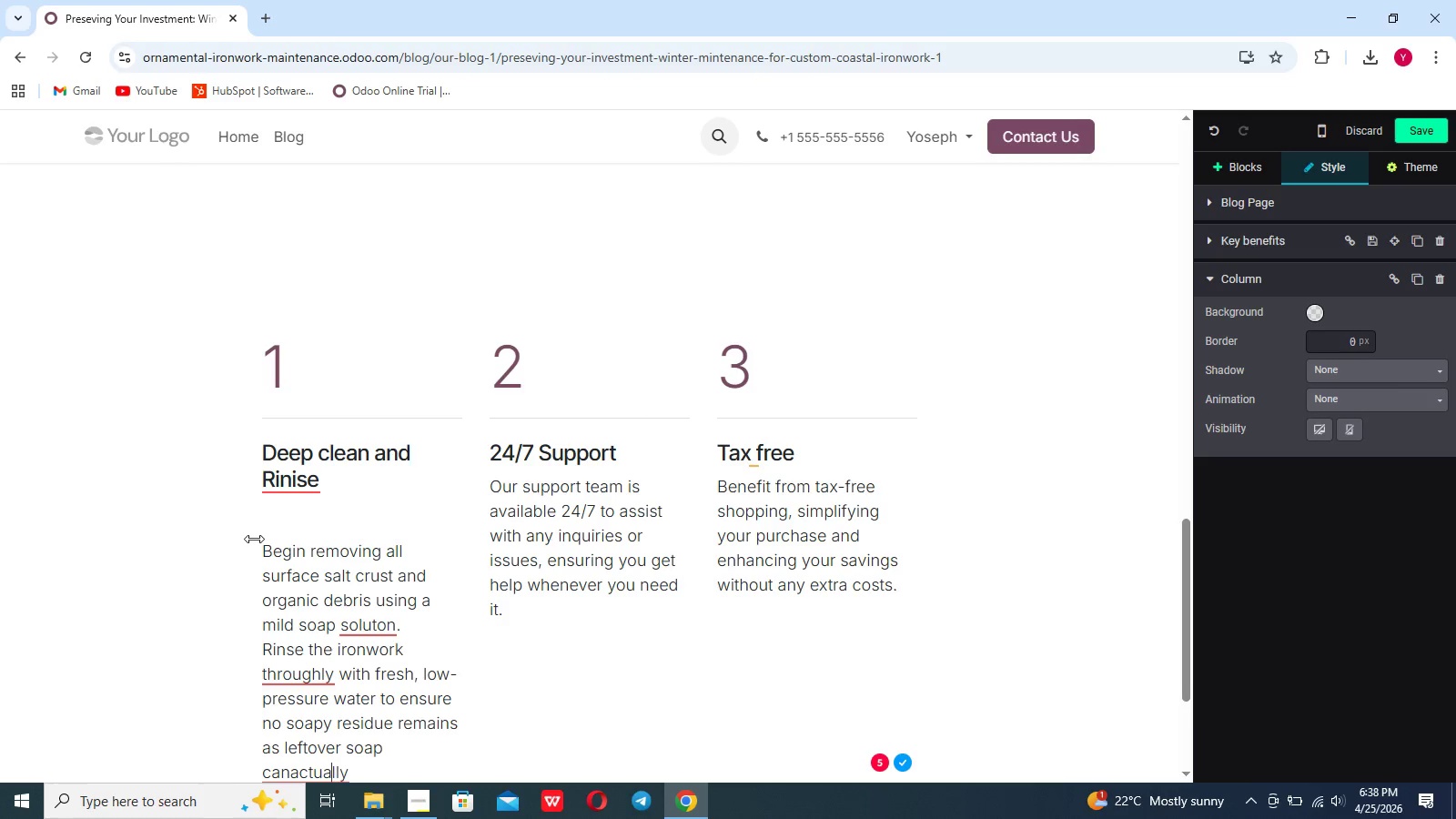 
key(ArrowLeft)
 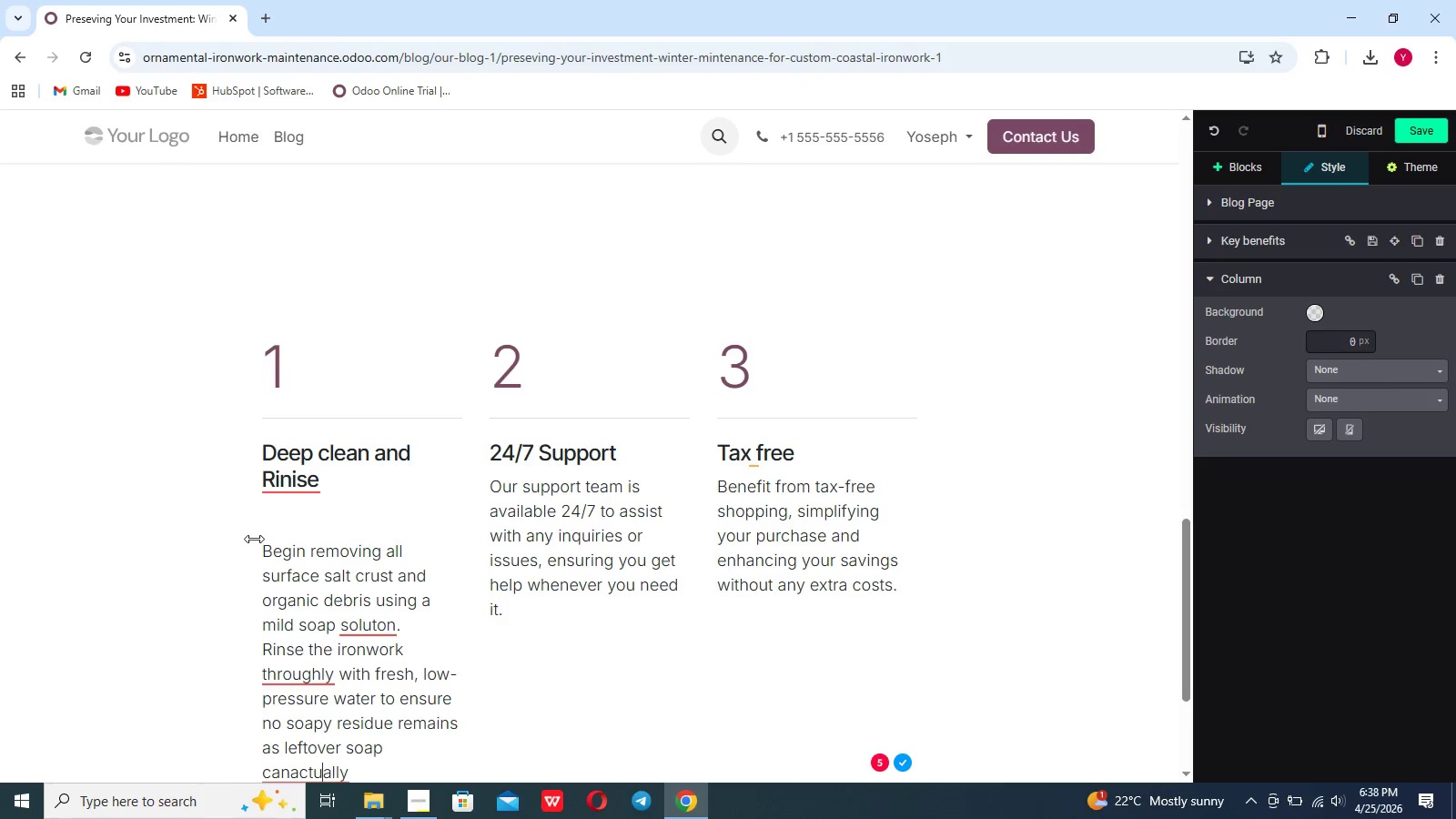 
key(ArrowLeft)
 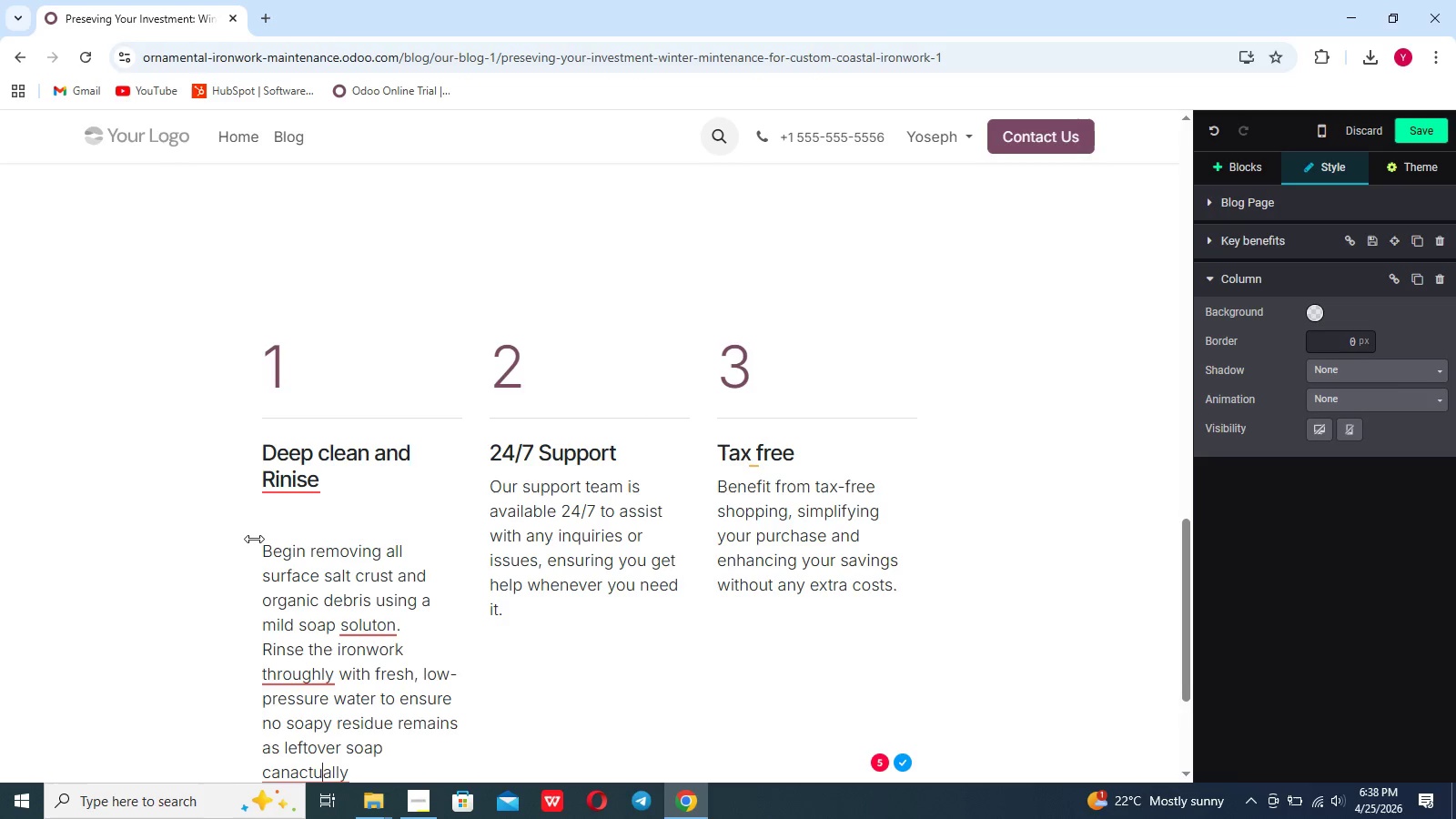 
key(ArrowLeft)
 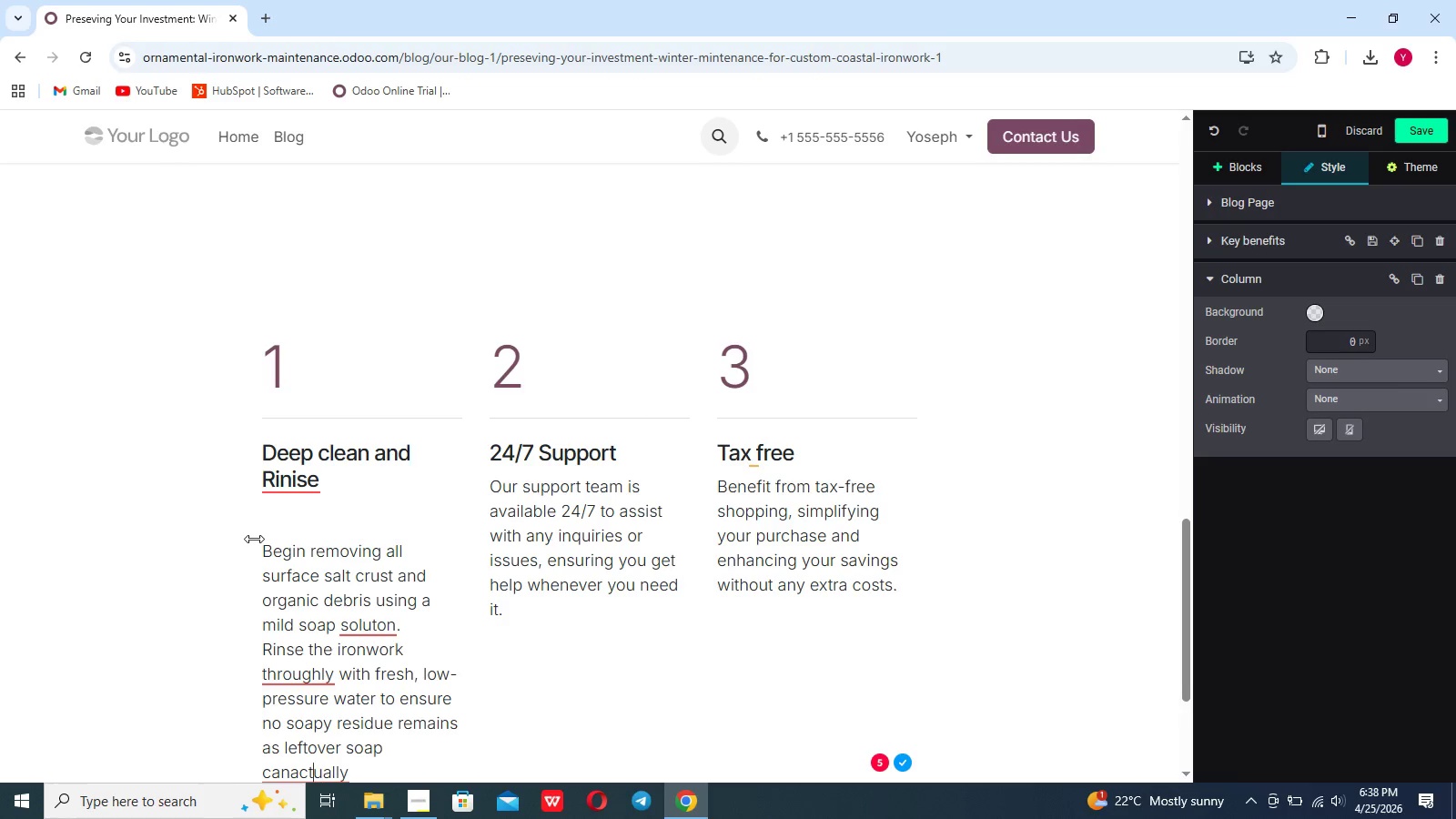 
key(ArrowLeft)
 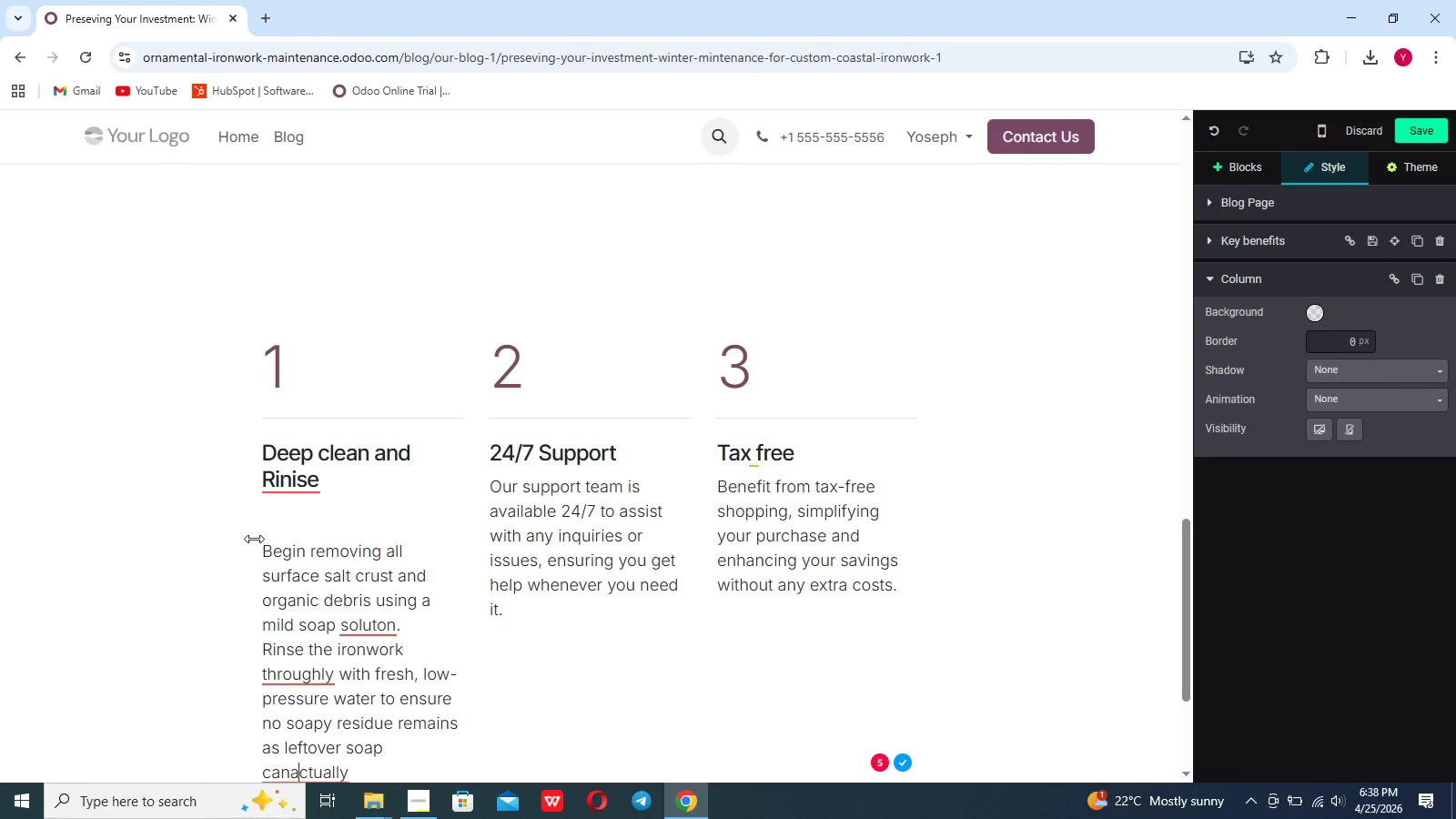 
key(ArrowLeft)
 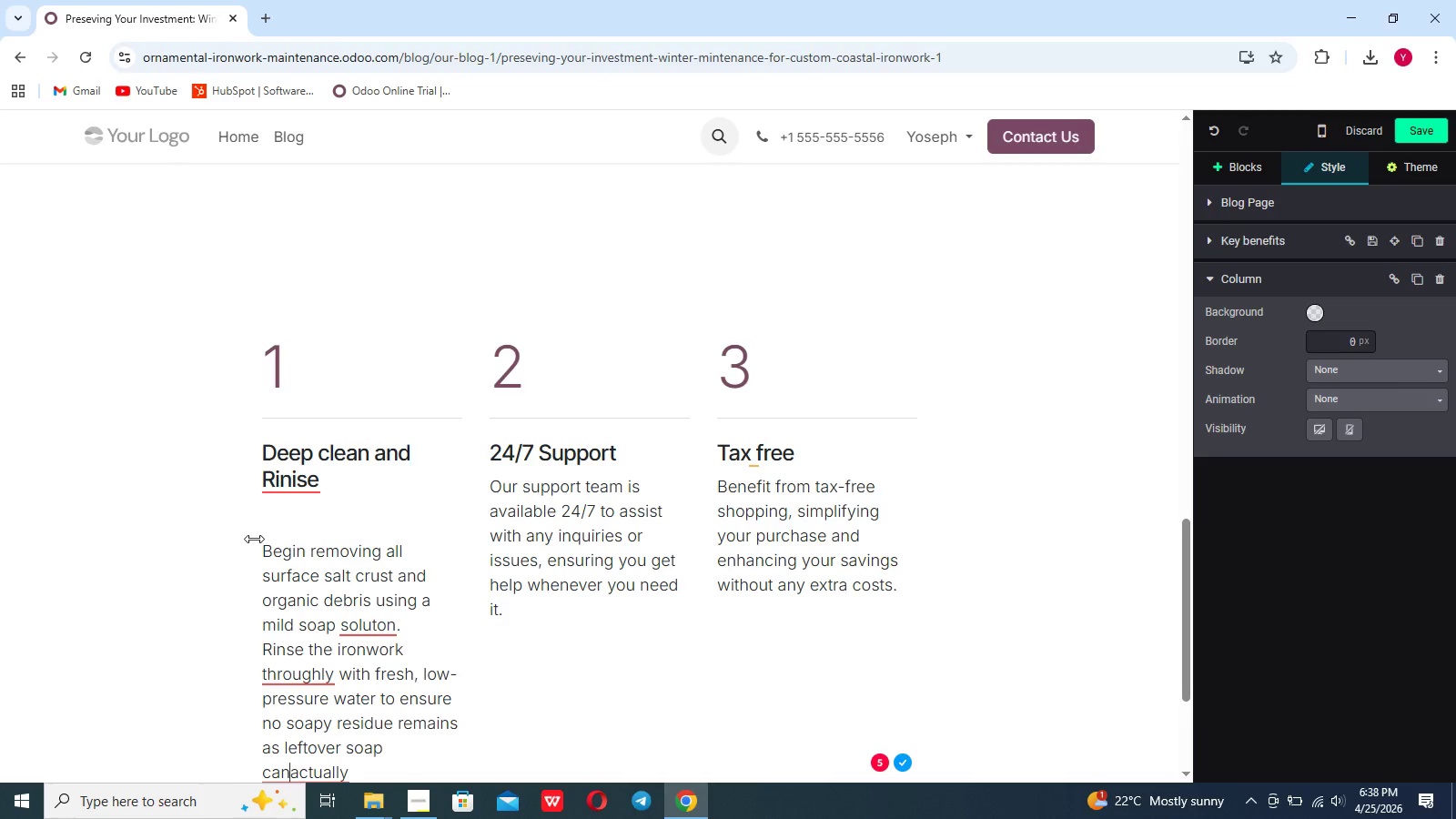 
key(ArrowLeft)
 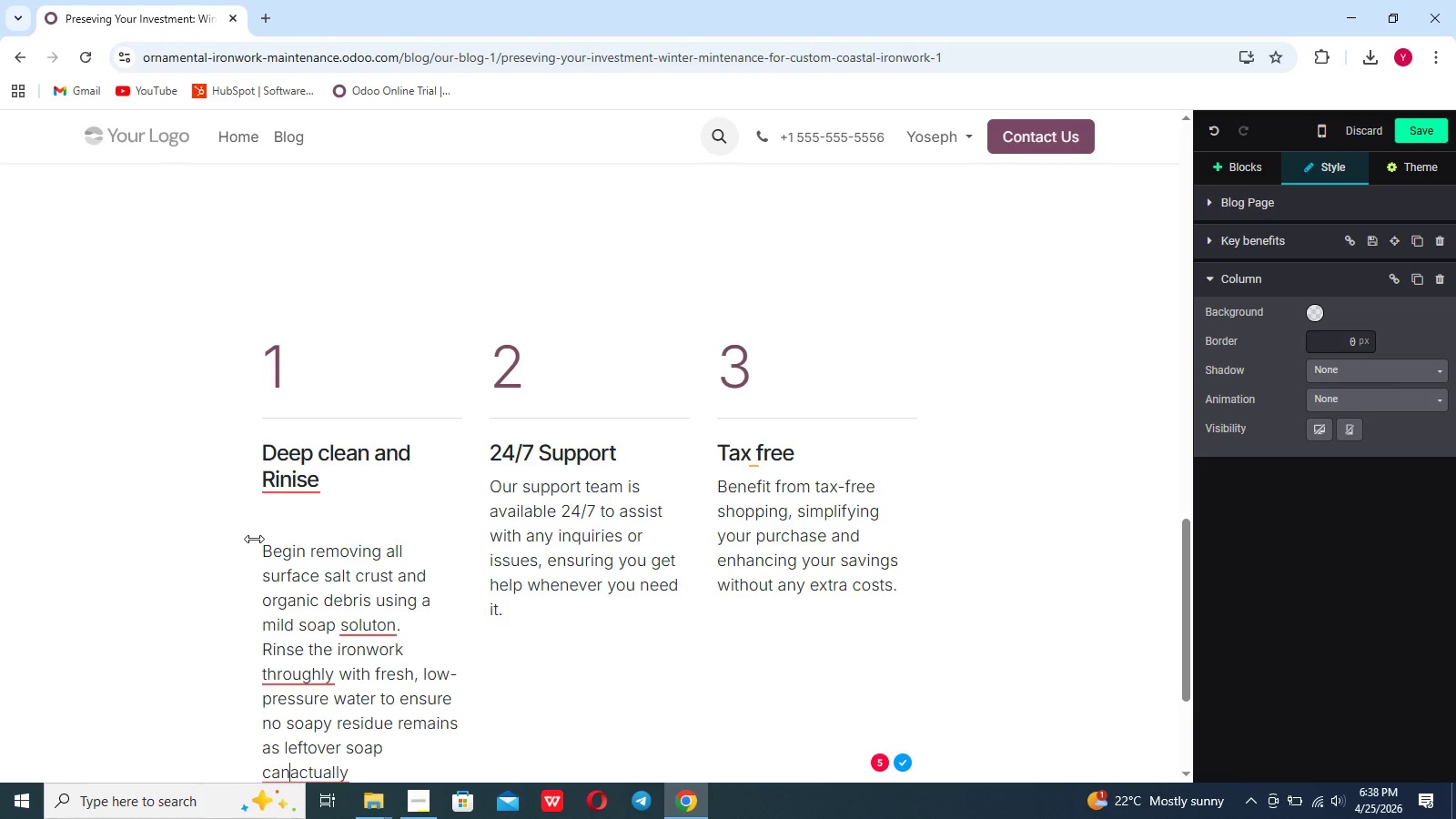 
key(Space)
 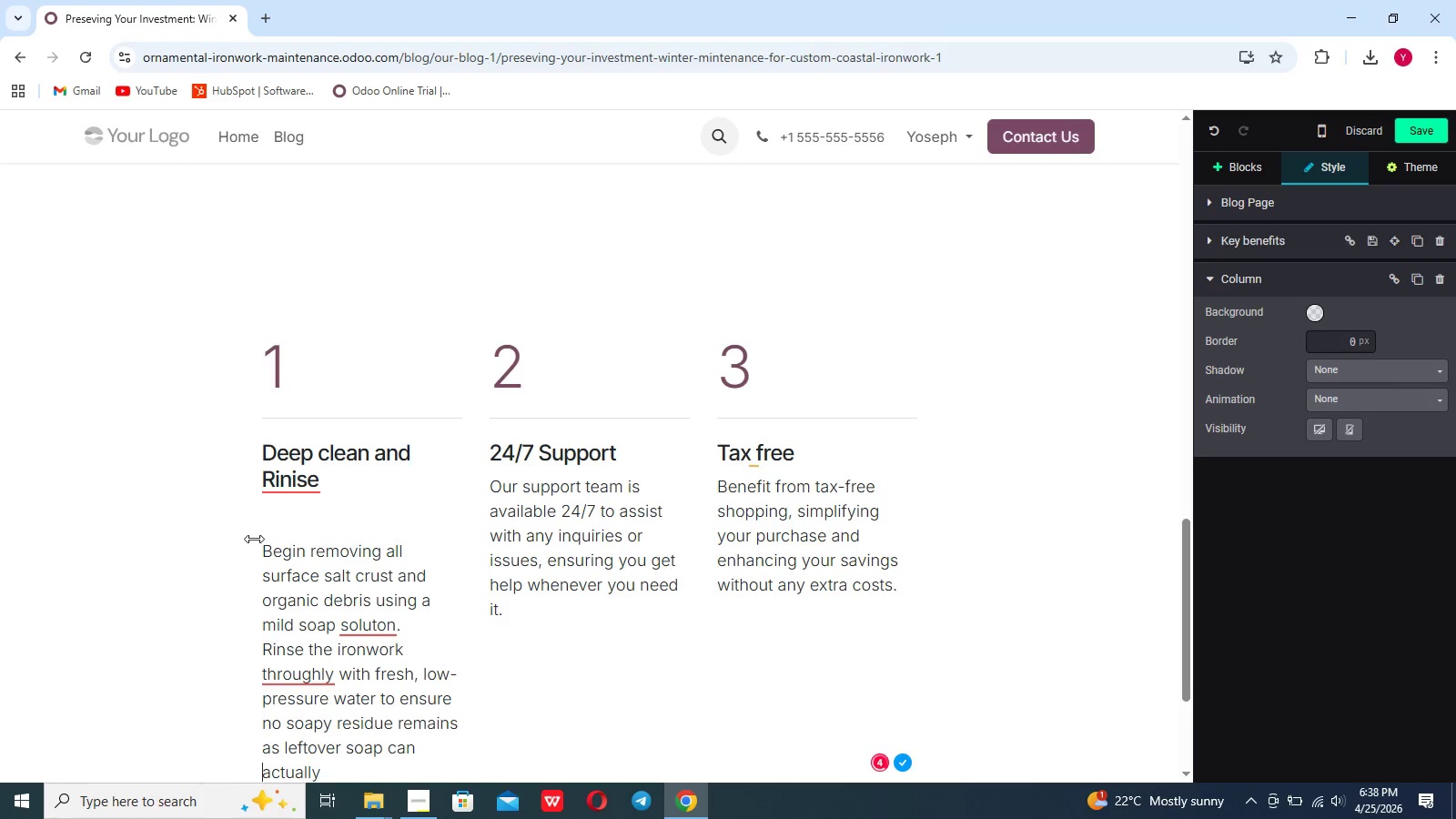 
hold_key(key=ArrowRight, duration=0.69)
 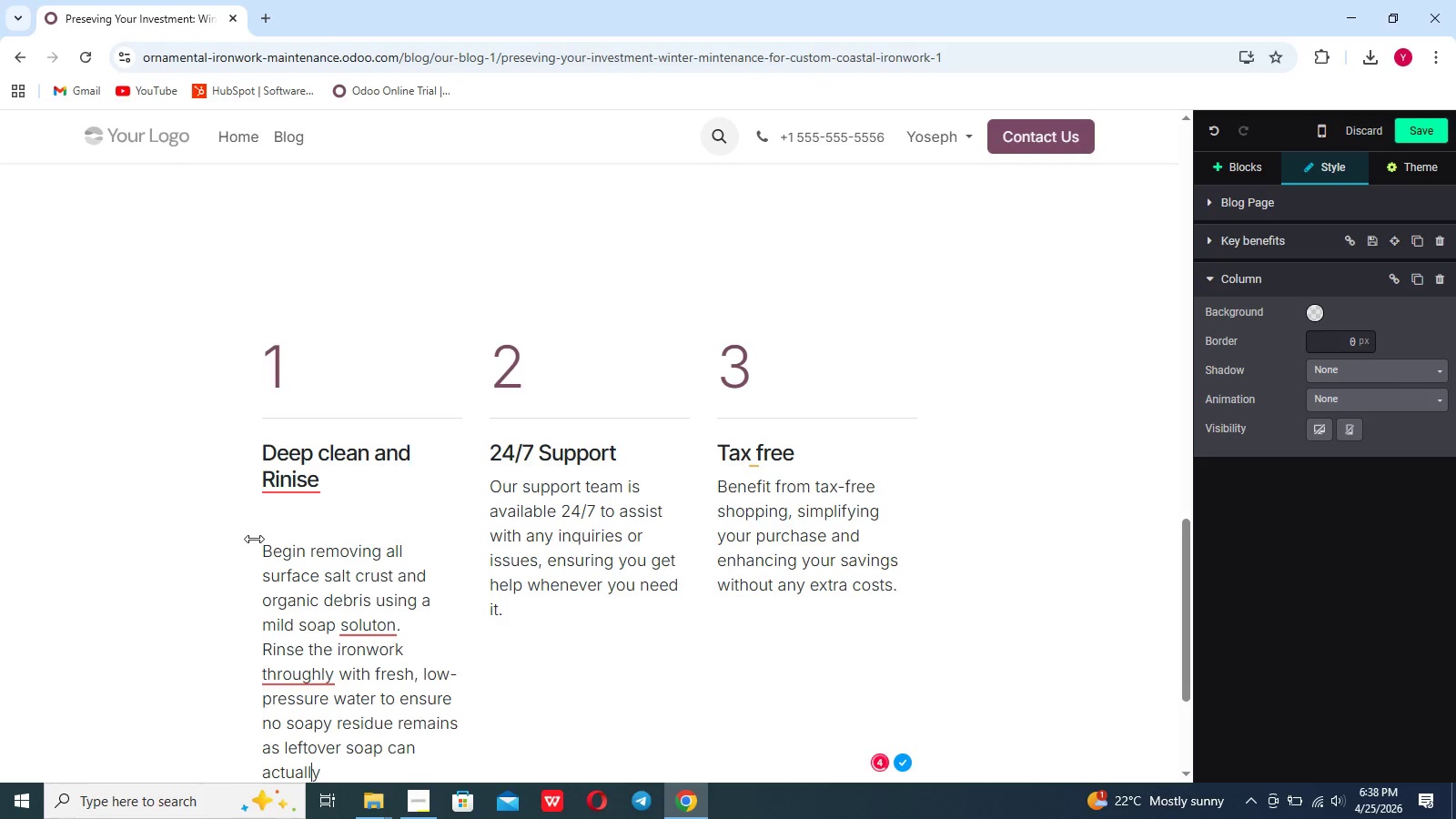 
key(ArrowRight)
 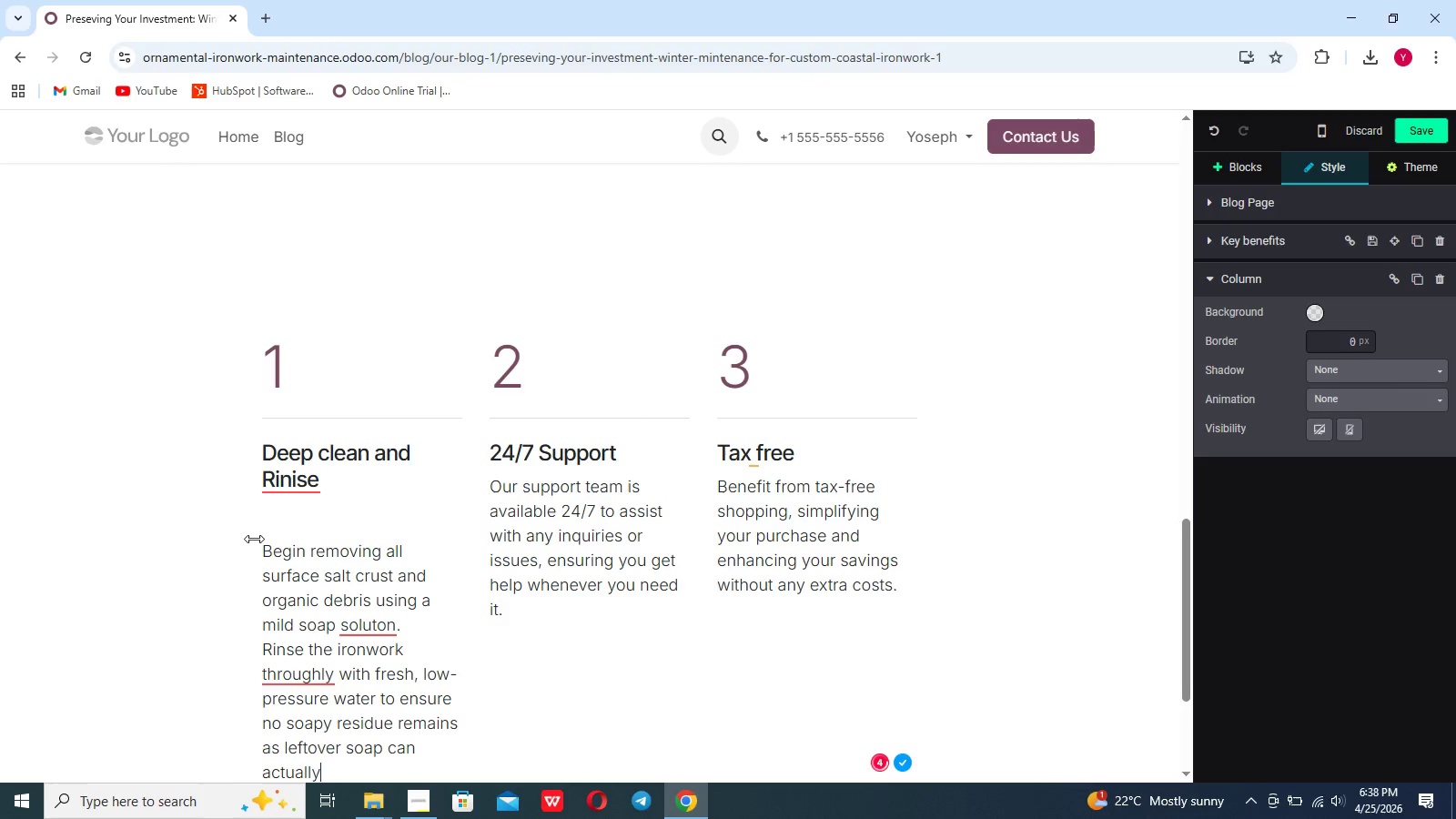 
key(ArrowRight)
 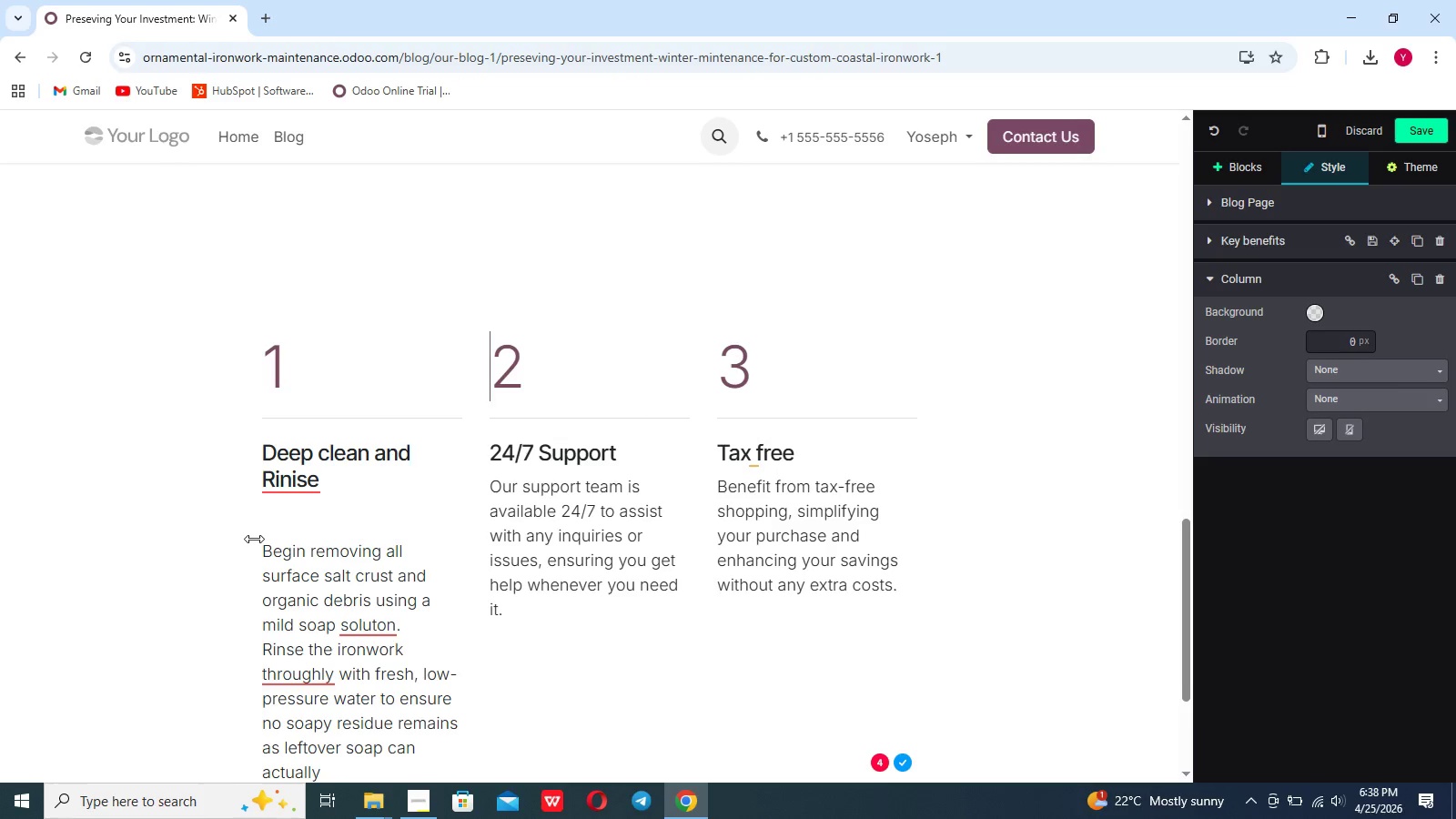 
key(ArrowLeft)
 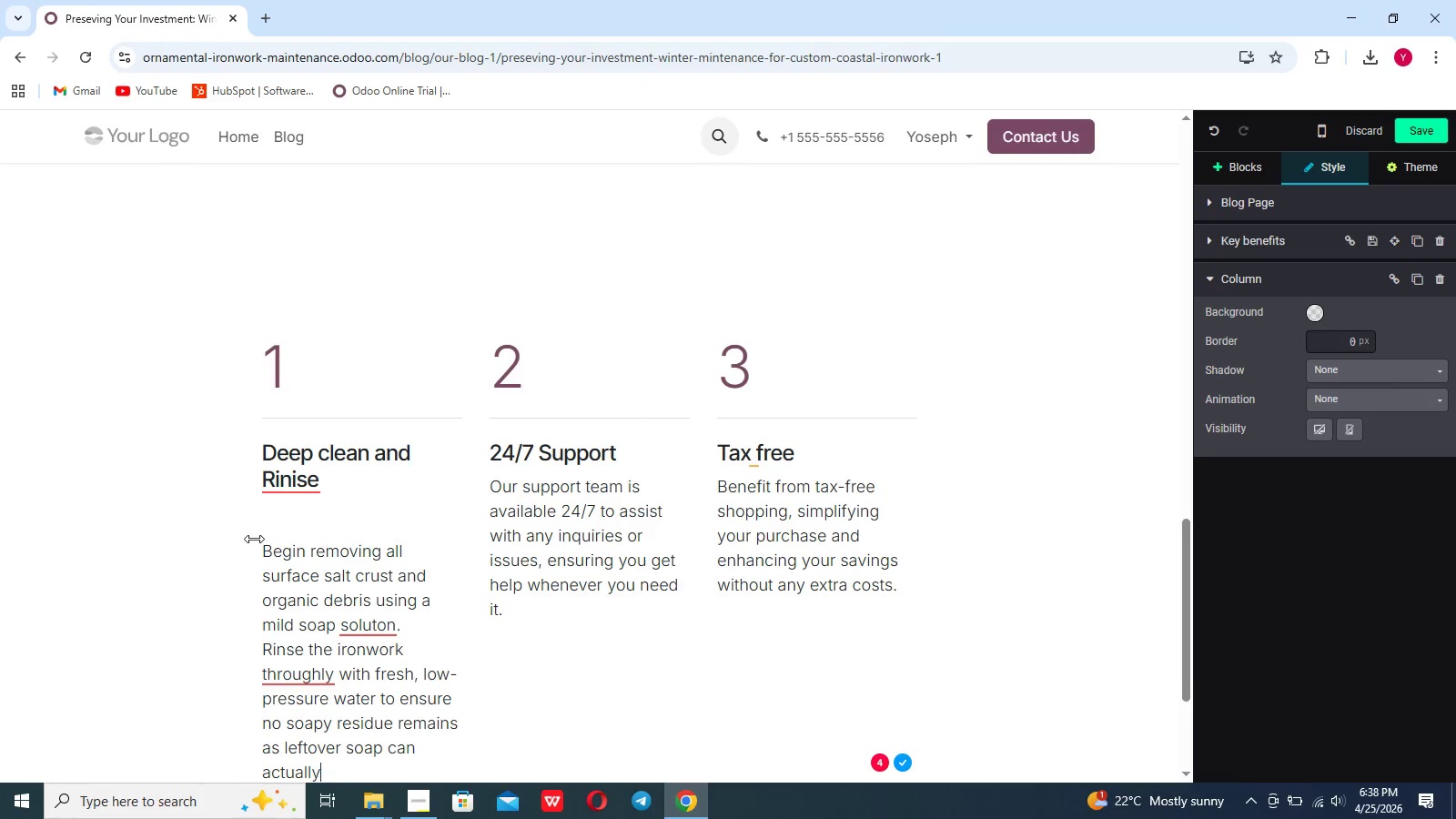 
key(Space)
 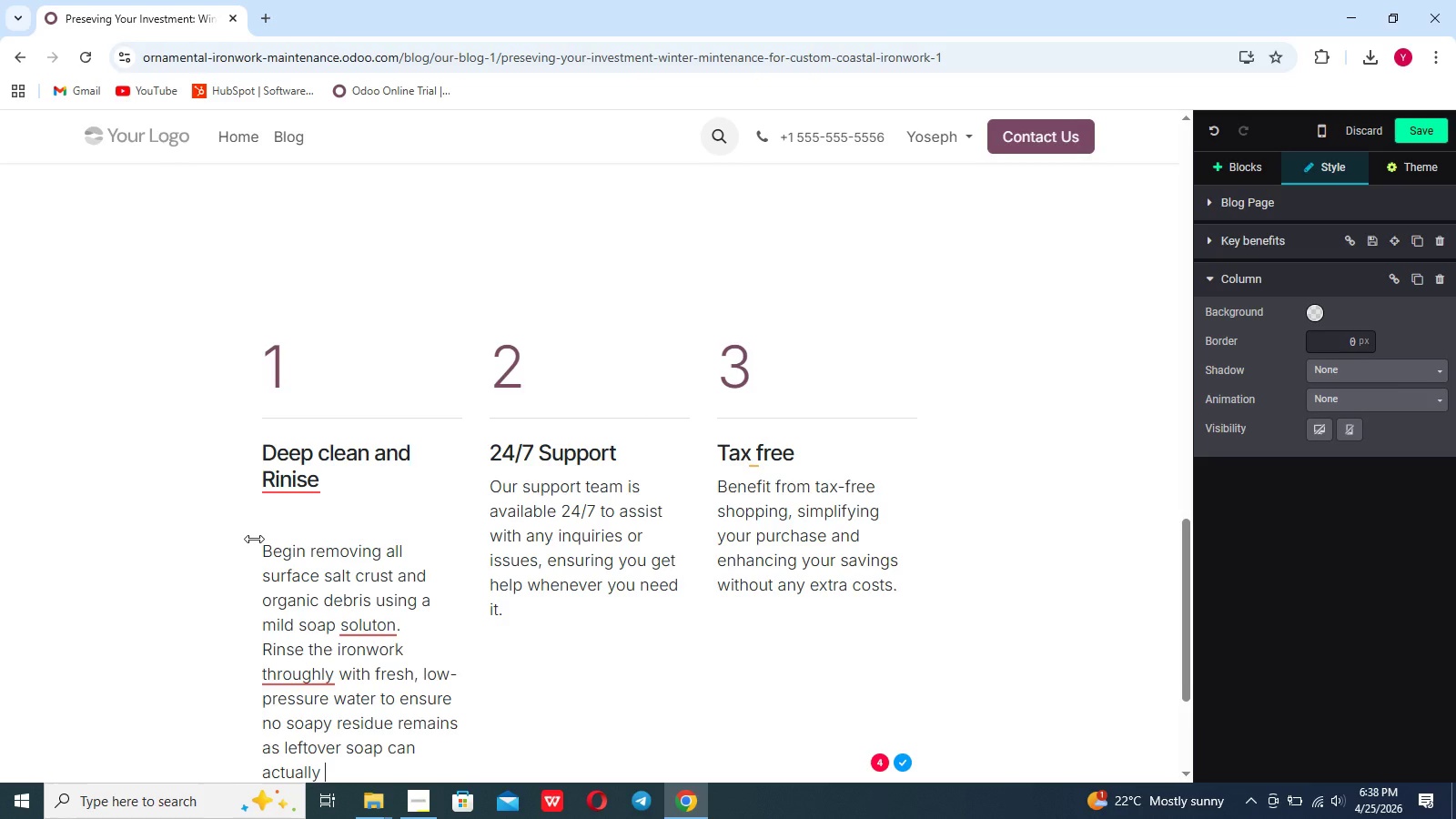 
type(atract more dirt over i)
key(Backspace)
type(time)
 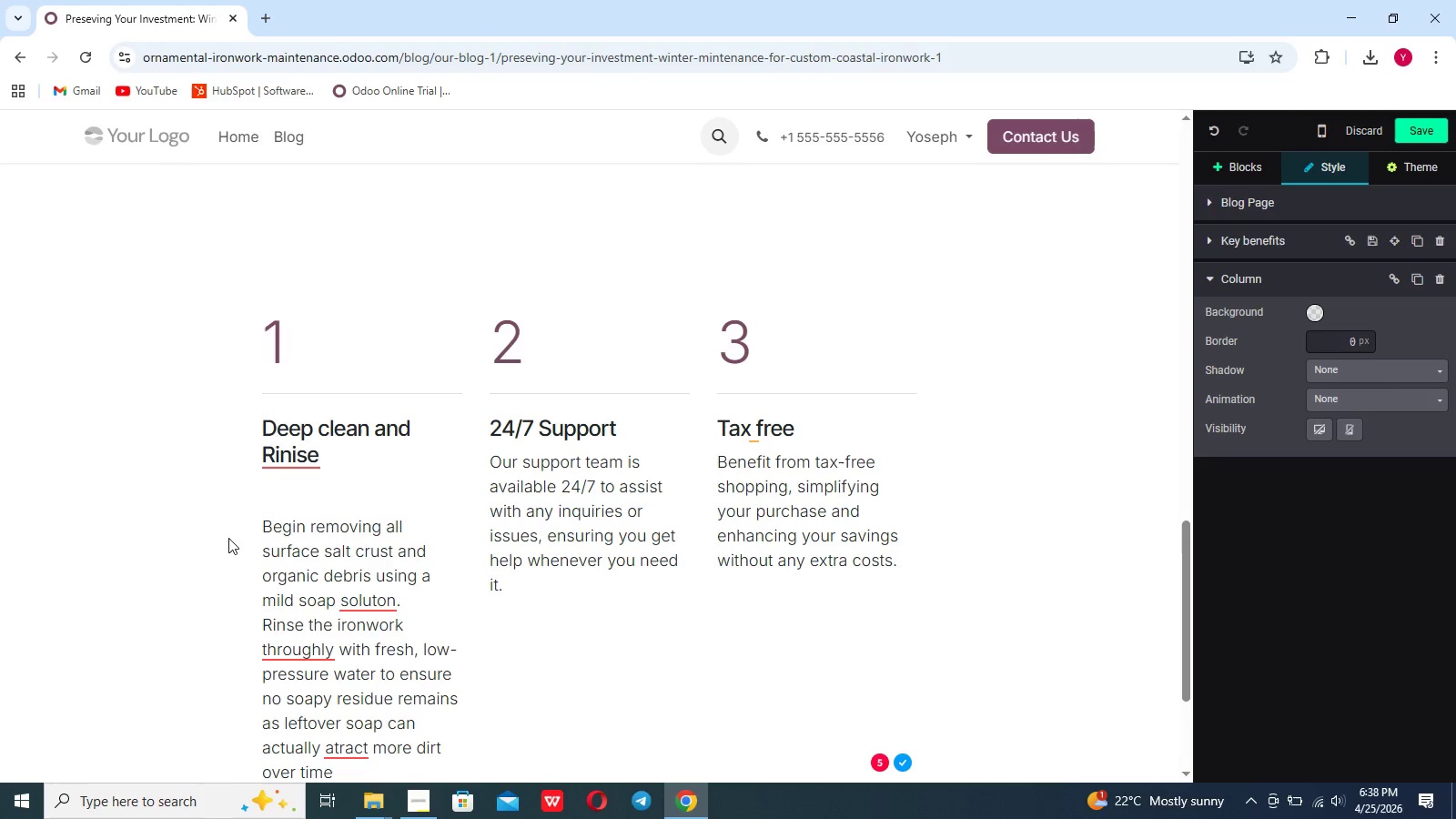 
wait(5.39)
 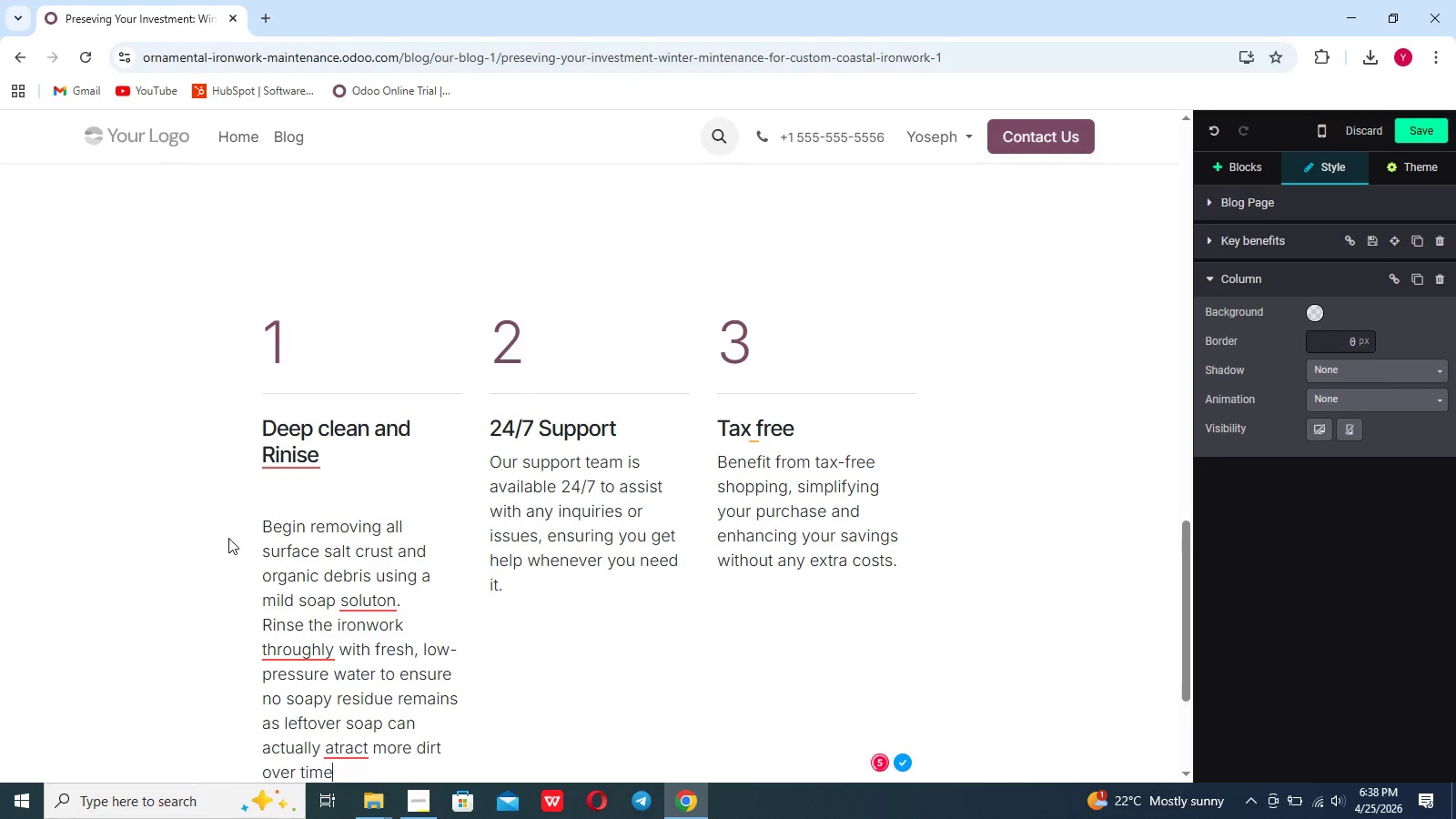 
key(Period)
 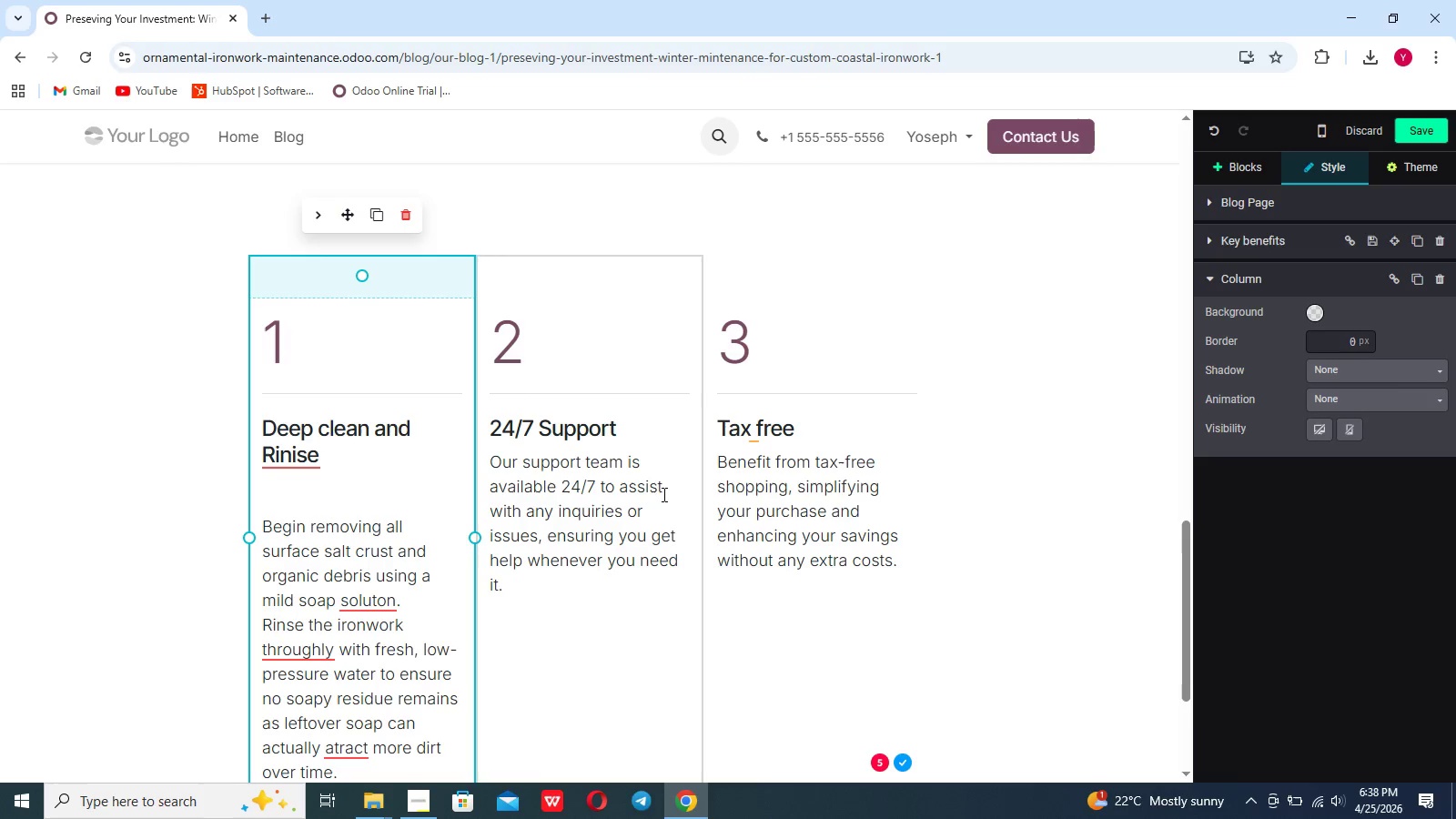 
left_click([631, 461])
 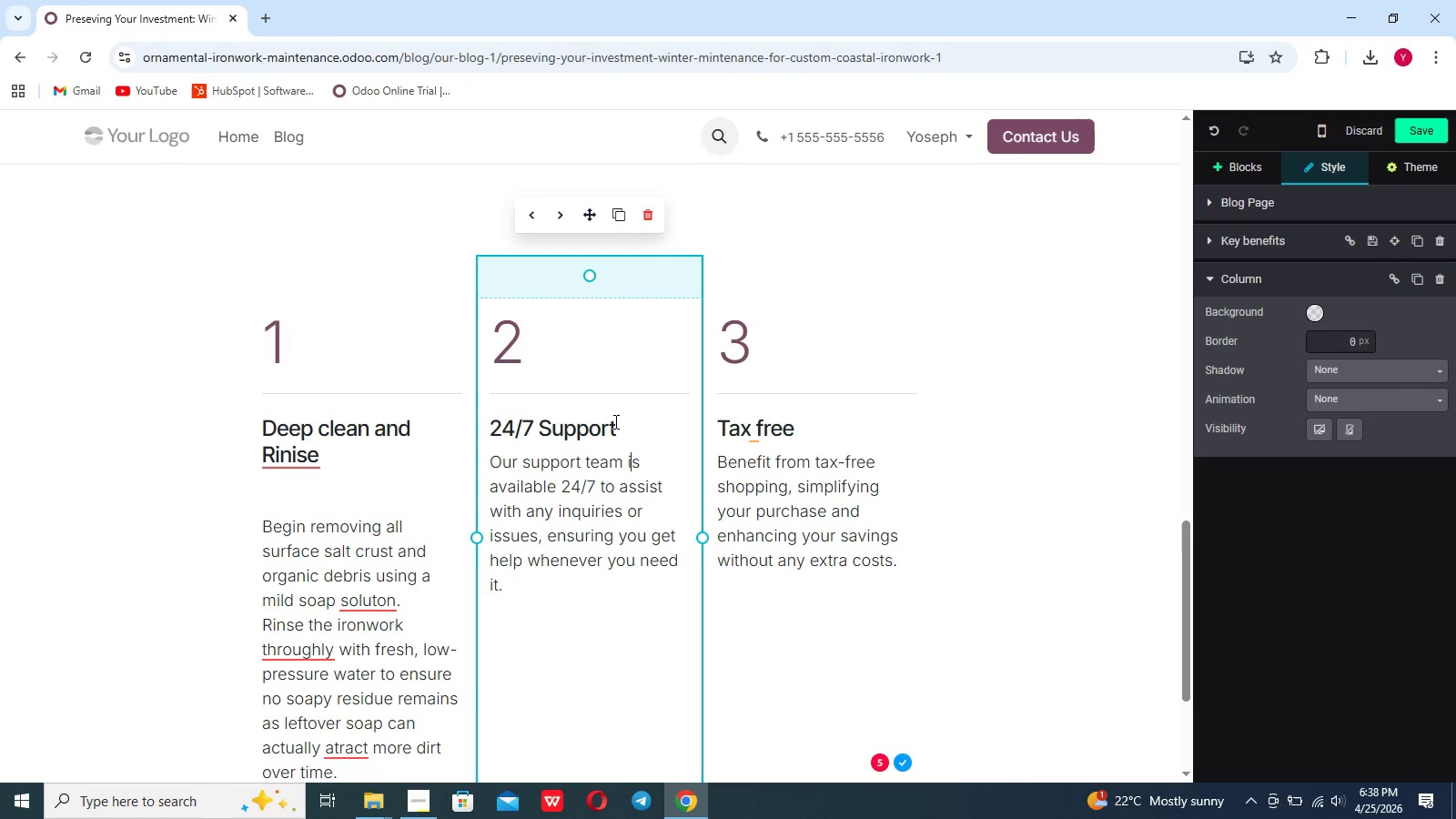 
left_click([614, 421])
 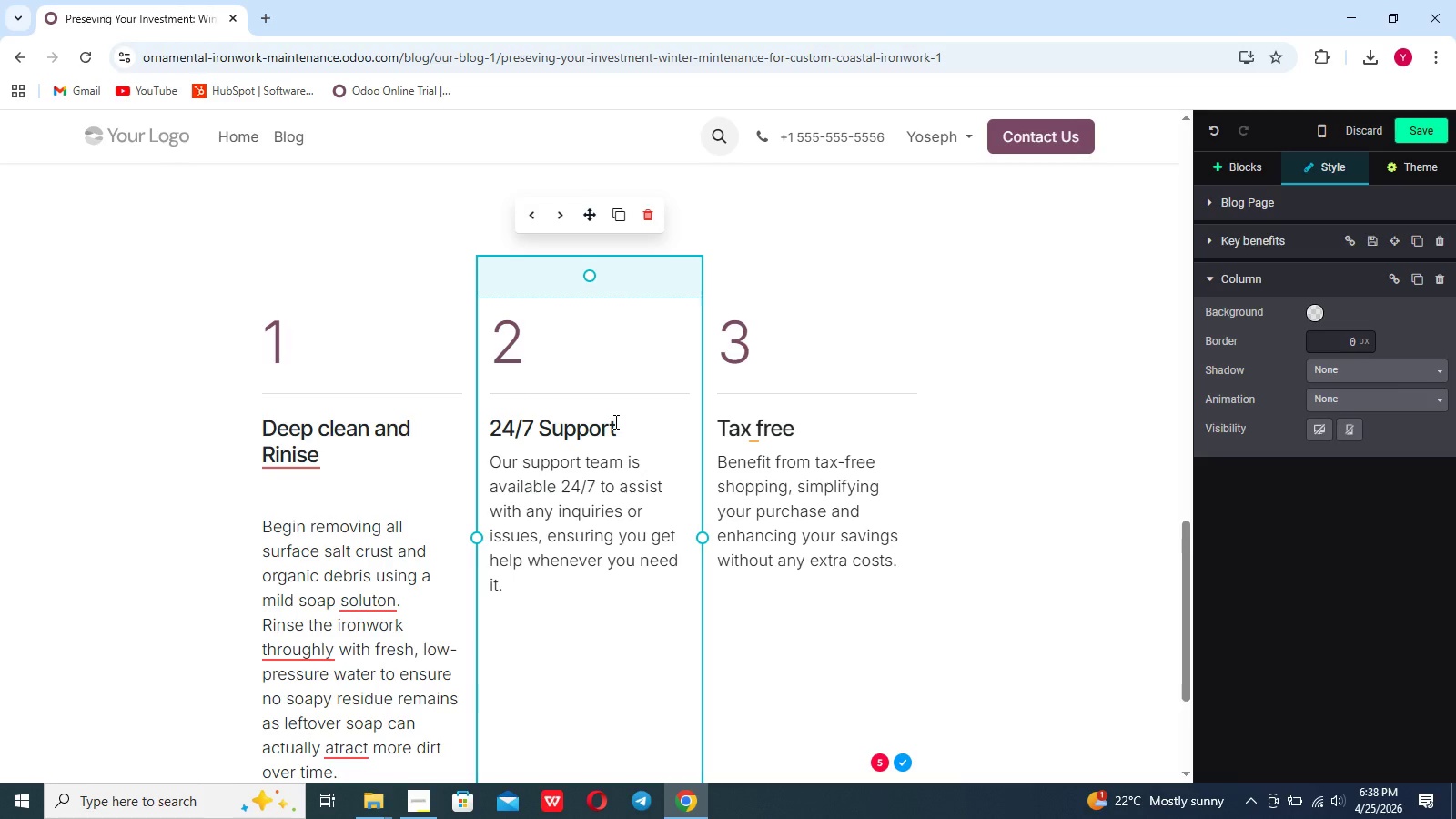 
hold_key(key=Backspace, duration=0.98)
 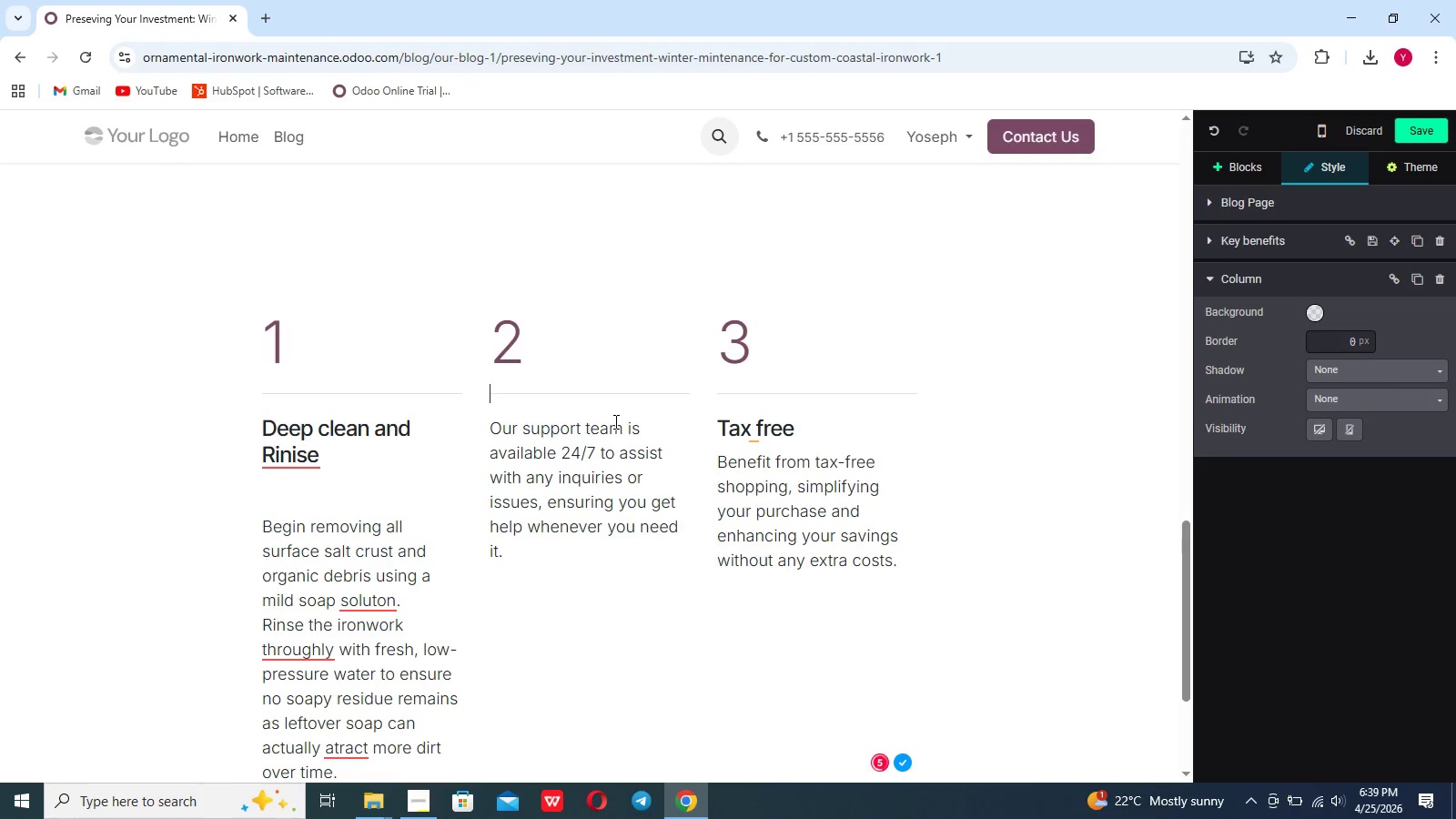 
key(F)
 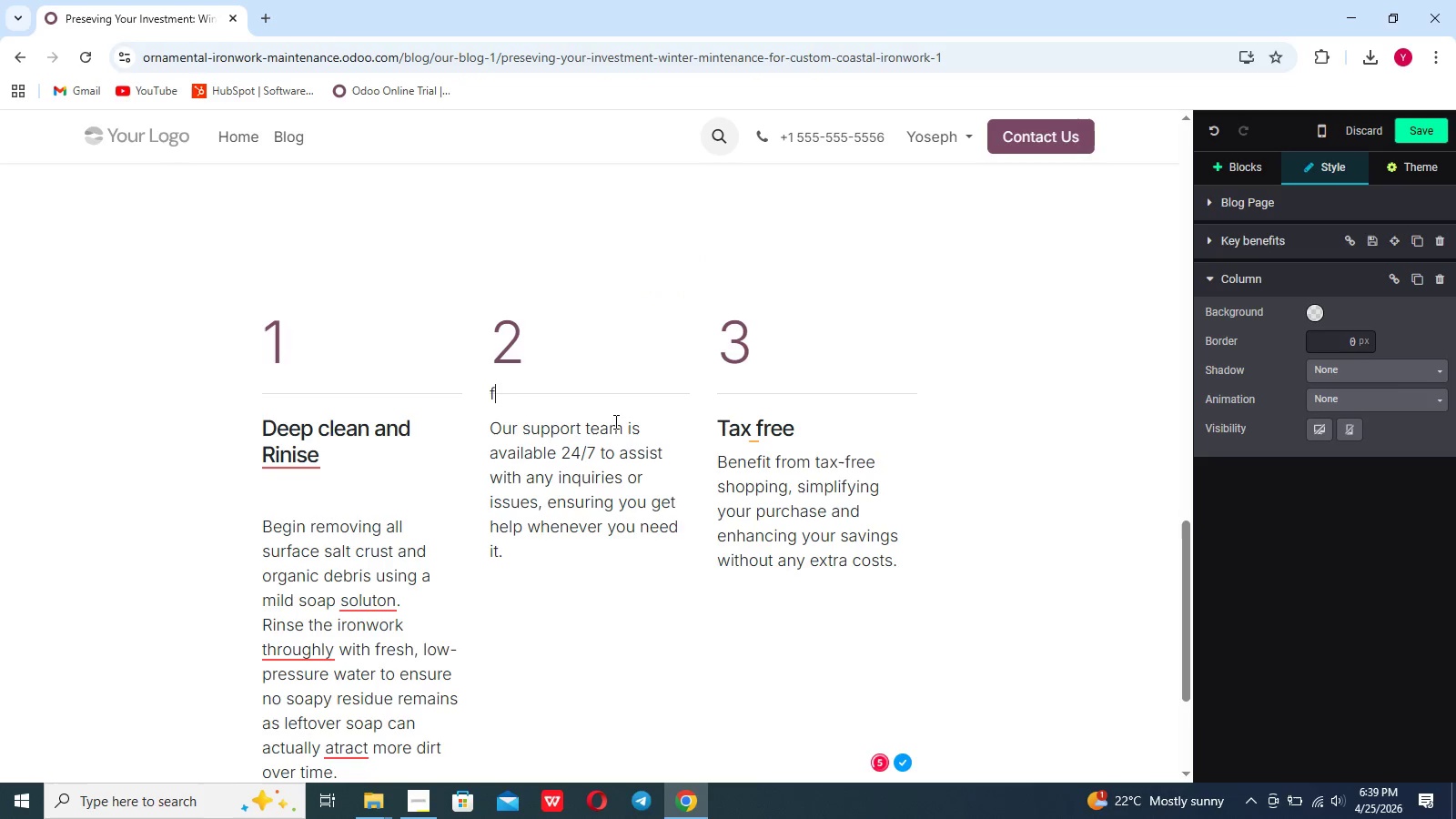 
key(Backspace)
 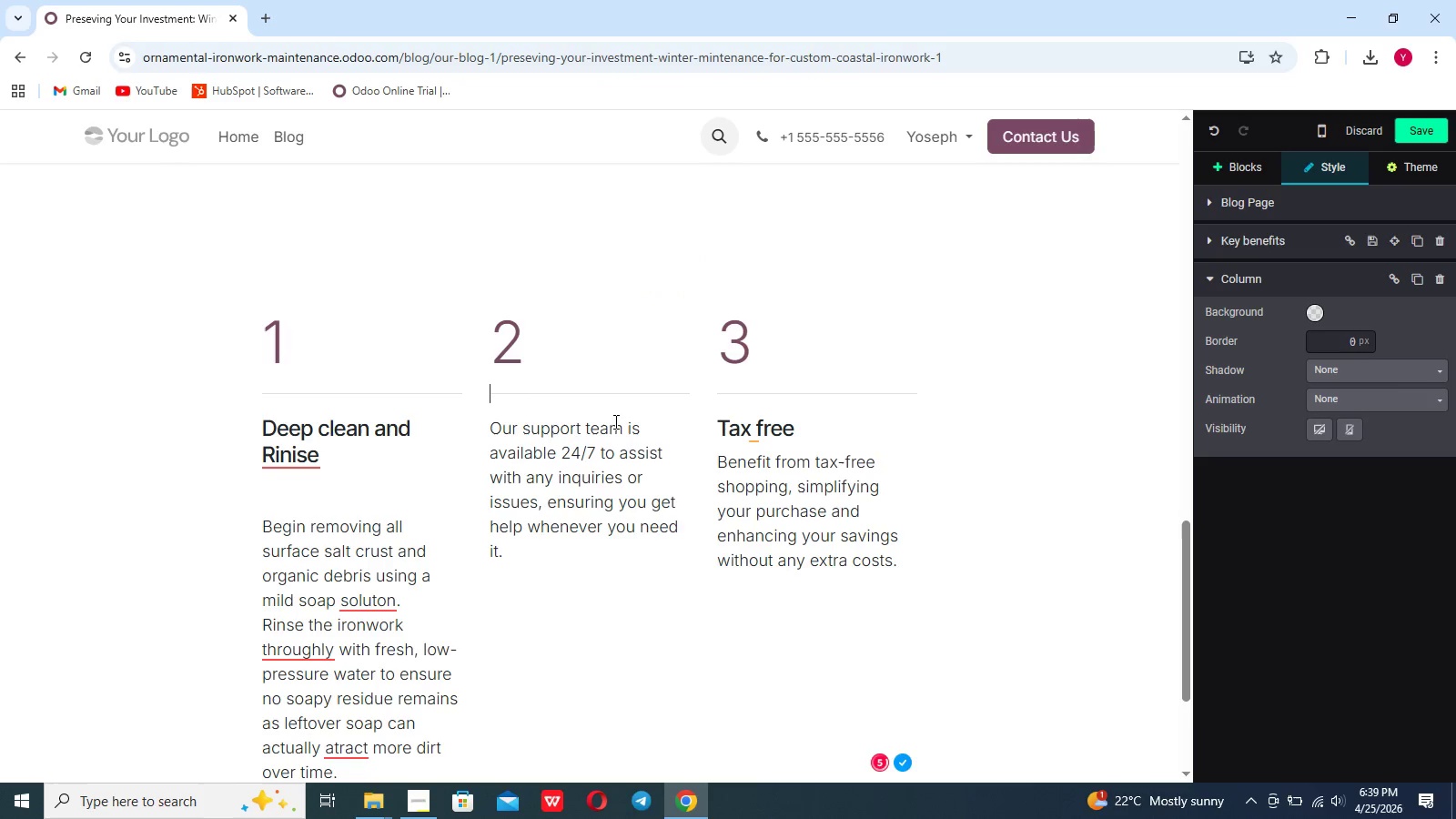 
key(Enter)
 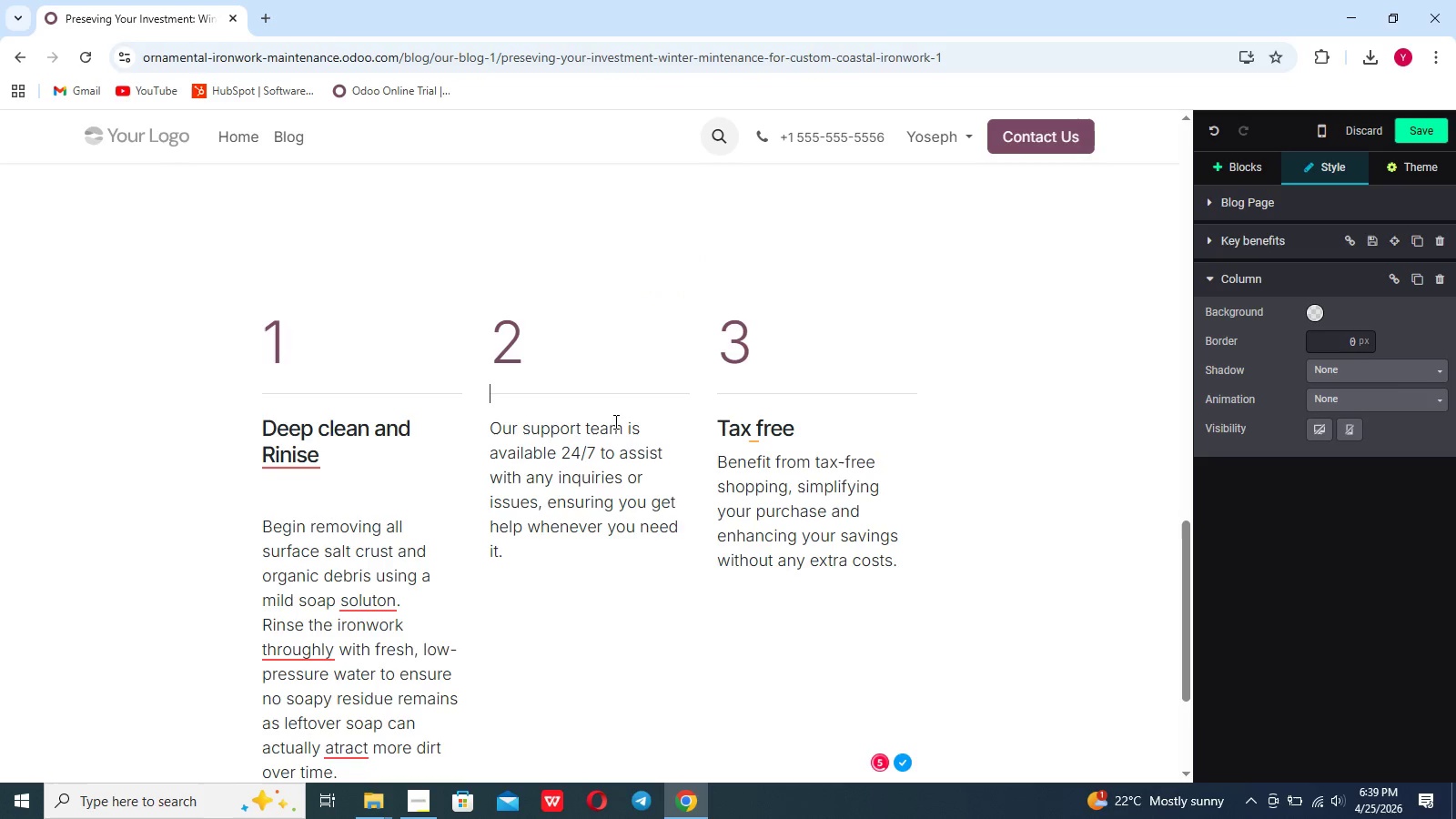 
key(Enter)
 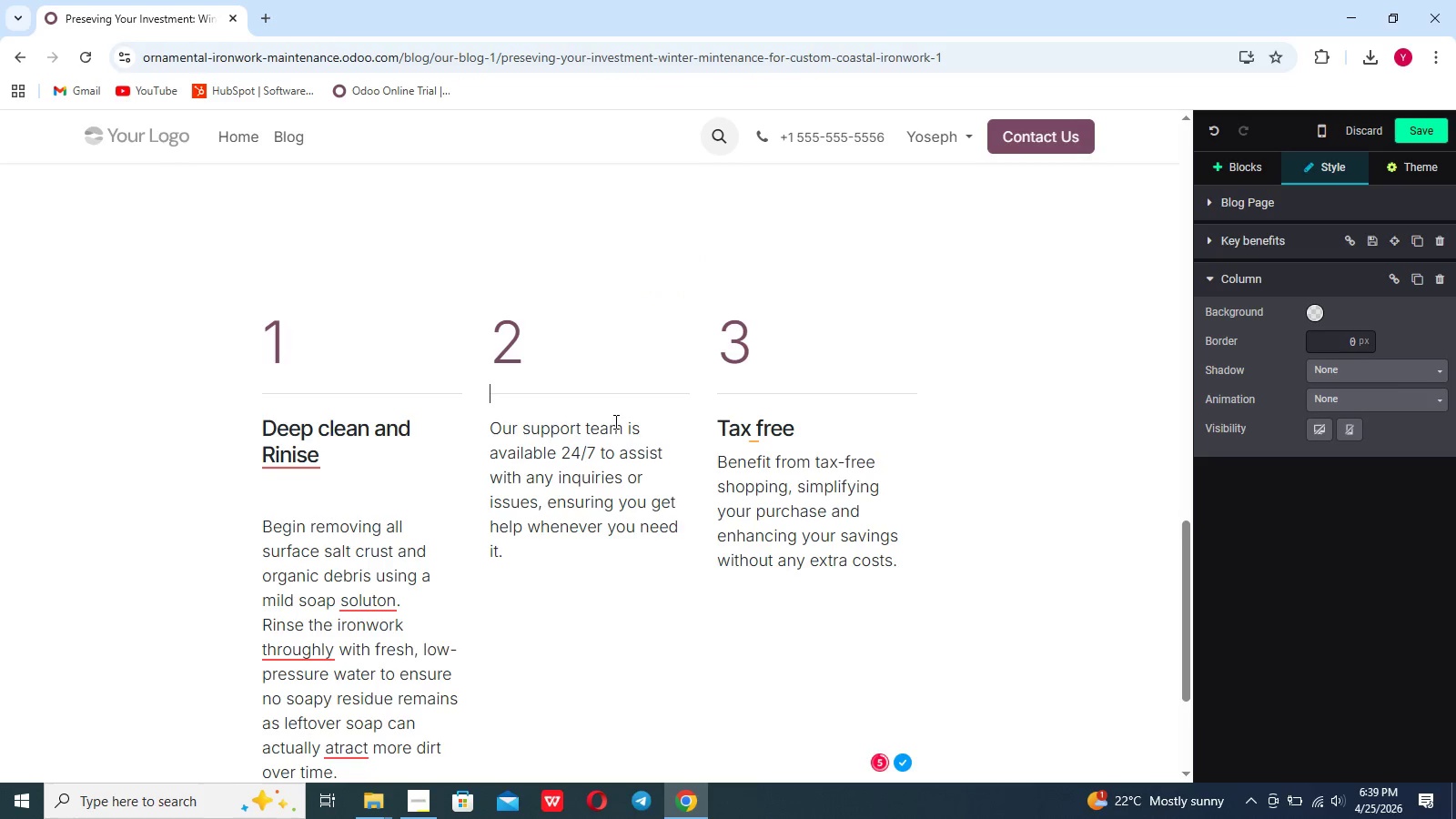 
hold_key(key=Enter, duration=0.36)
 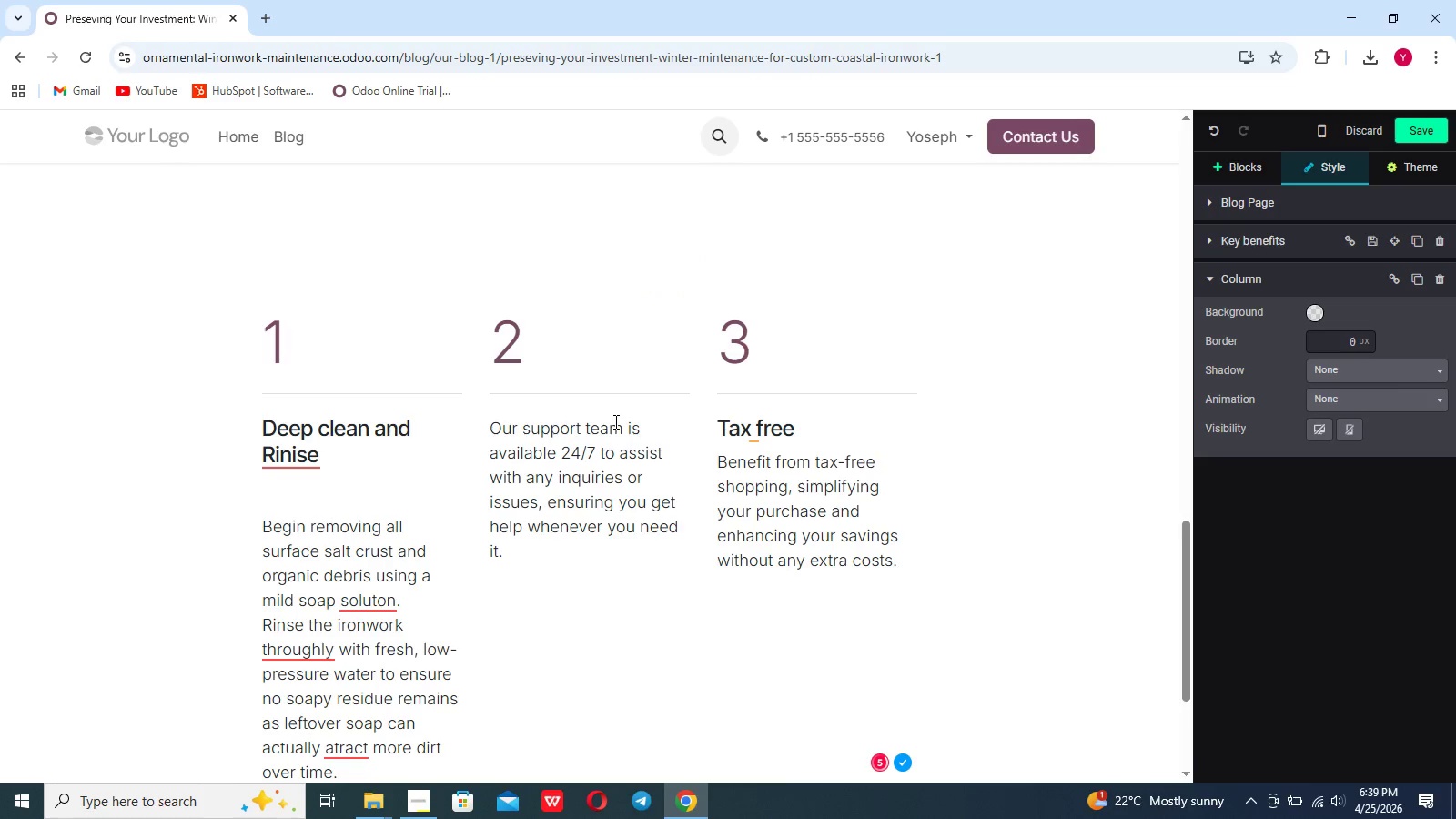 
key(Enter)
 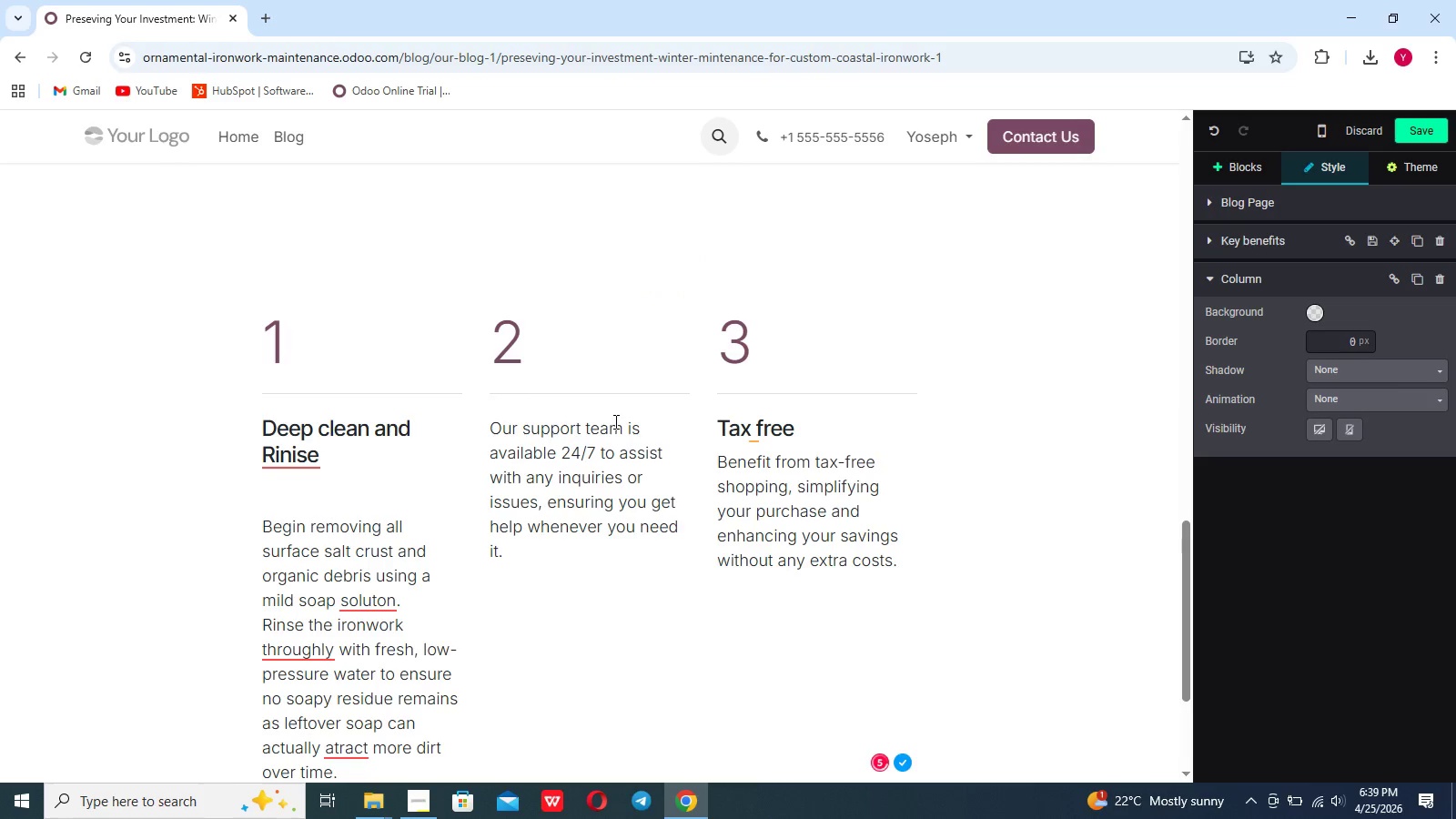 
key(Enter)
 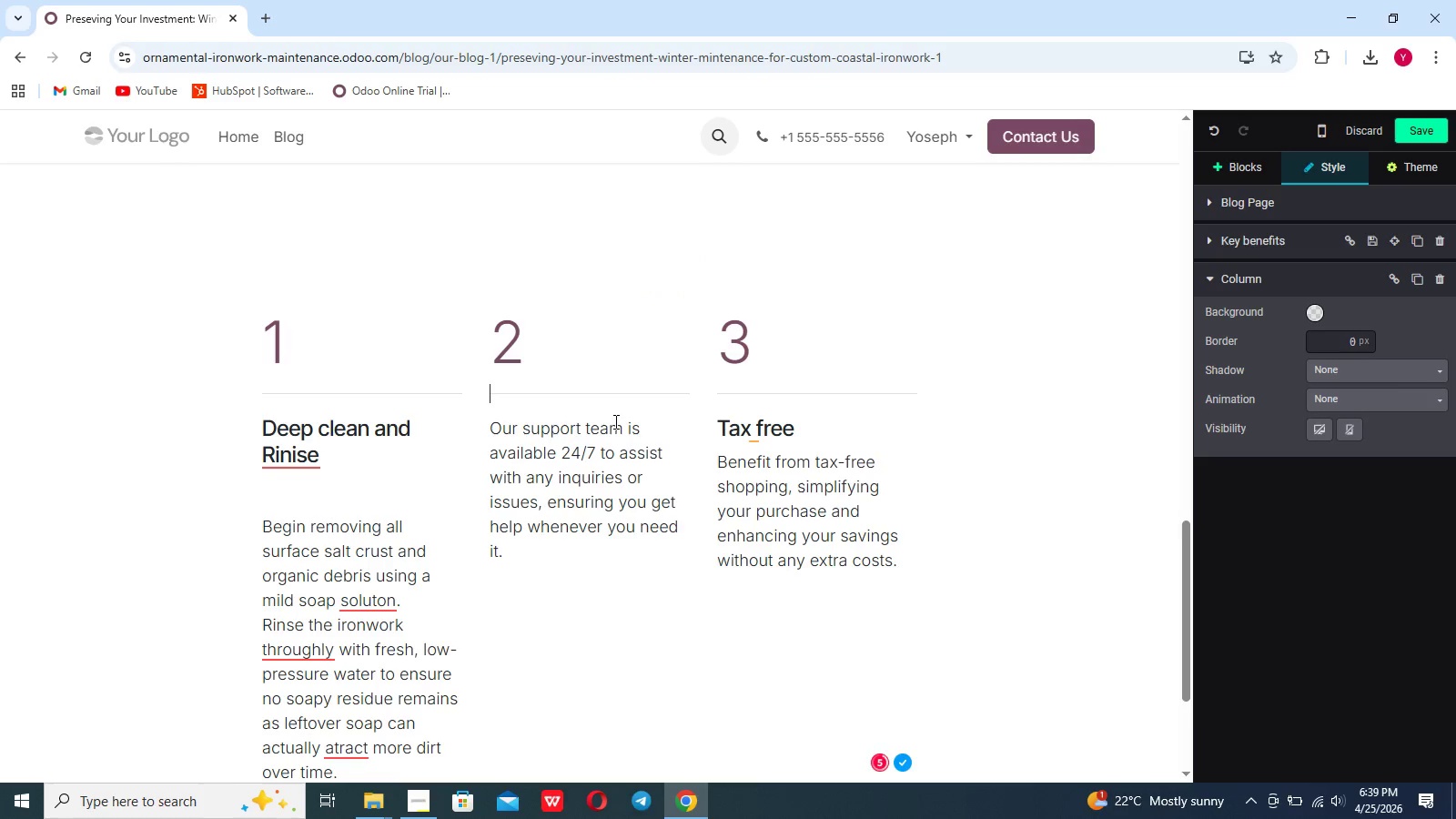 
key(Shift+Enter)
 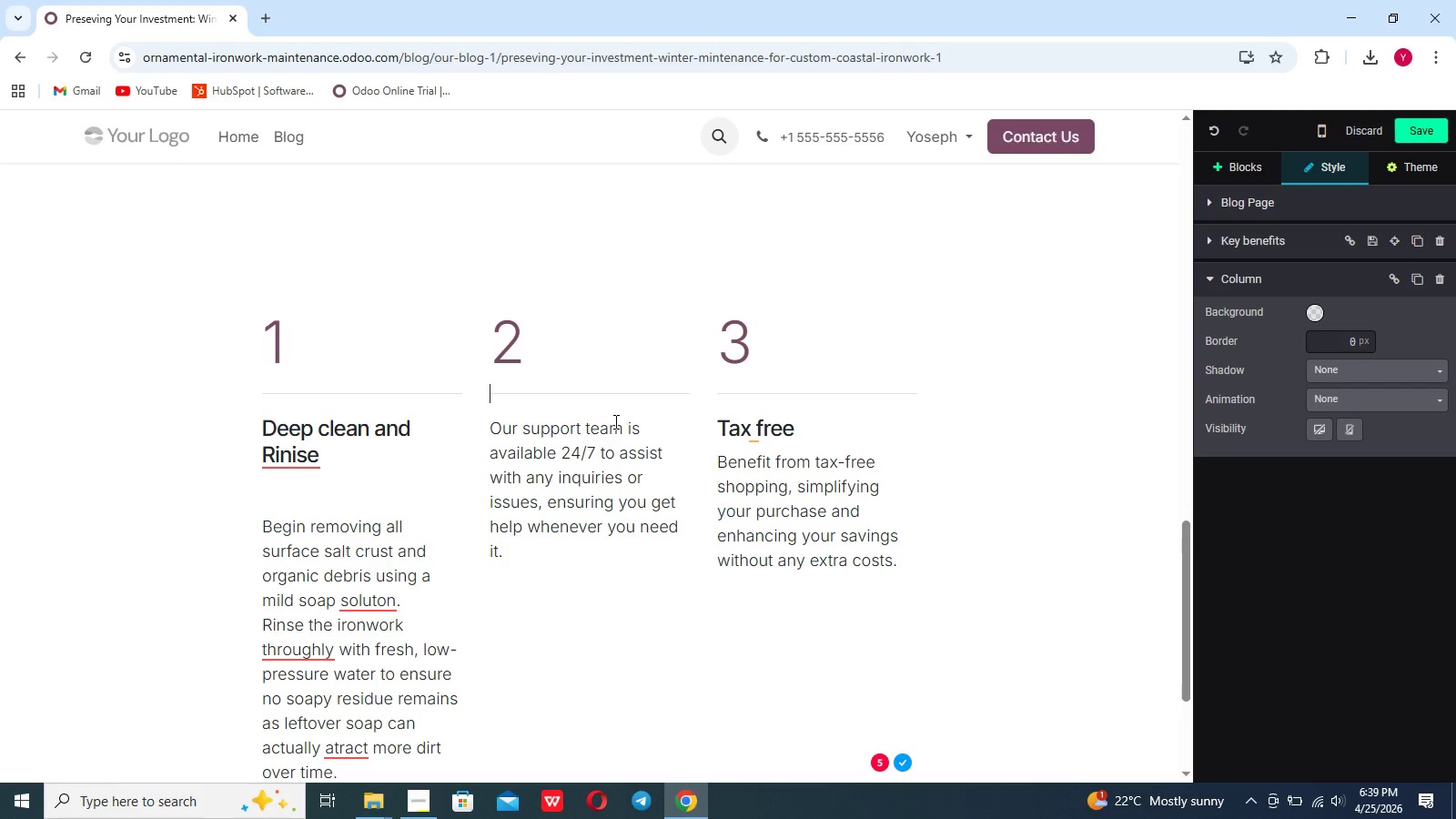 
key(Control+Z)
 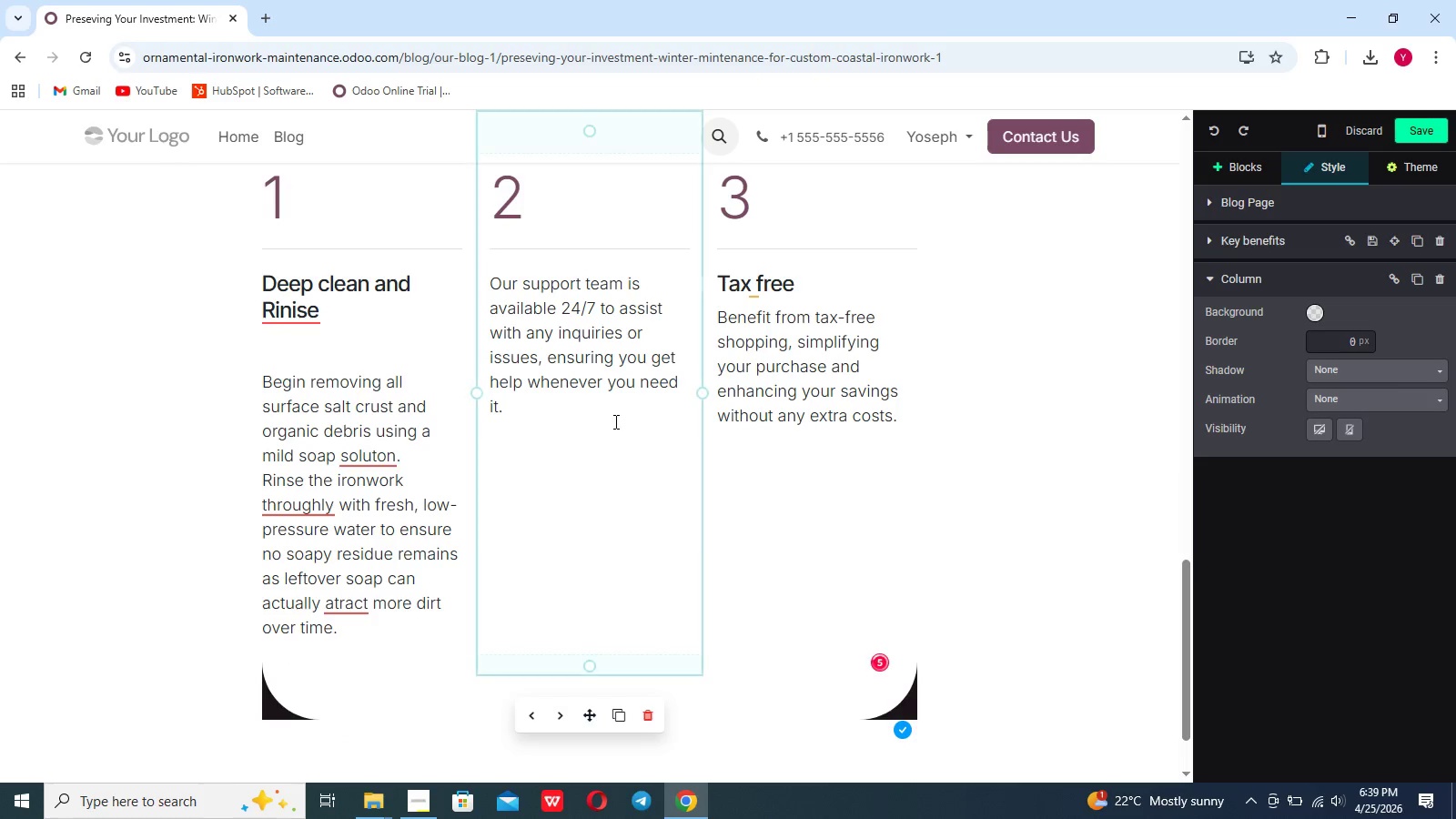 
key(Control+Z)
 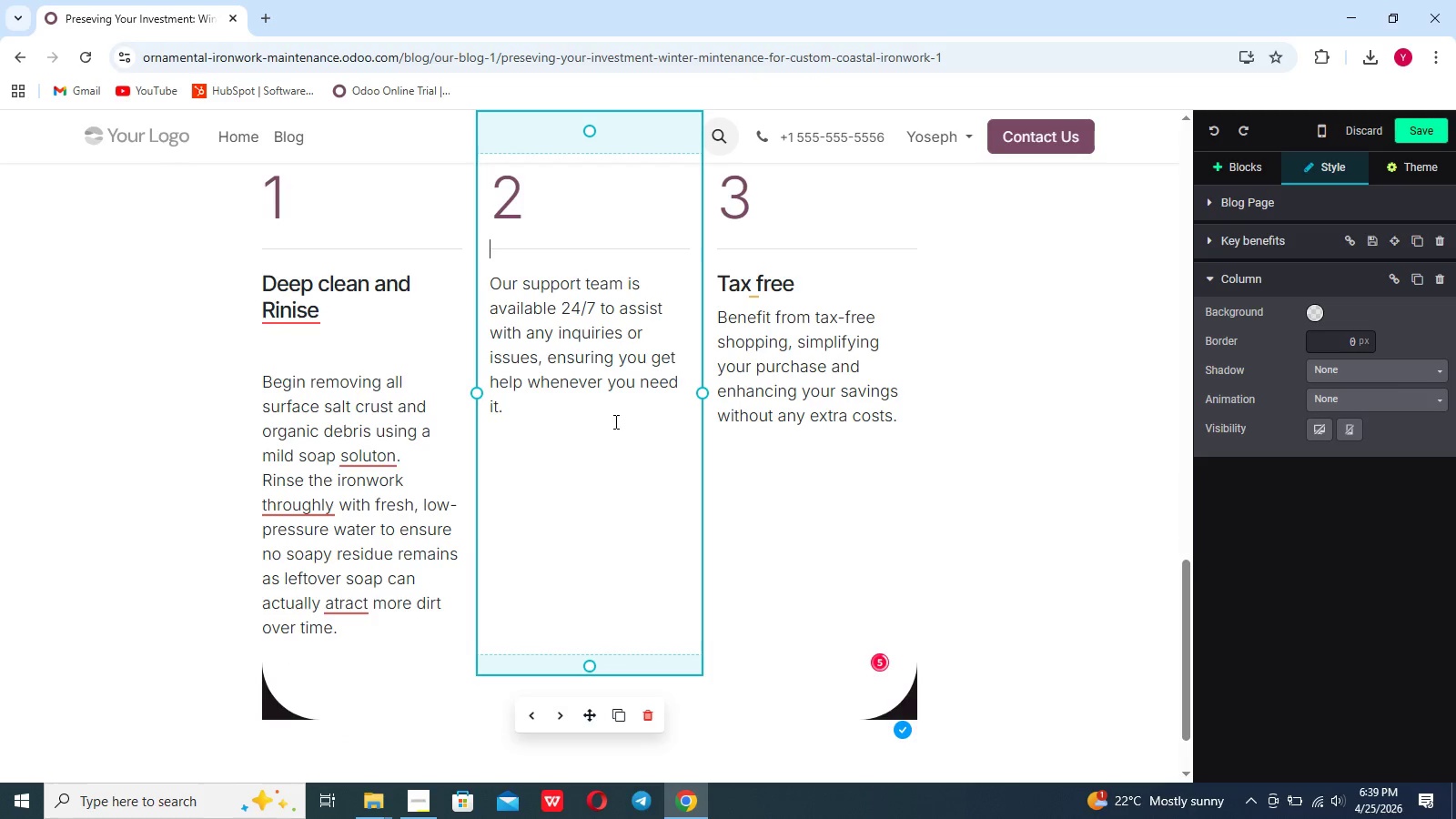 
key(Control+Z)
 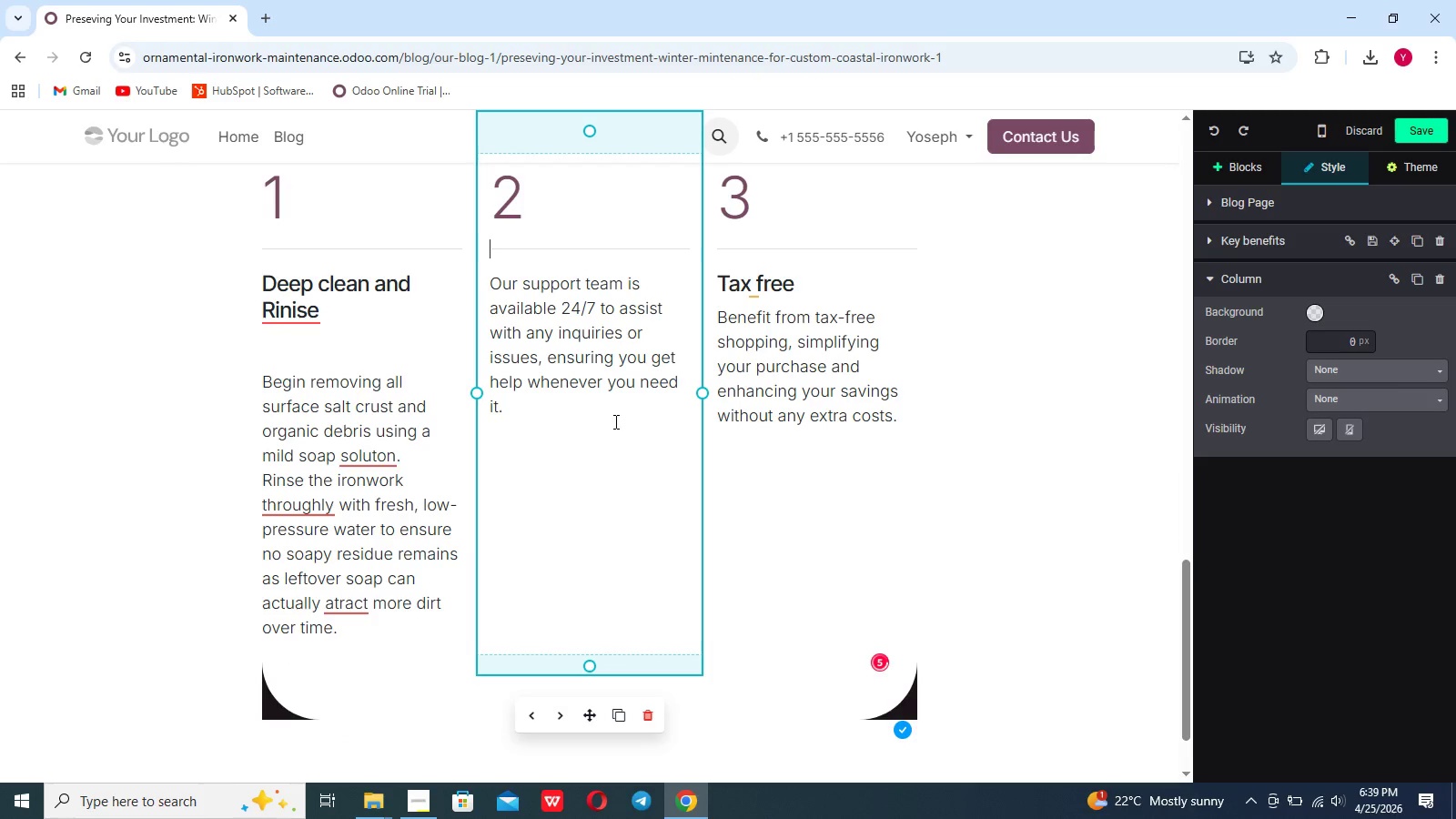 
hold_key(key=Z, duration=0.42)
 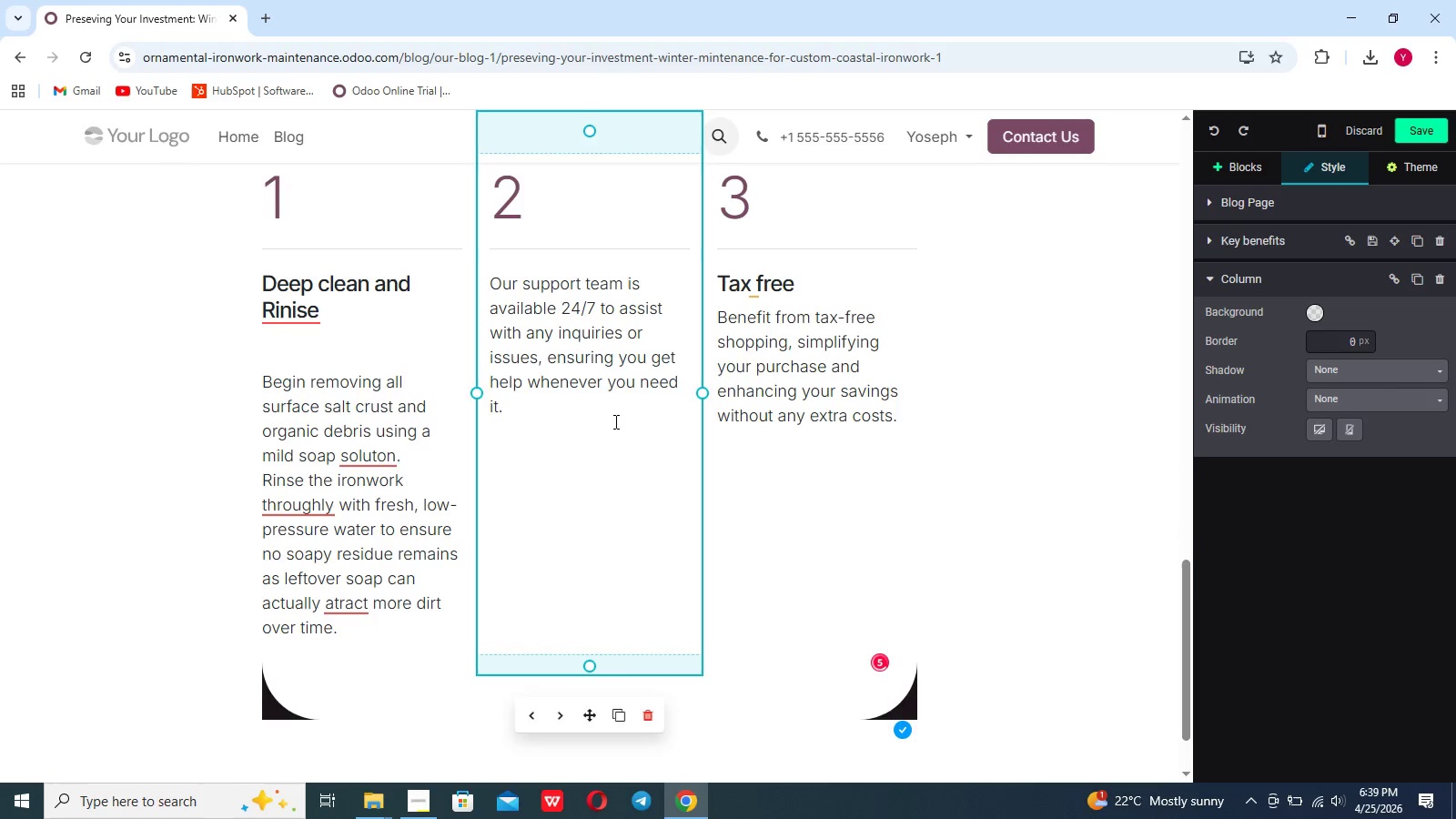 
hold_key(key=ControlLeft, duration=1.28)
 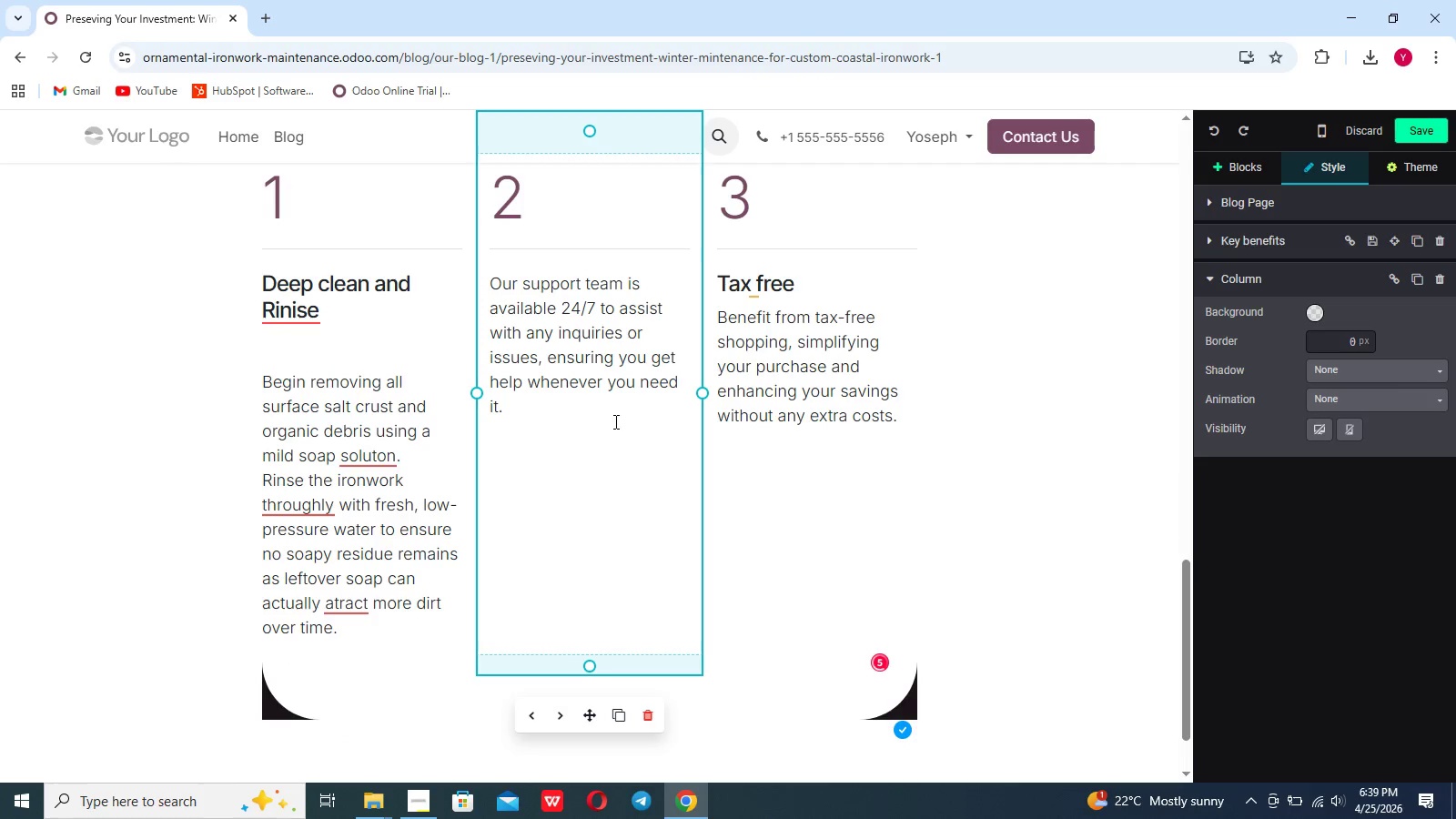 
hold_key(key=Z, duration=0.41)
 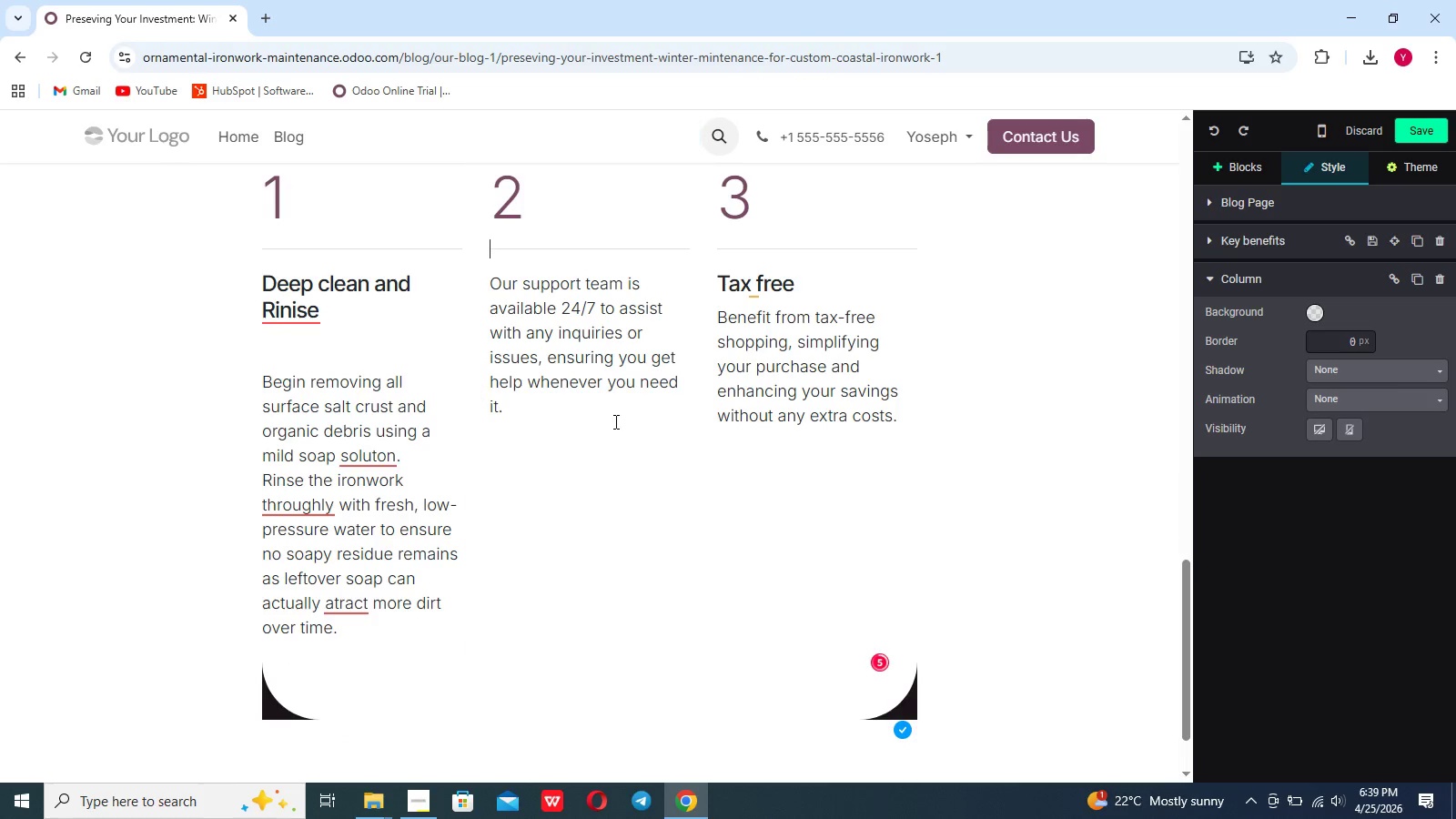 
hold_key(key=ControlLeft, duration=0.78)
 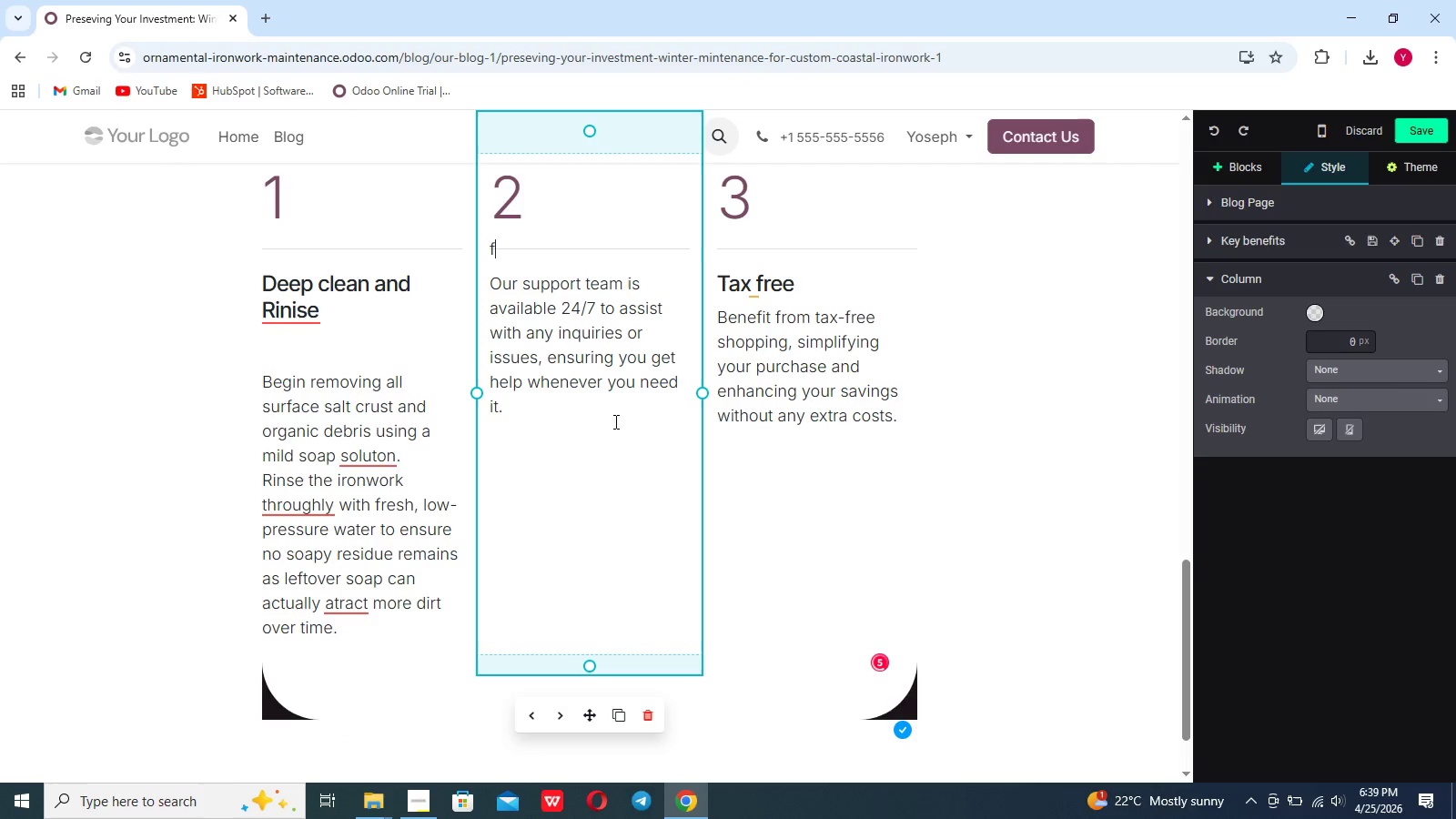 
hold_key(key=Z, duration=0.47)
 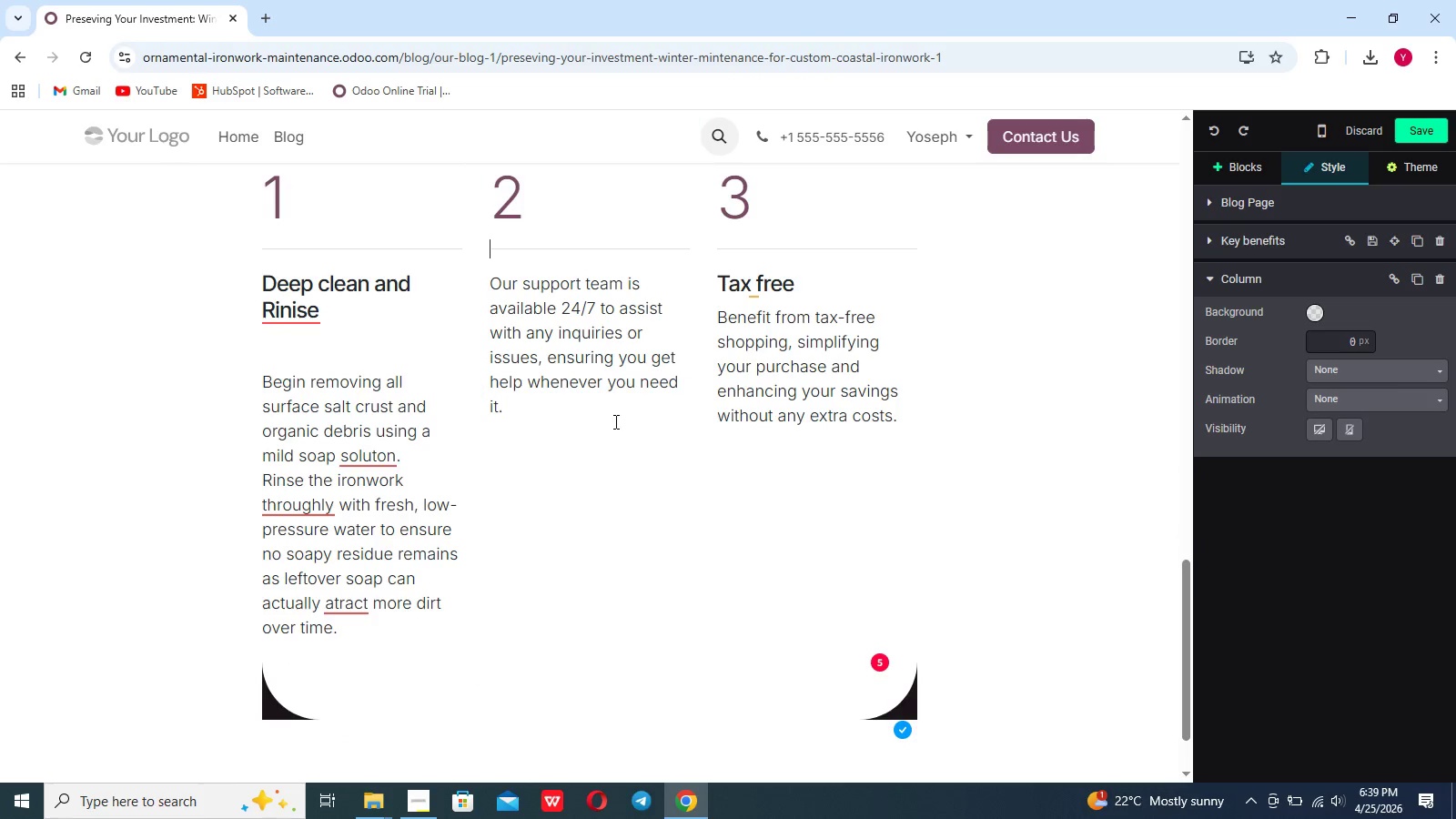 
key(Control+Z)
 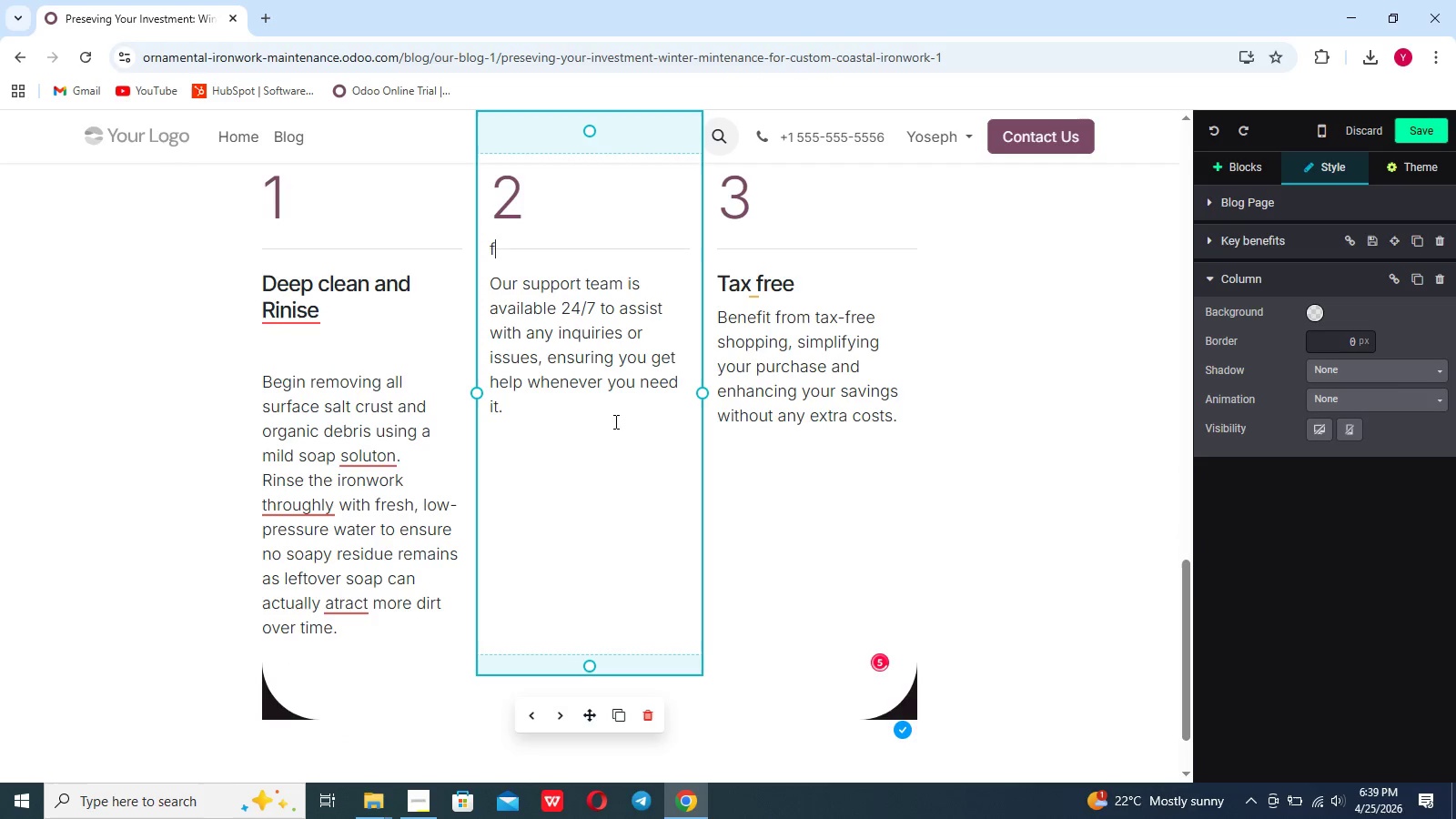 
key(Control+Z)
 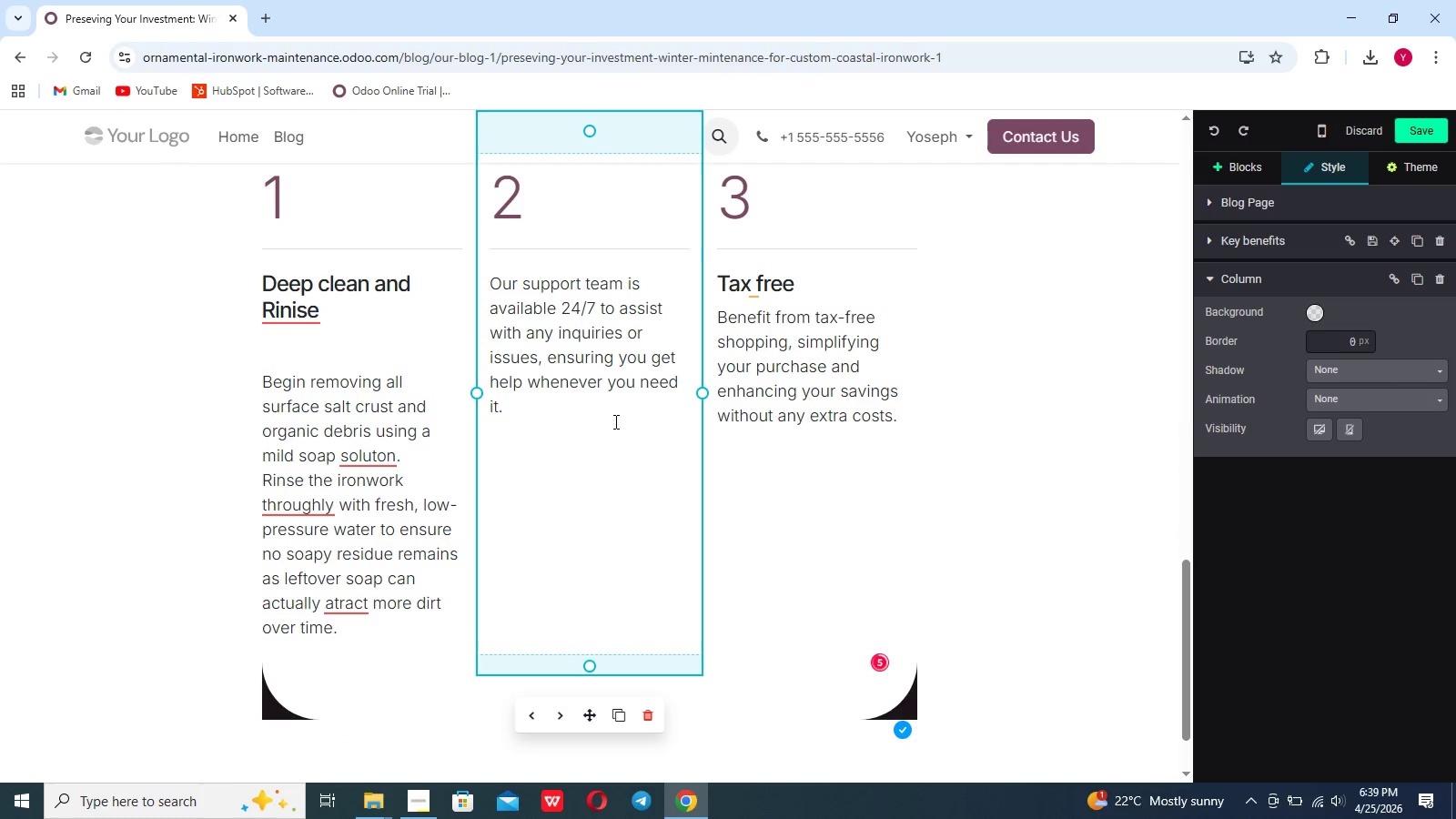 
key(Control+Z)
 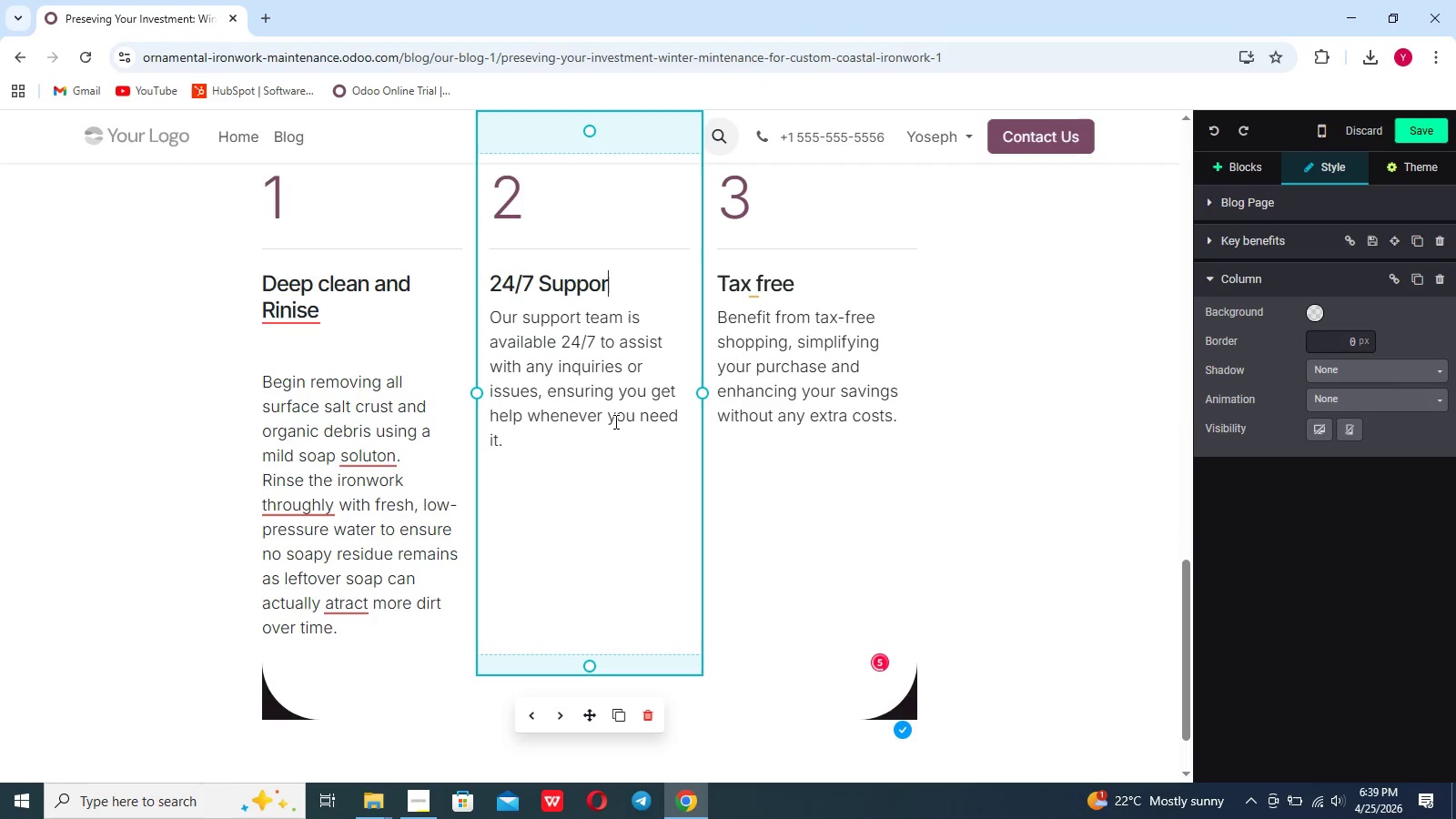 
key(Control+Z)
 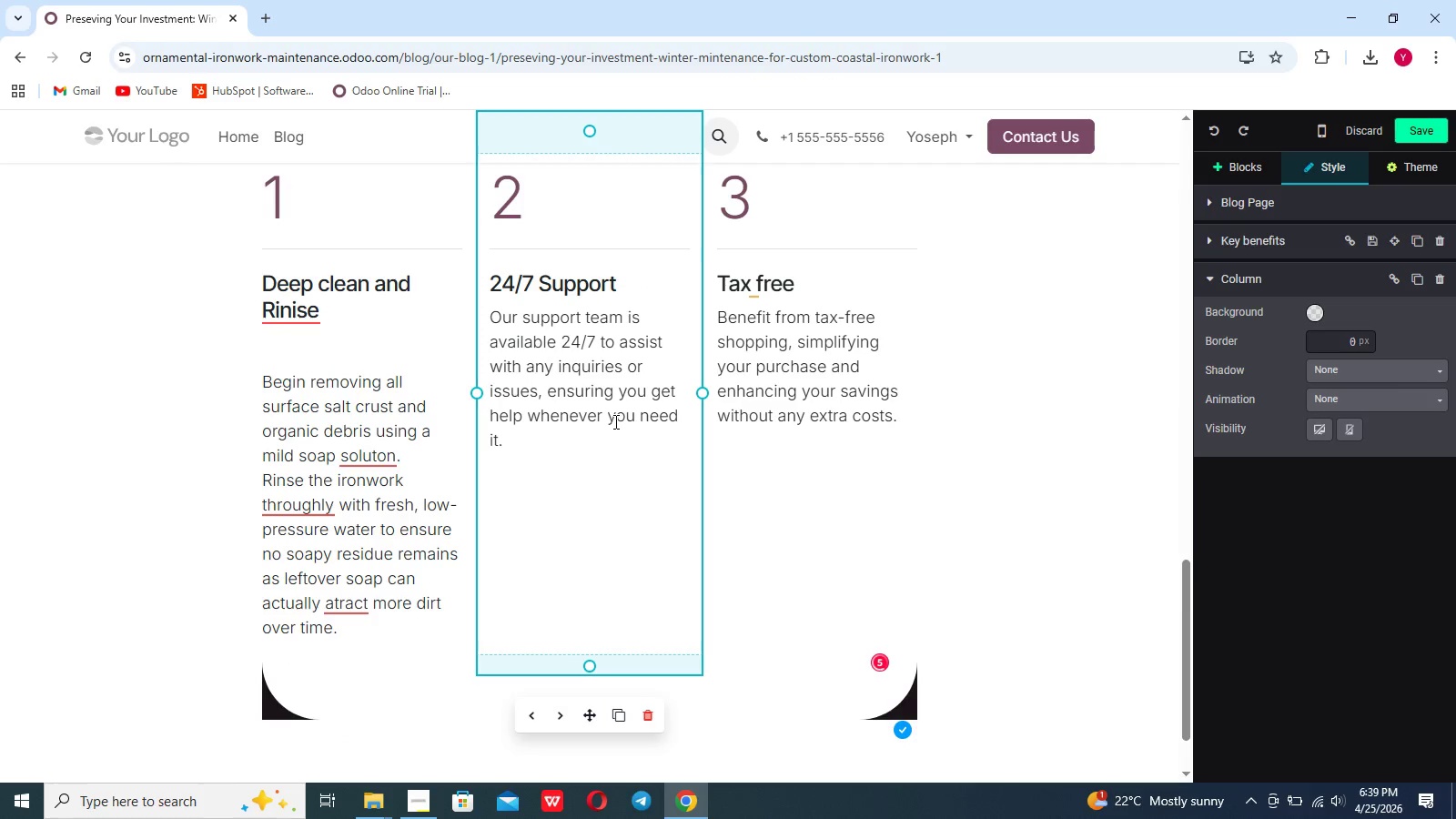 
key(Backspace)
 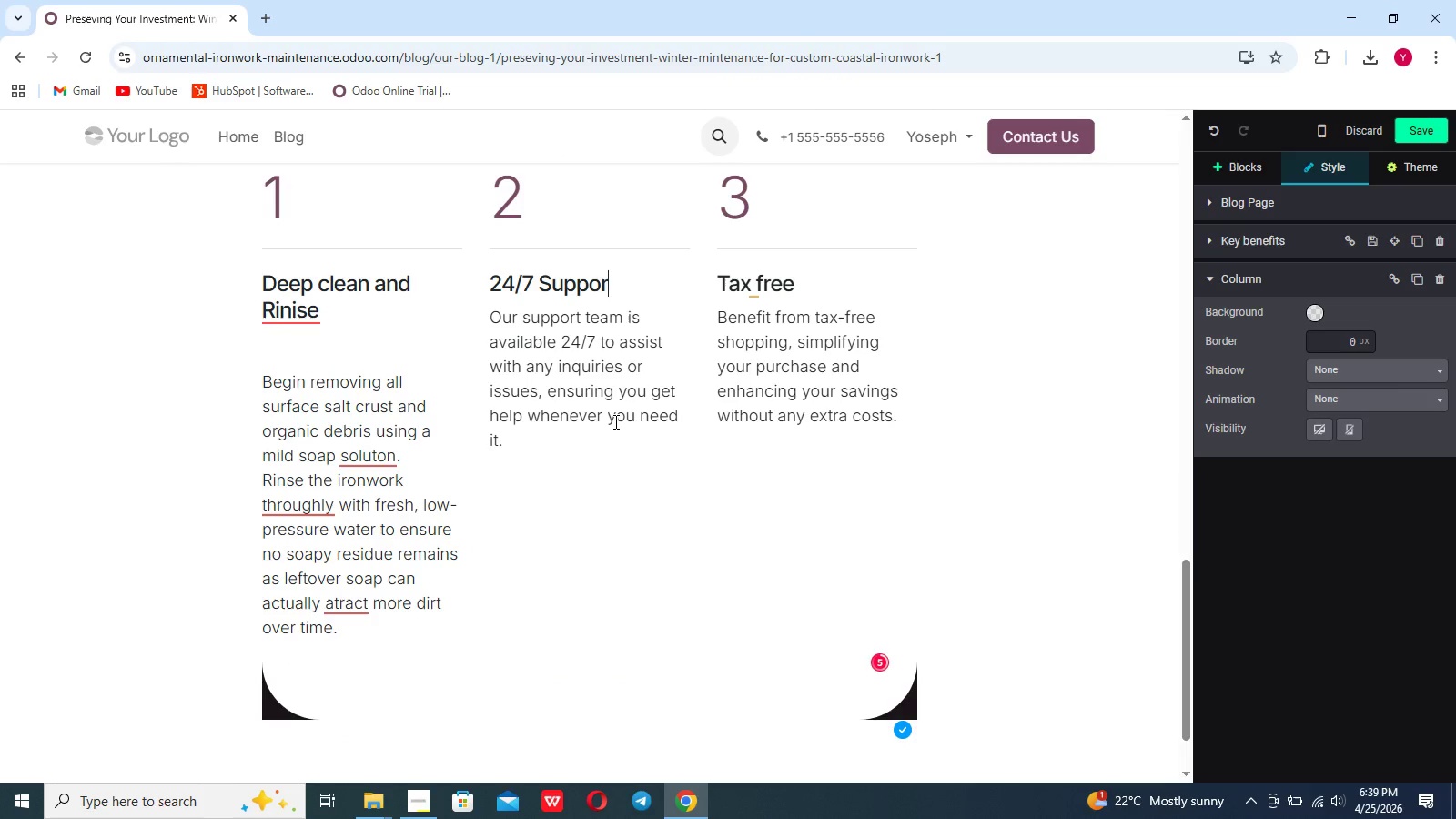 
key(Backspace)
 